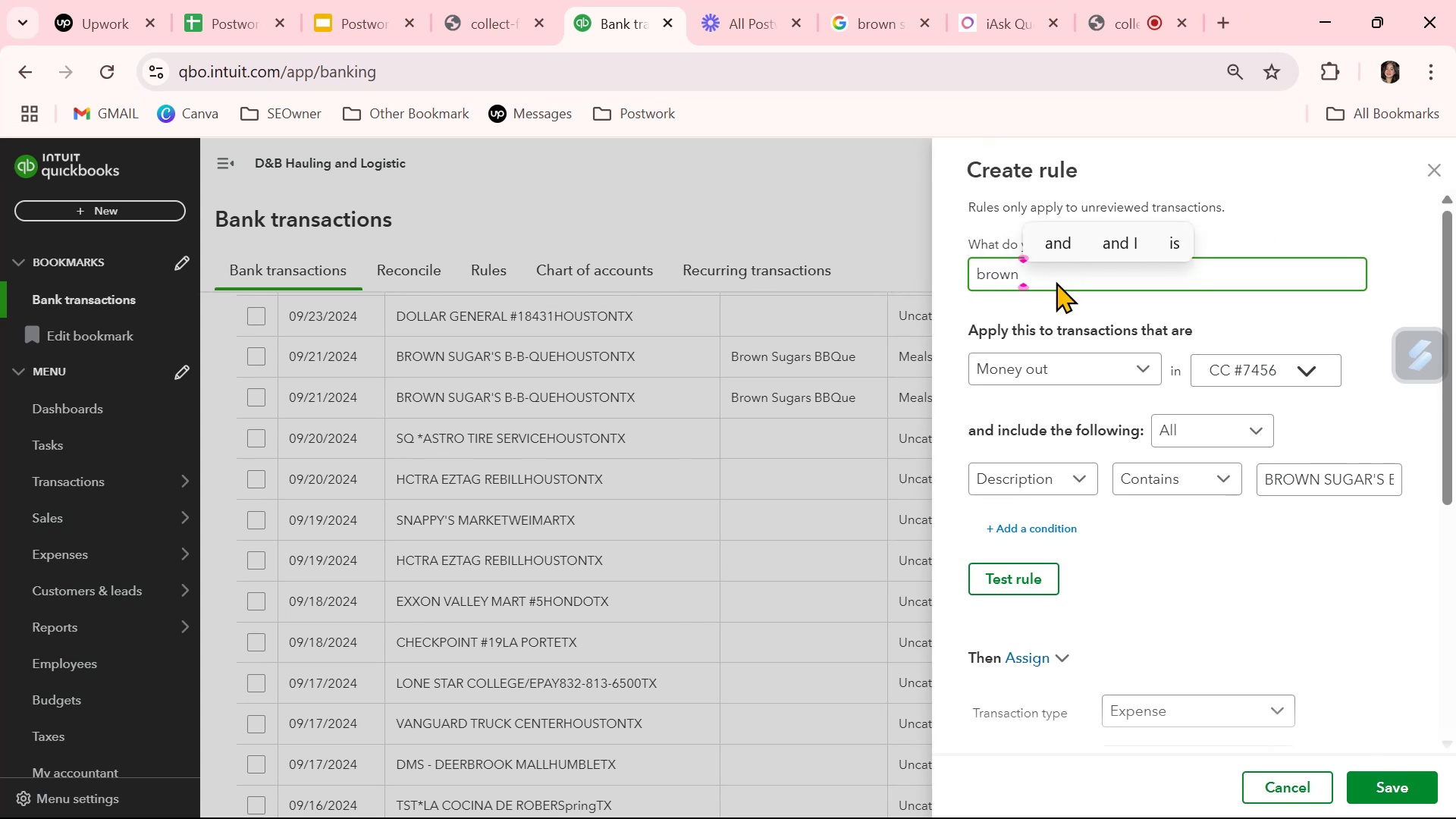 
wait(5.14)
 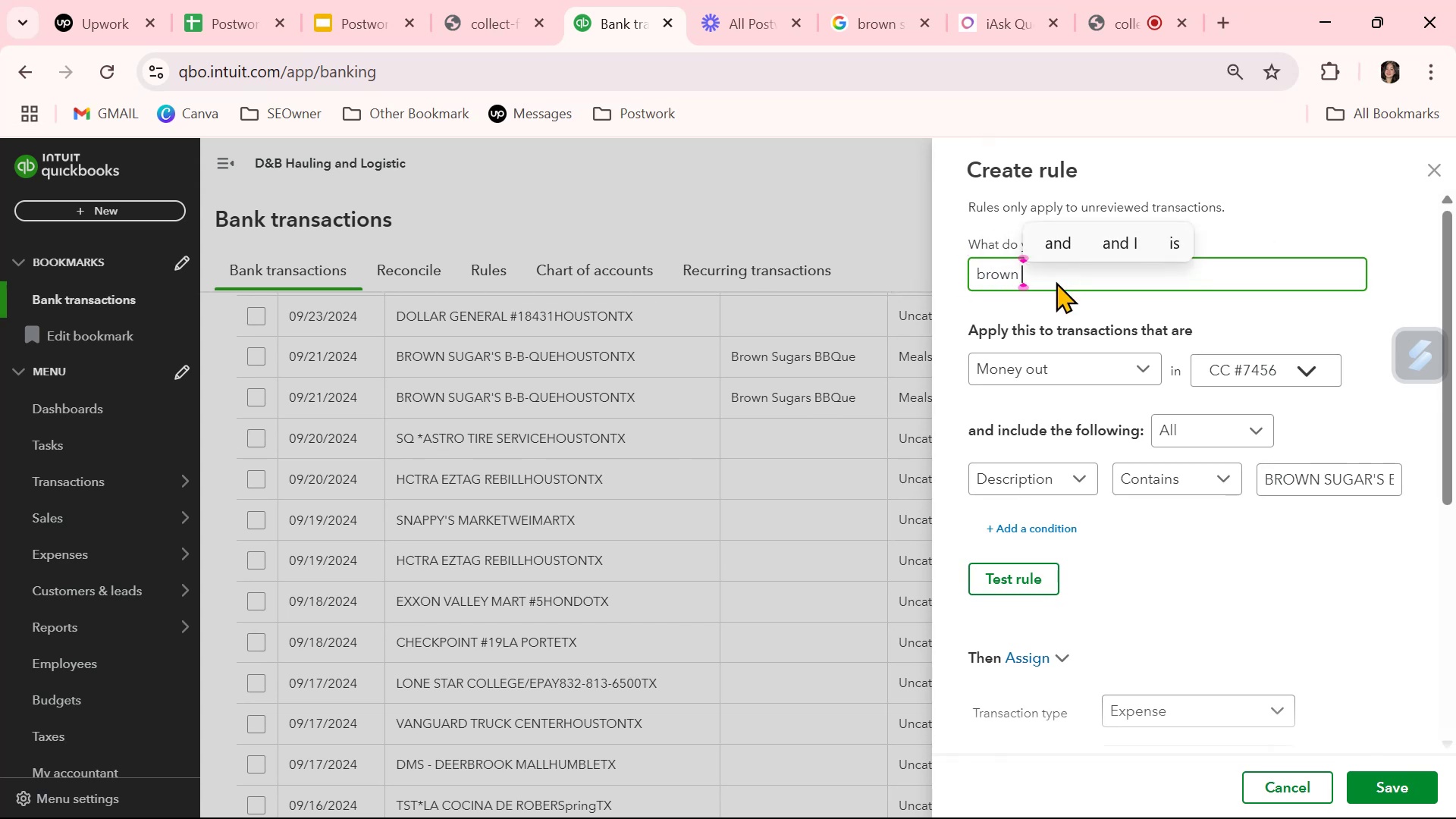 
hold_key(key=Backspace, duration=0.97)
 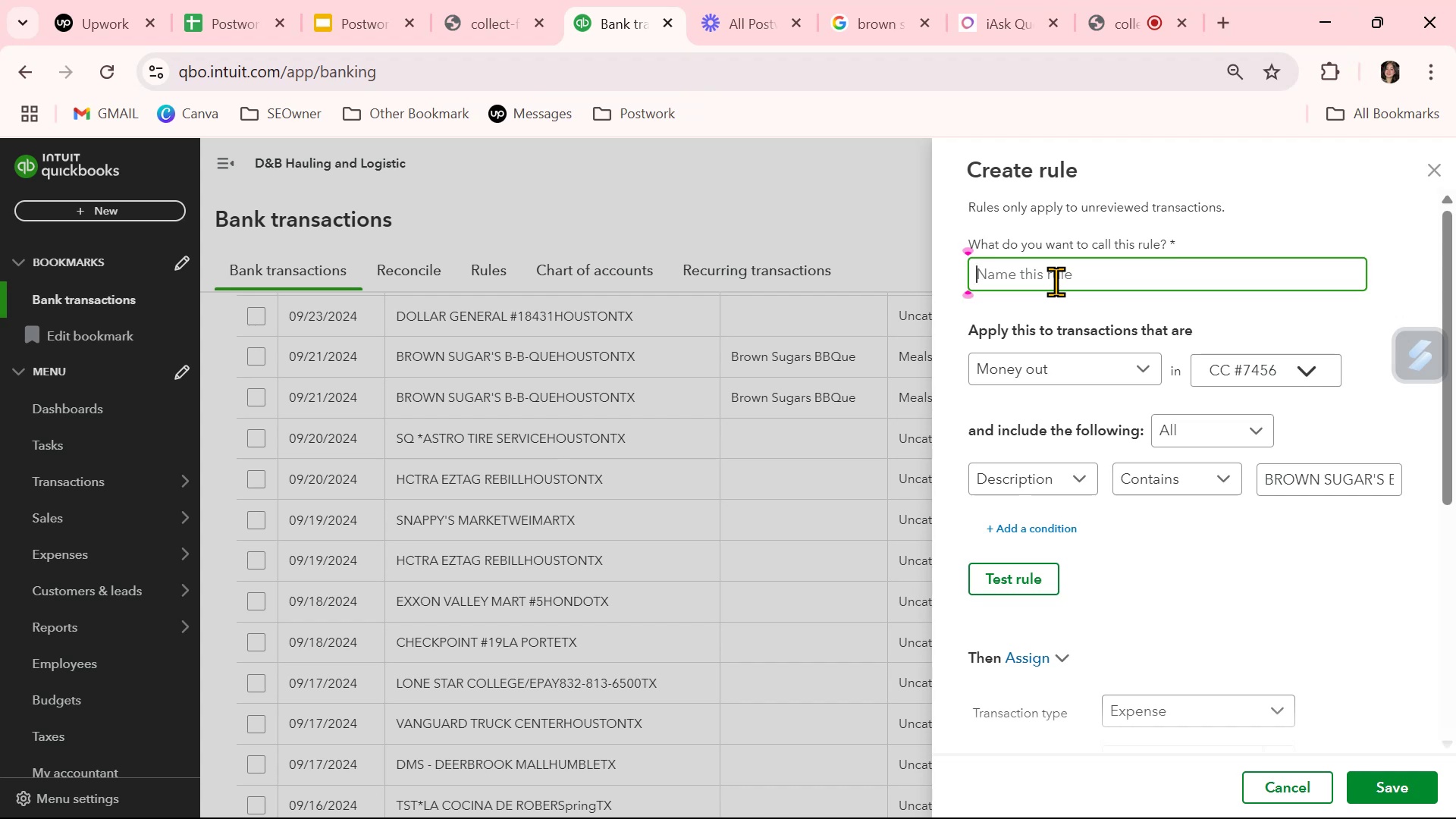 
hold_key(key=Backspace, duration=4.82)
 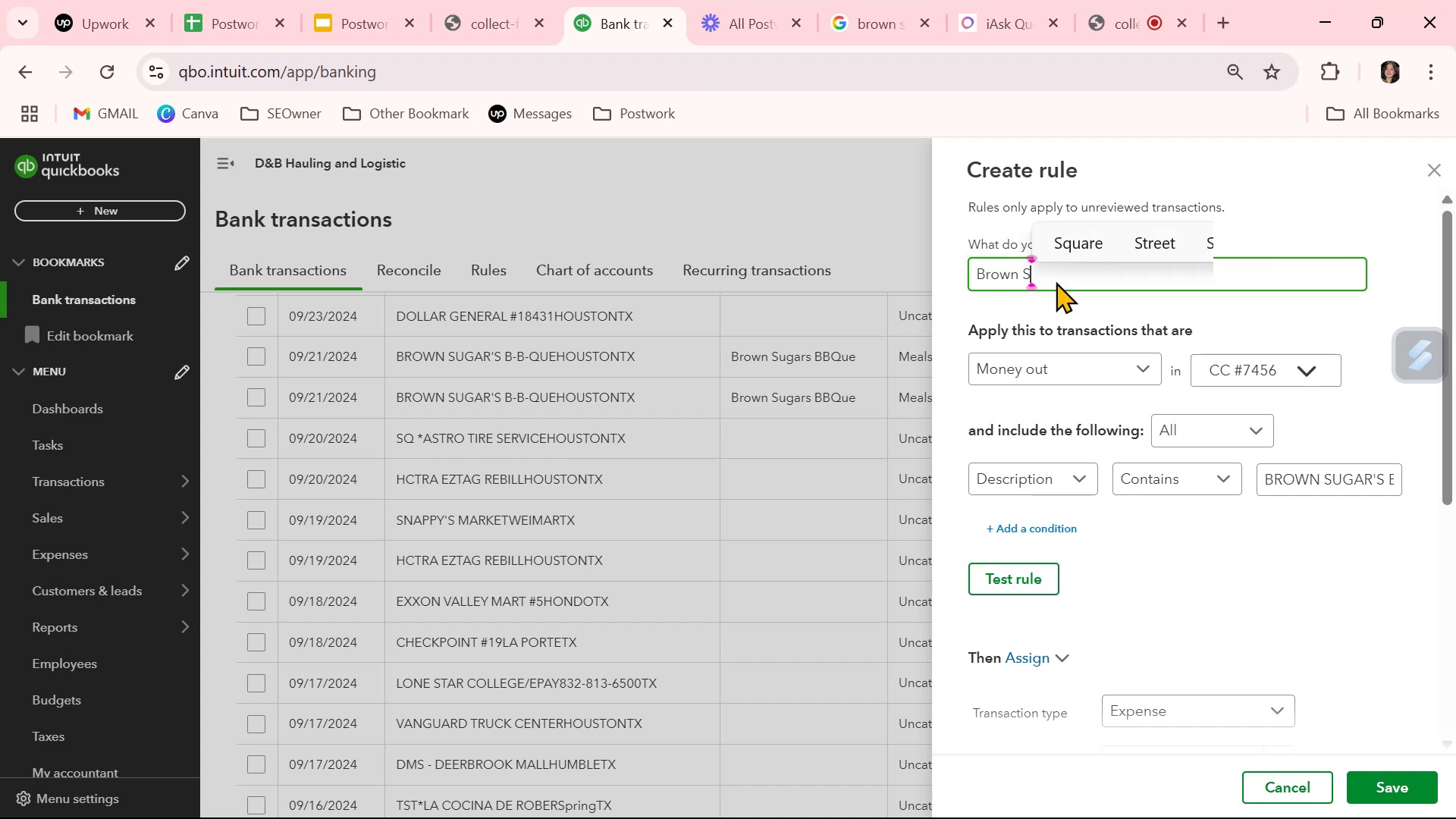 
type(Brown DSugars BBQue)
 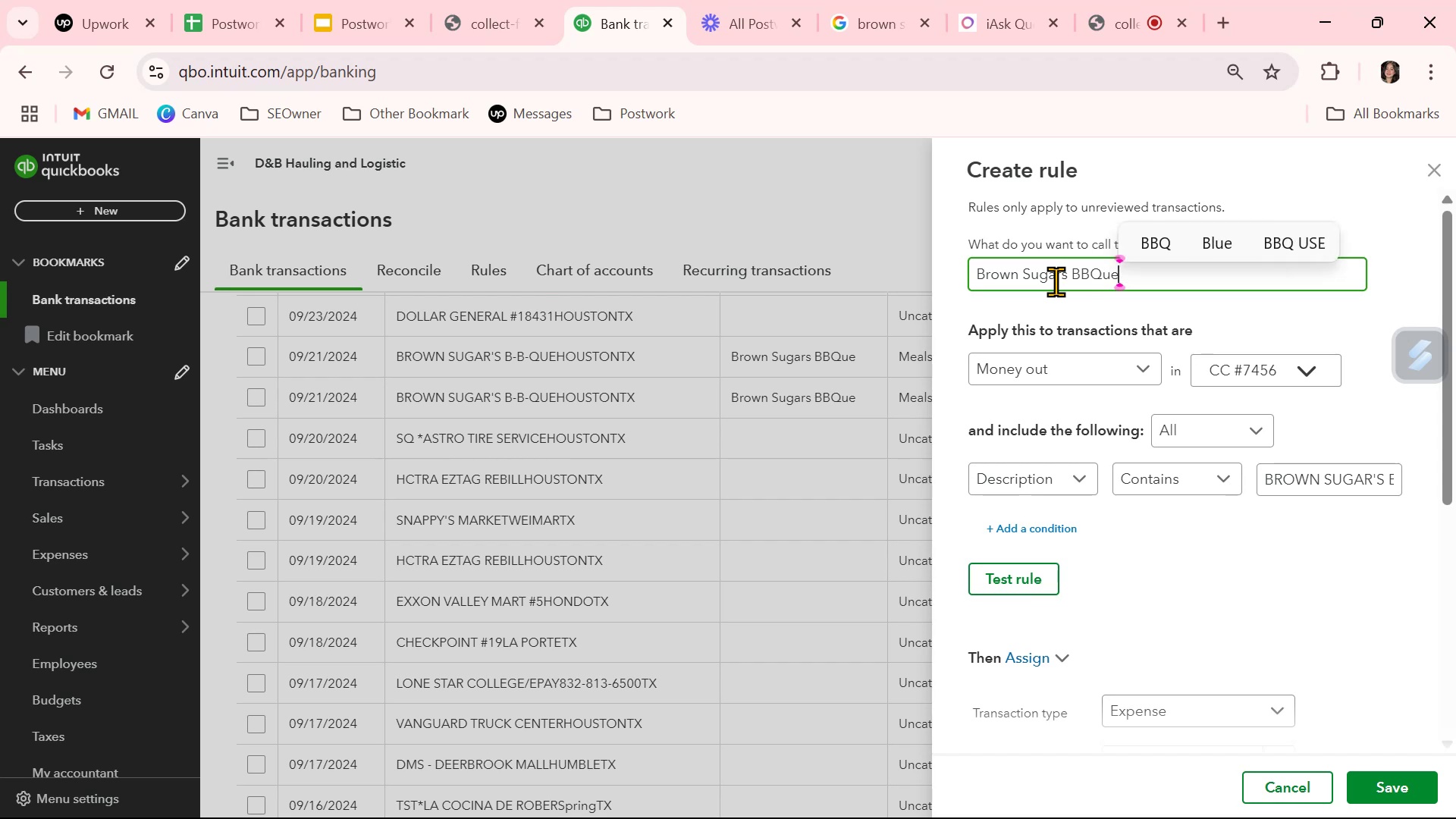 
wait(5.76)
 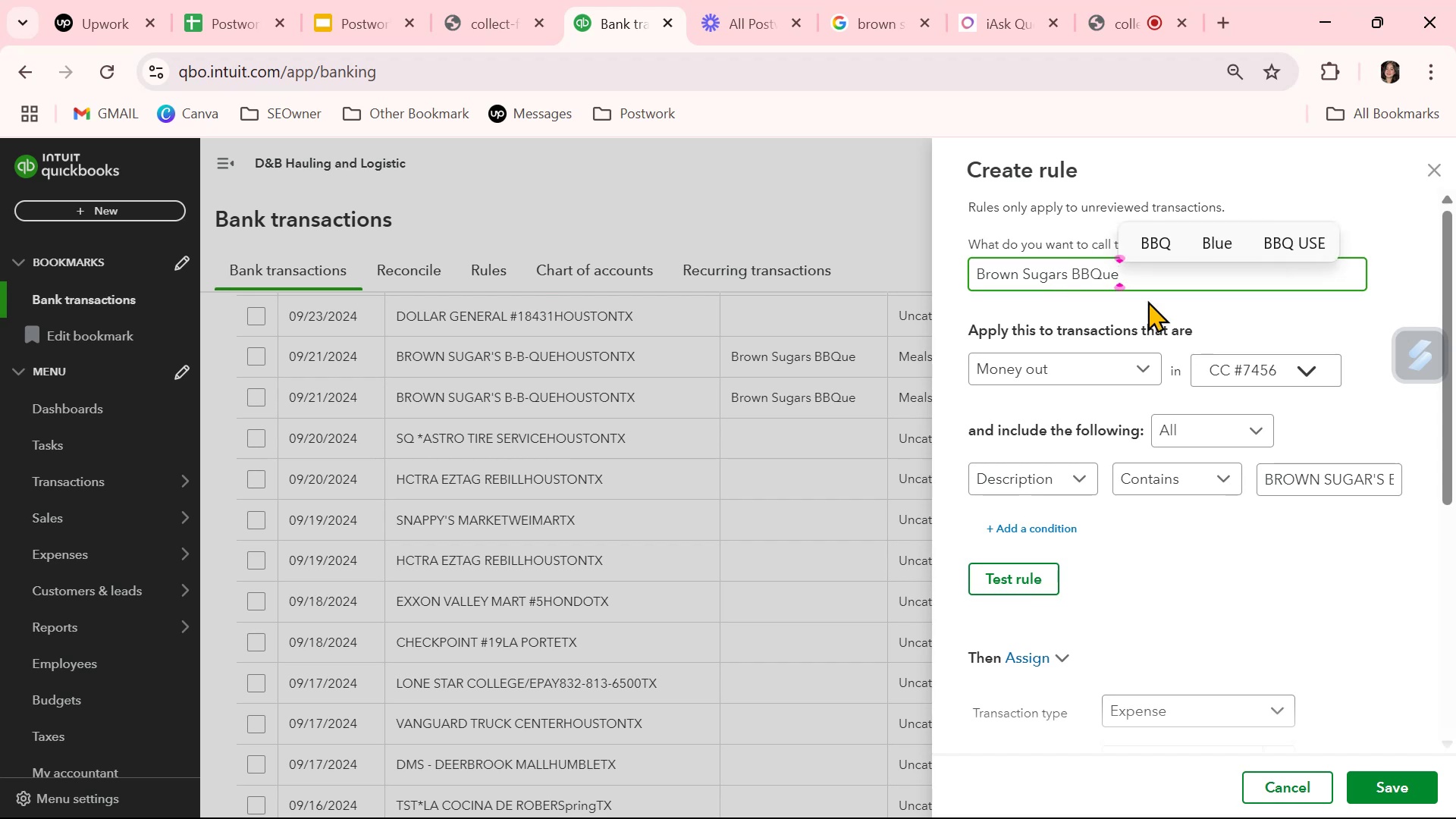 
left_click([1428, 788])
 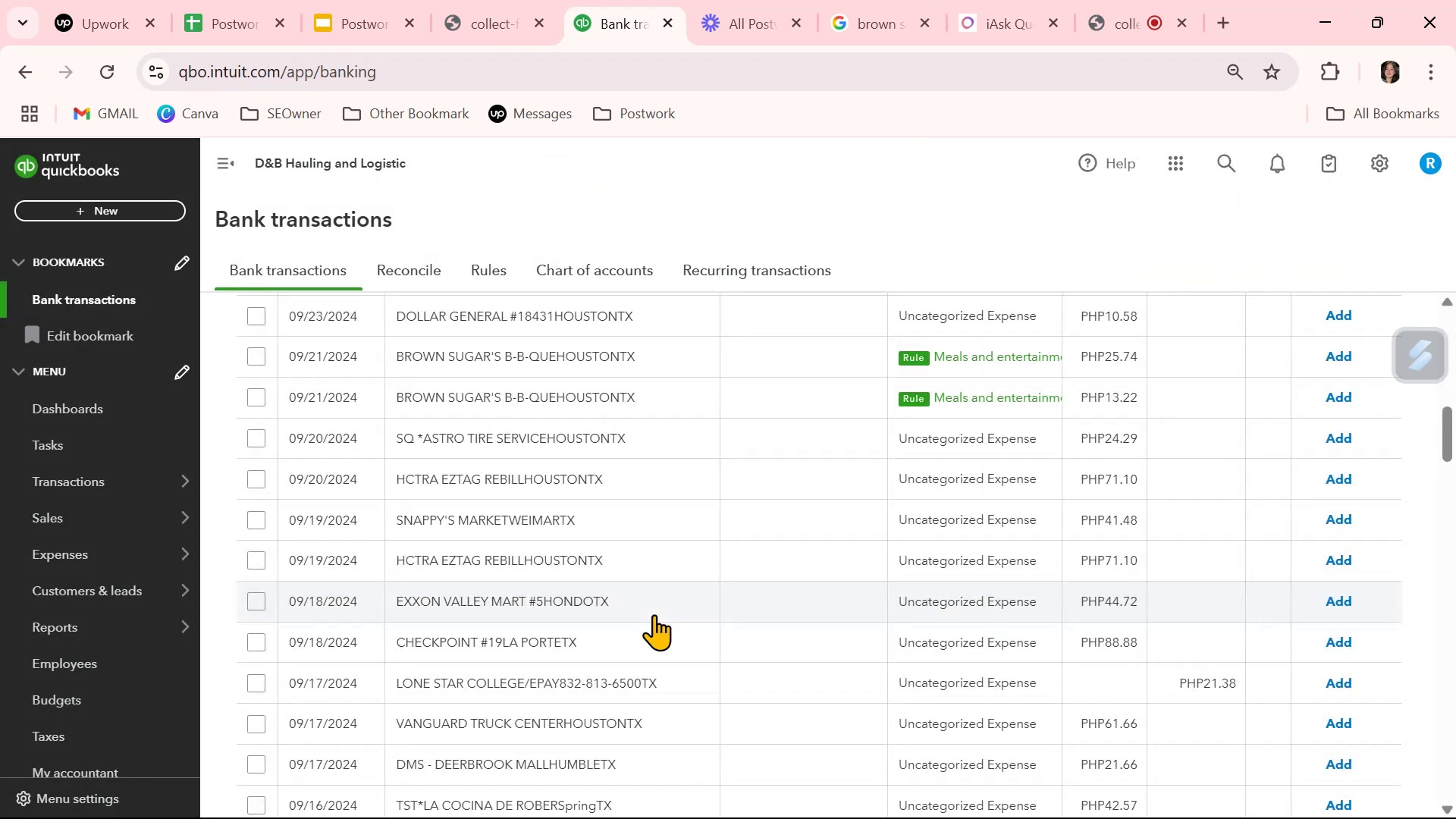 
left_click([784, 360])
 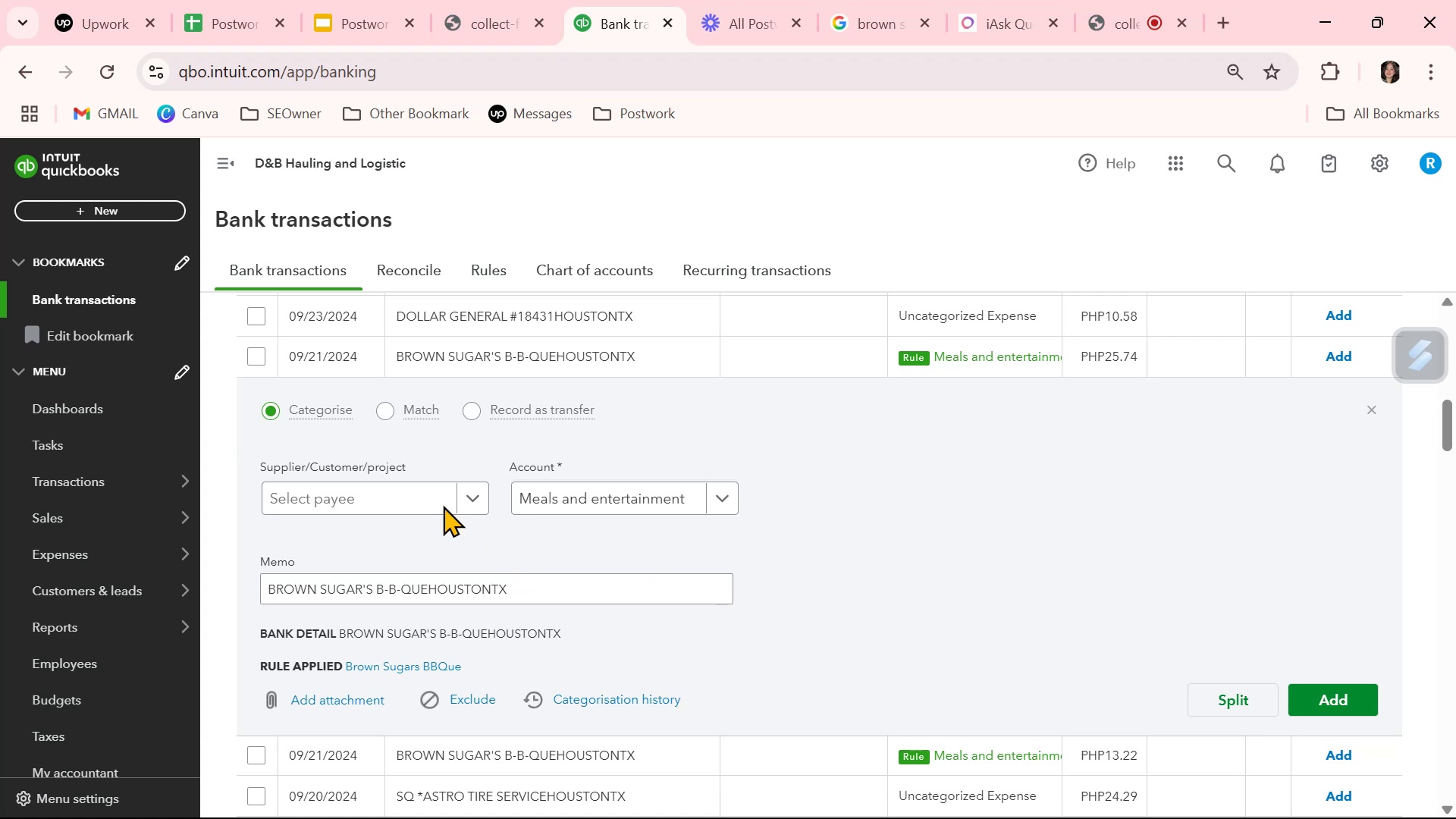 
left_click([430, 500])
 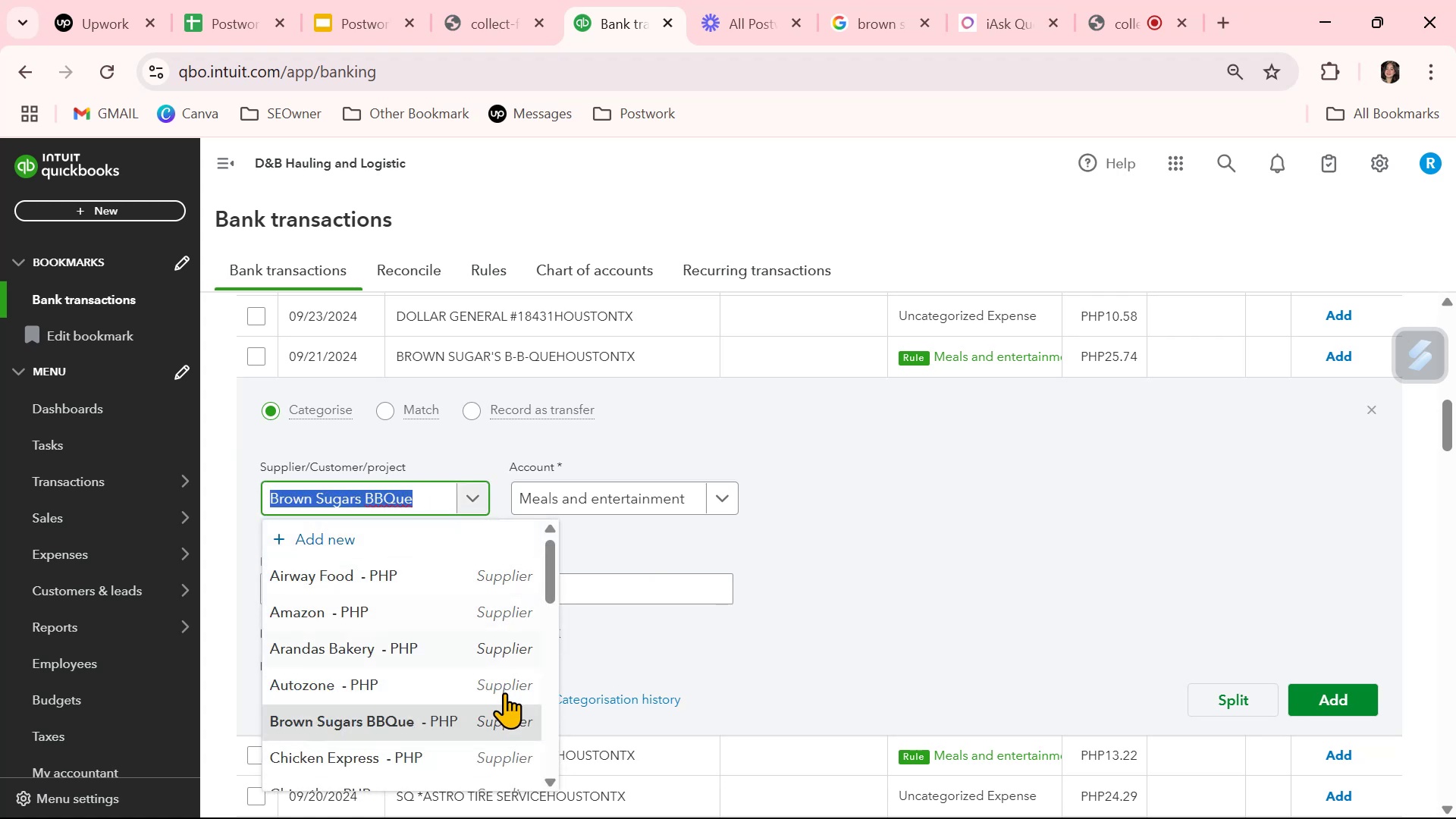 
left_click([482, 726])
 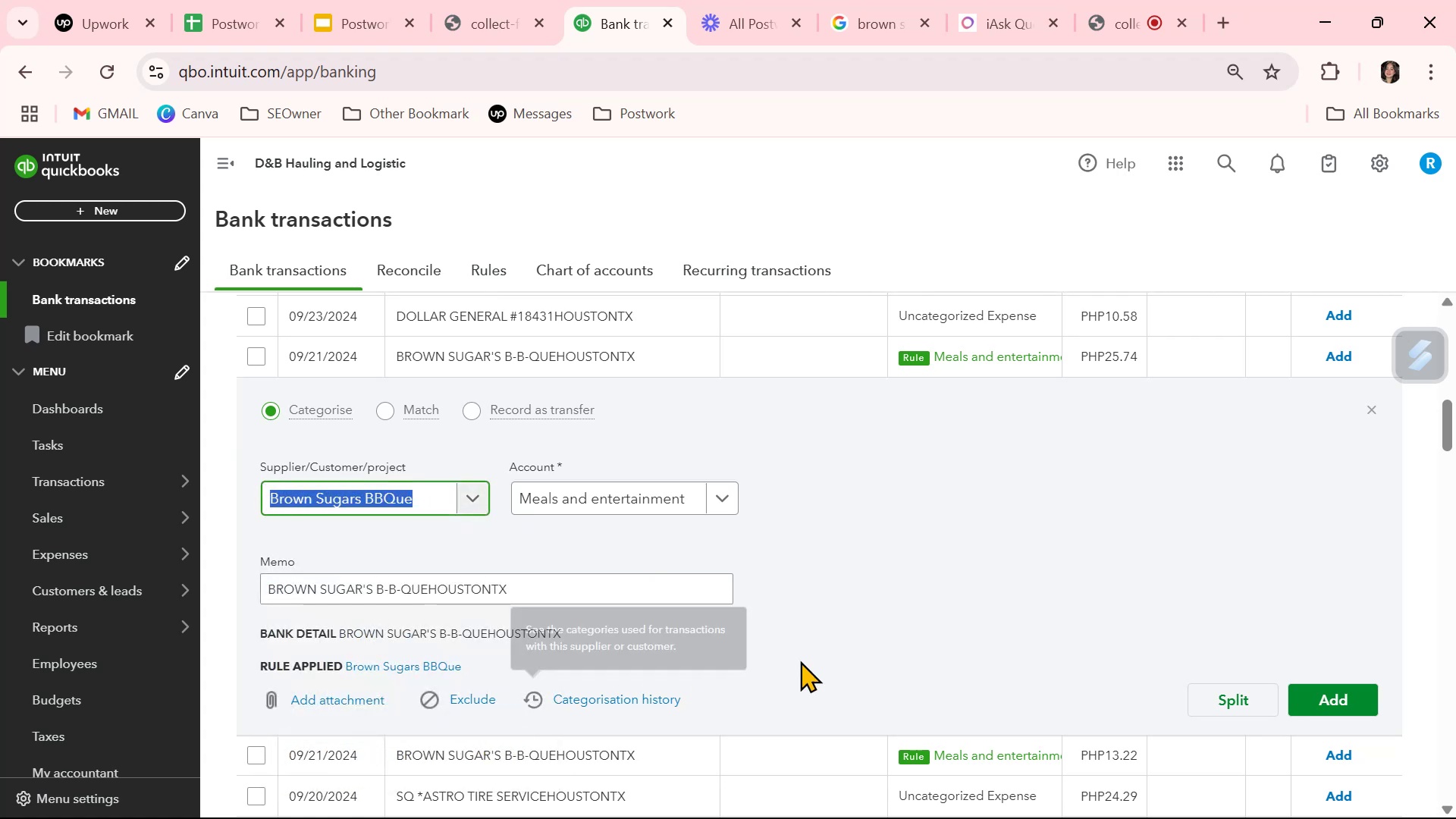 
left_click([933, 624])
 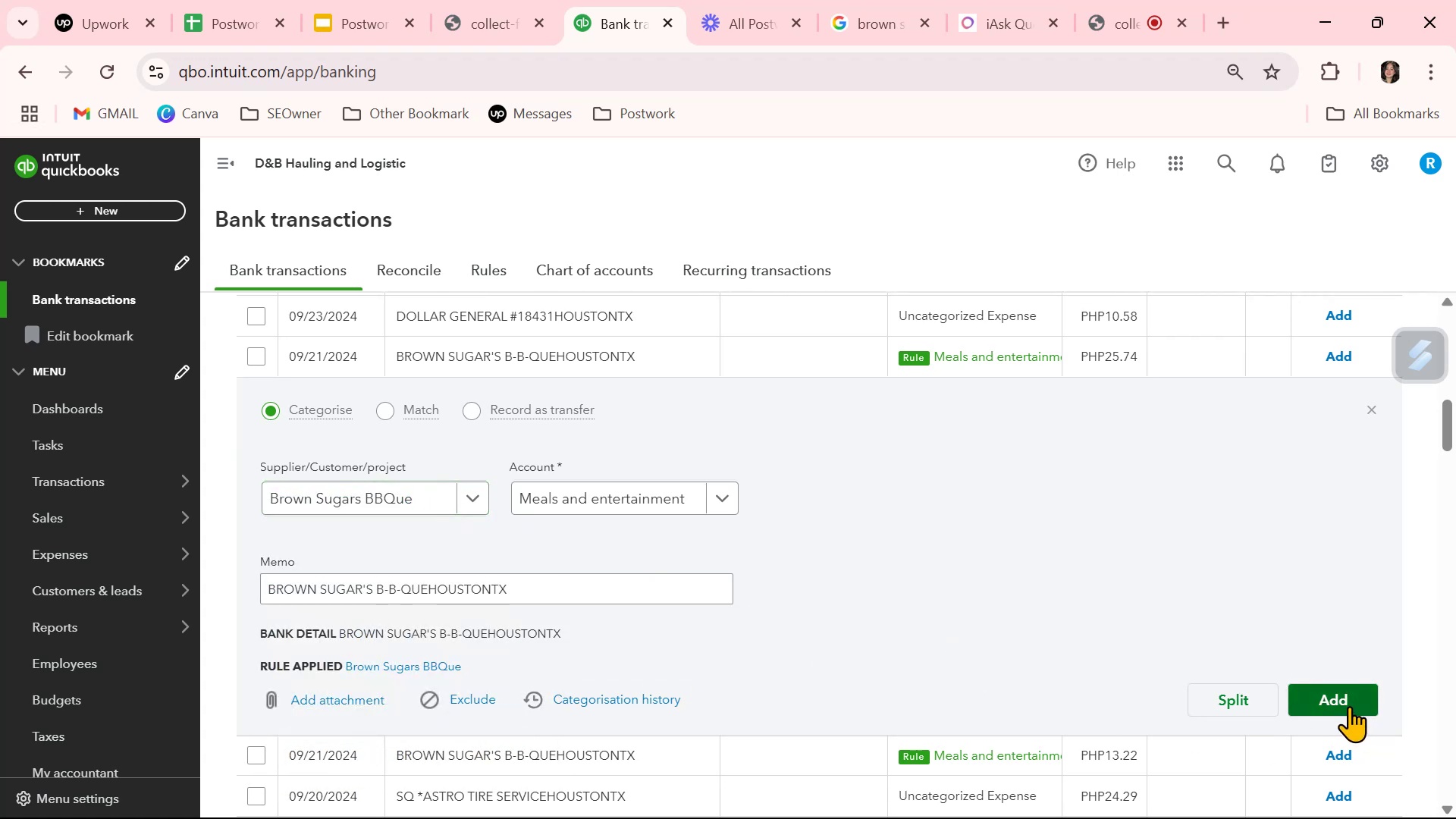 
left_click([1349, 706])
 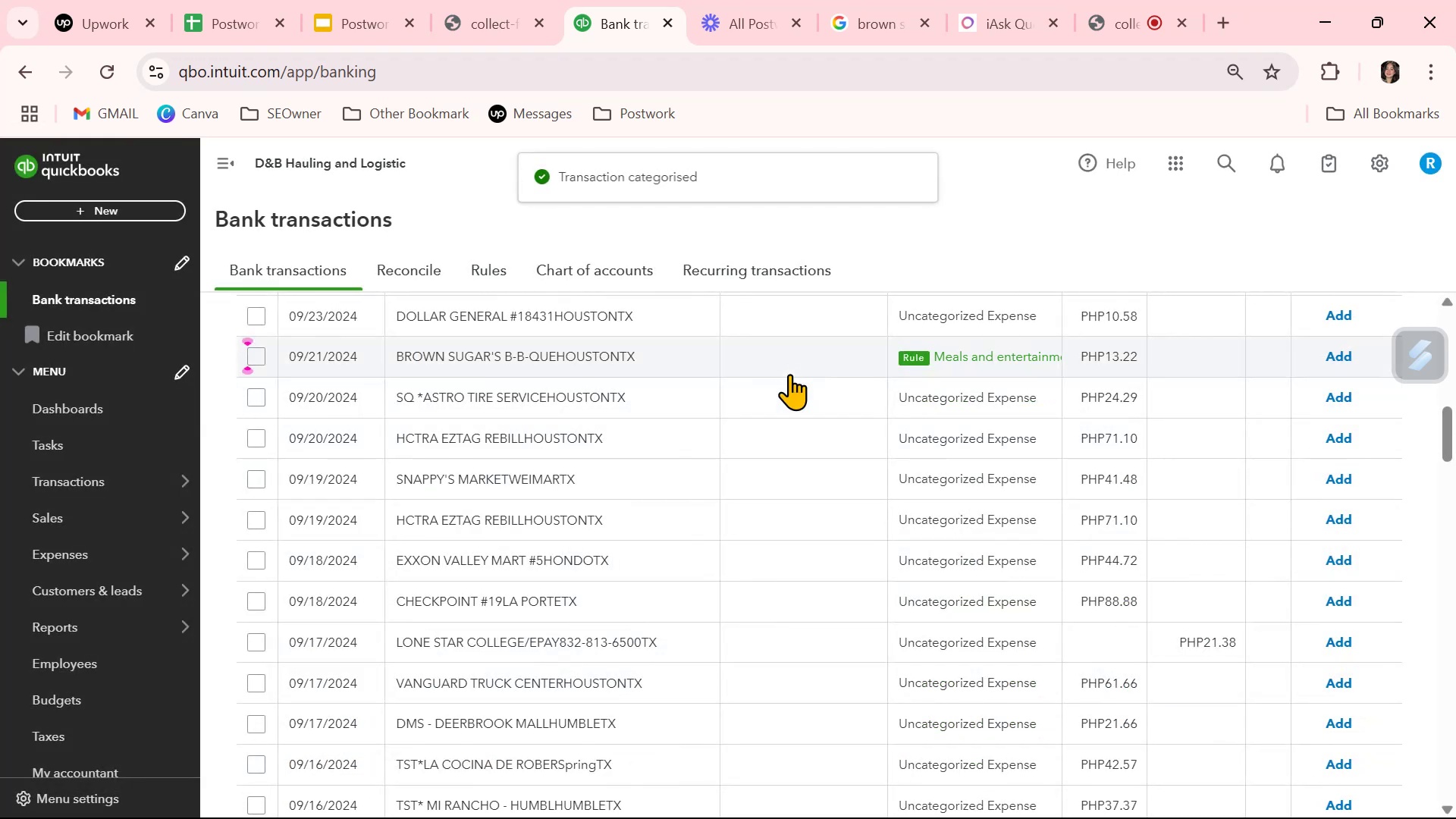 
left_click([787, 358])
 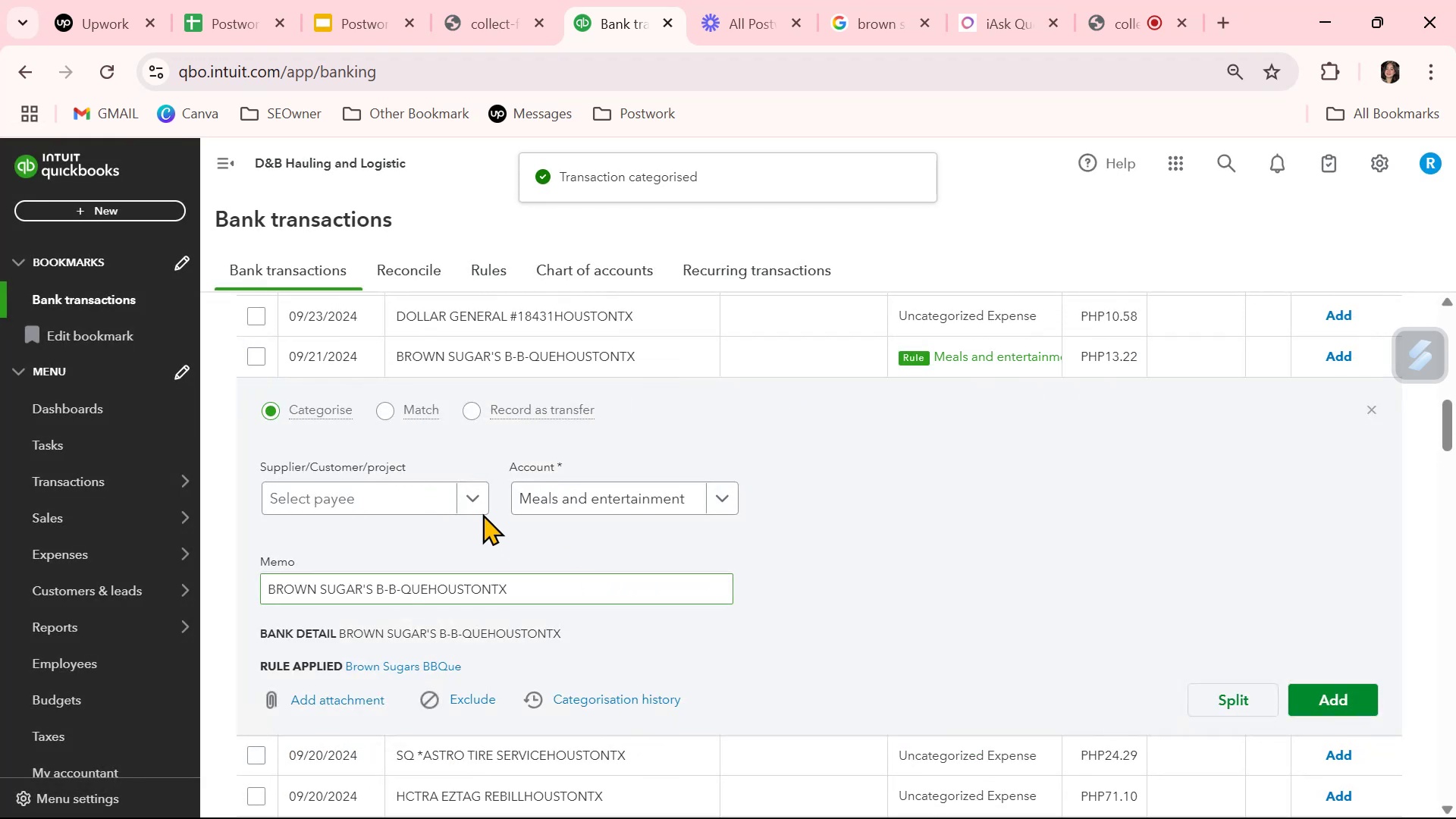 
left_click([416, 500])
 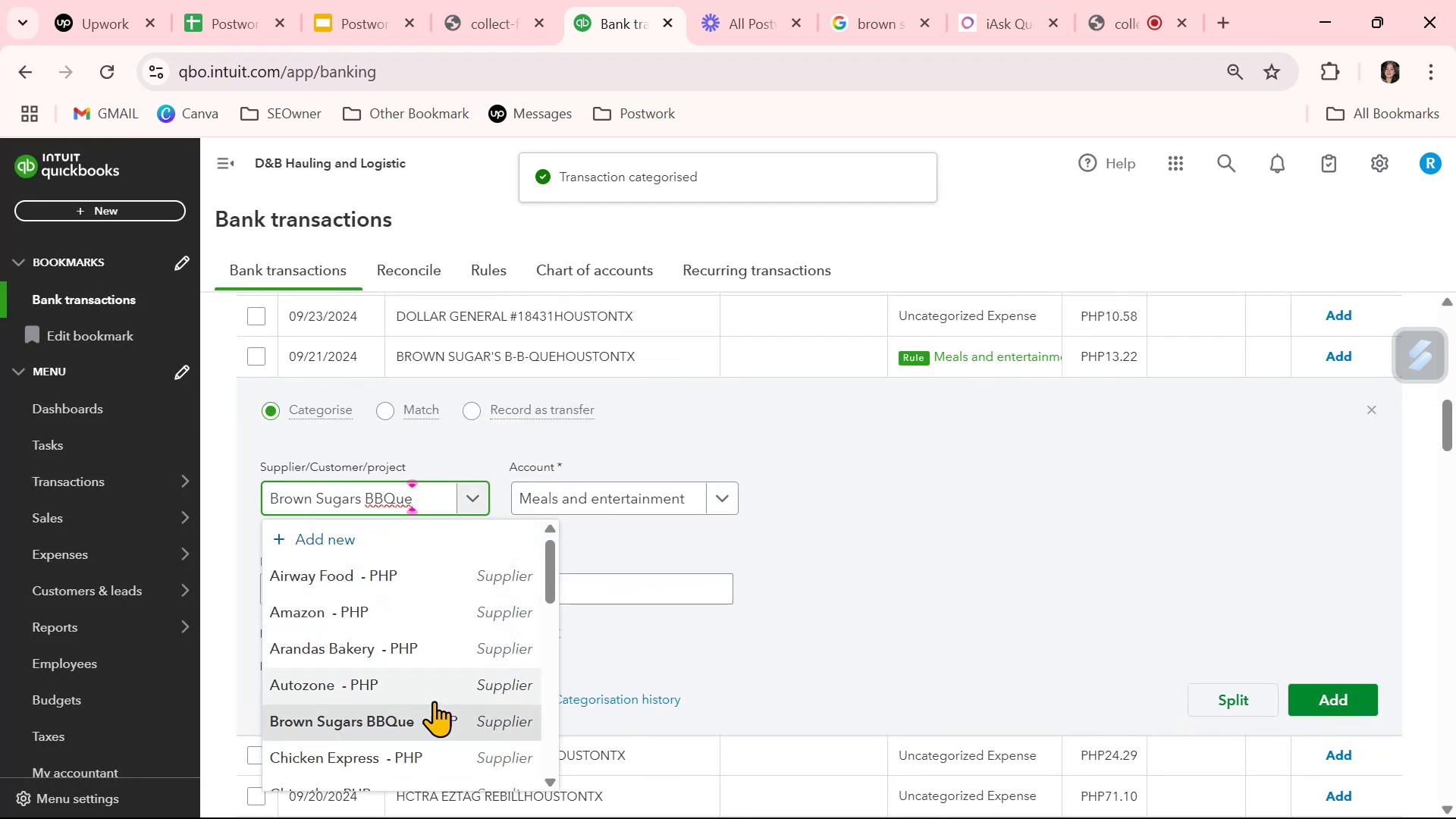 
left_click([431, 720])
 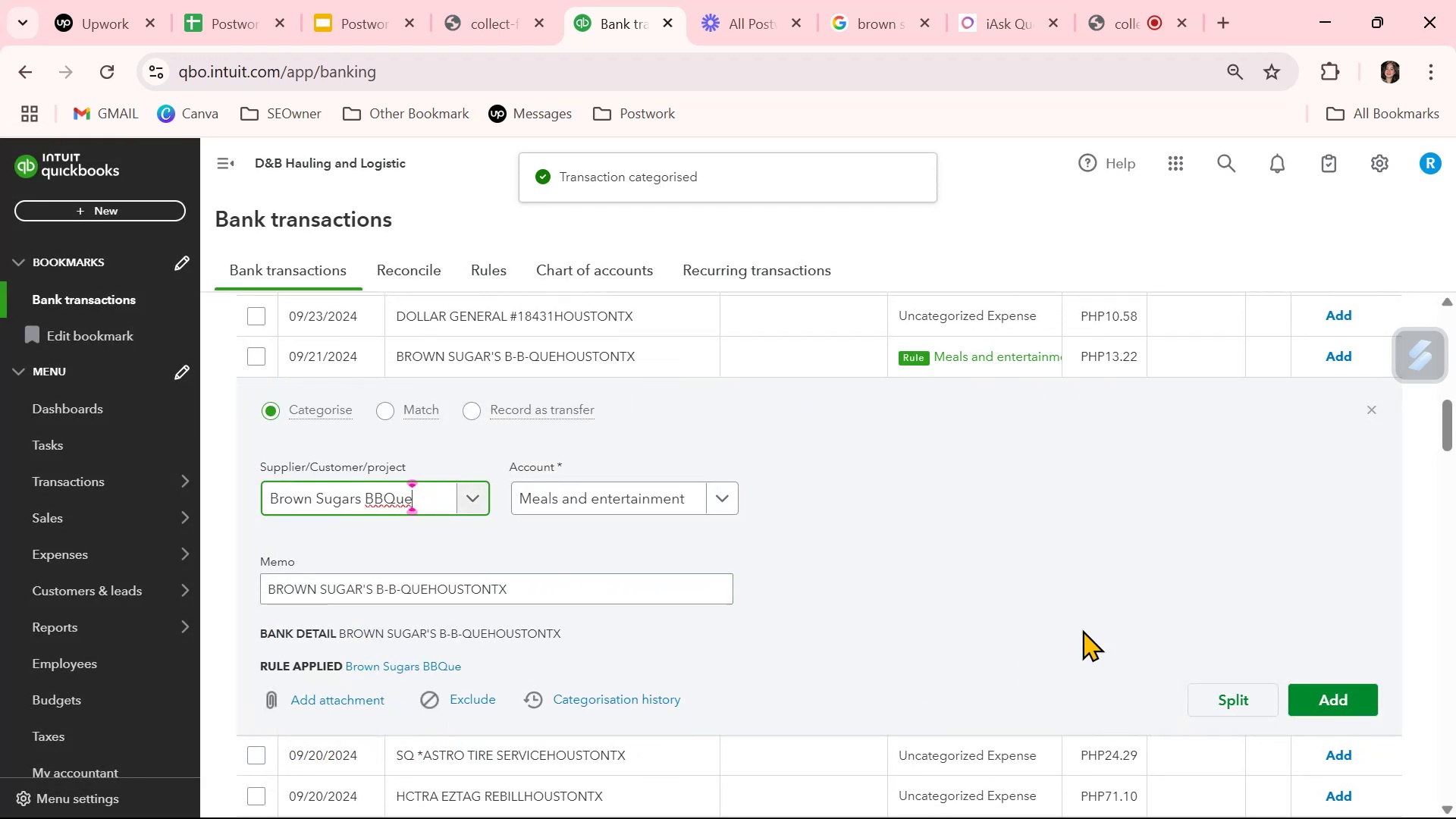 
left_click([1112, 614])
 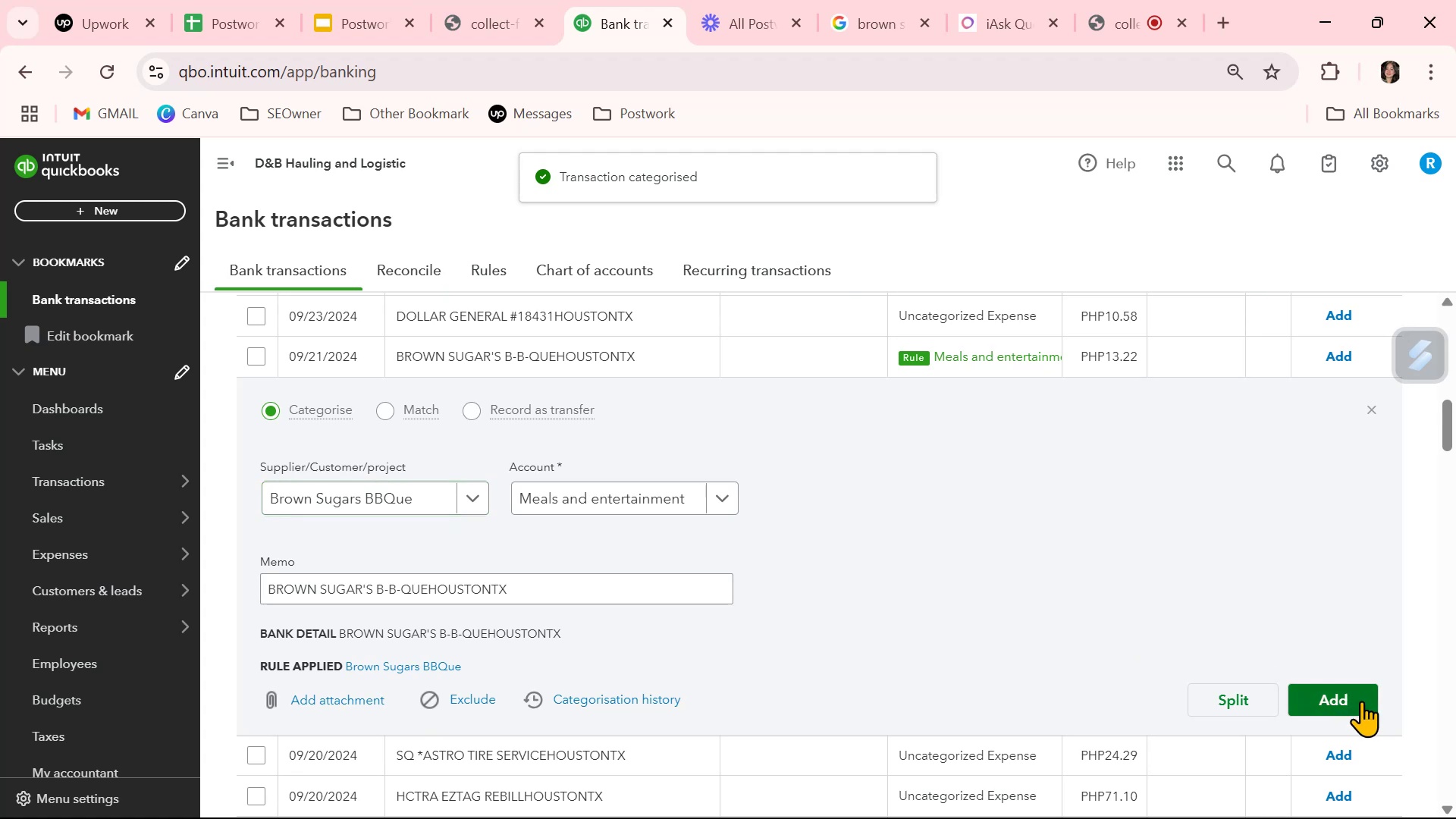 
left_click([1370, 705])
 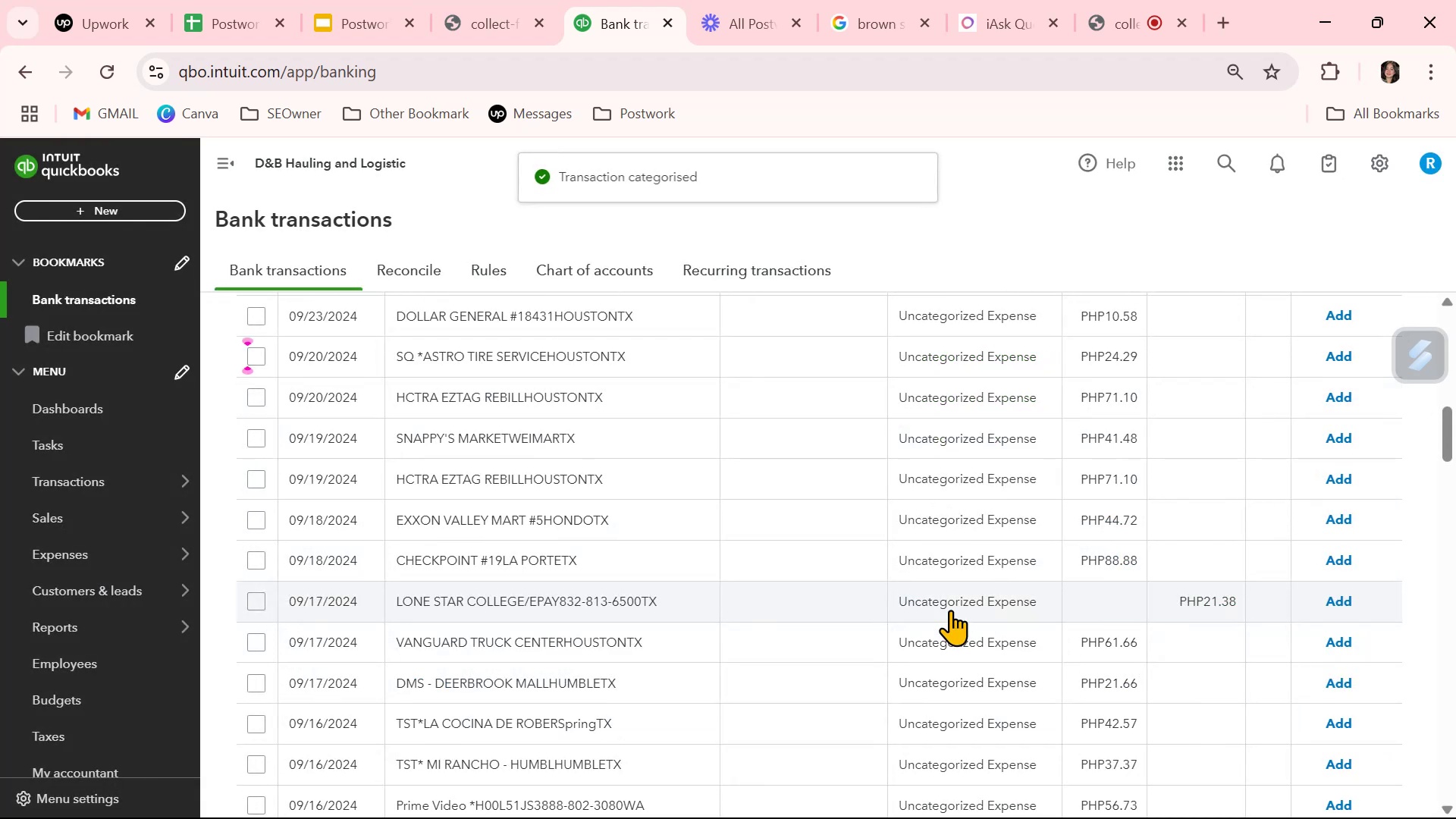 
scroll: coordinate [856, 623], scroll_direction: up, amount: 4.0
 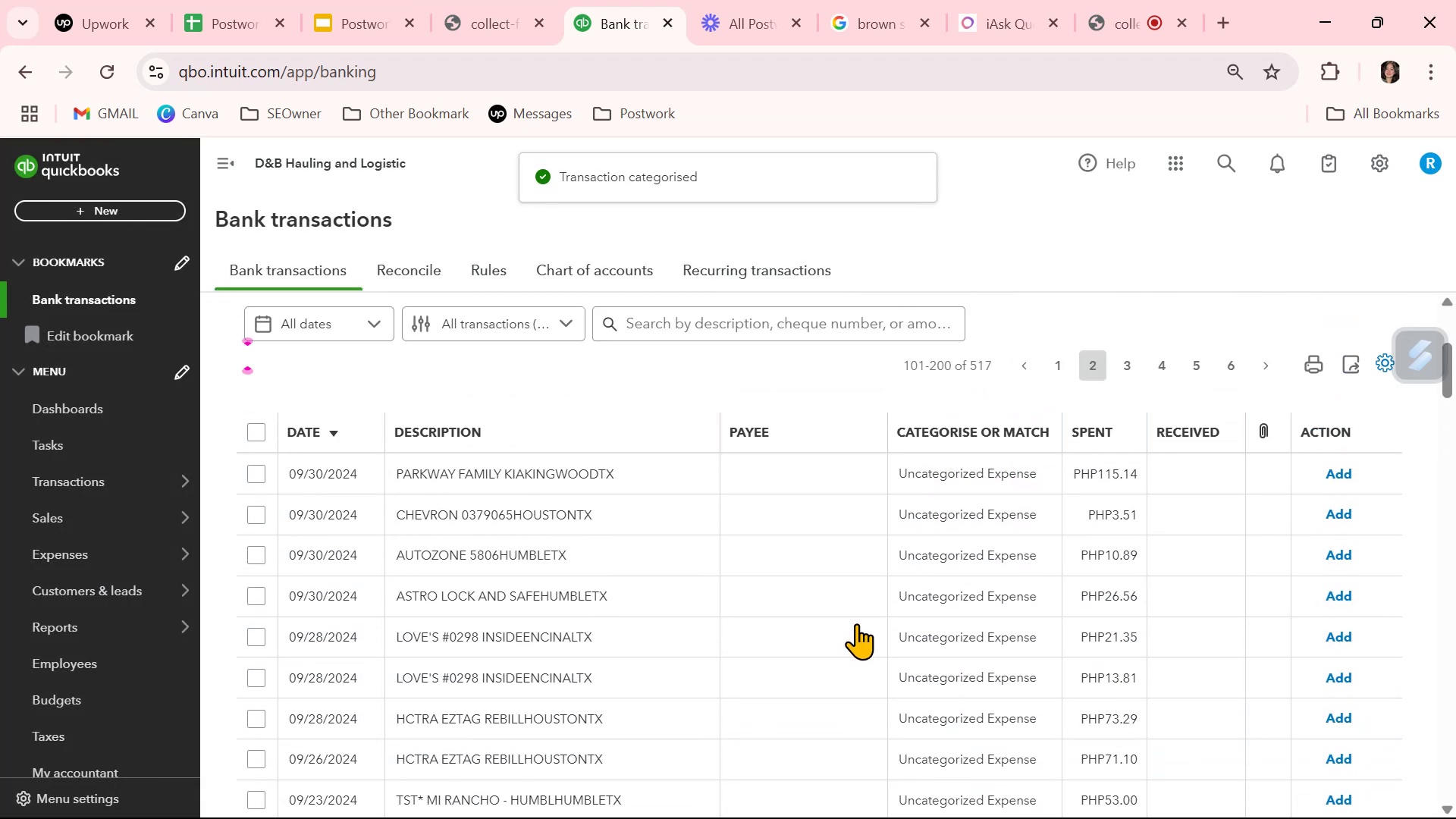 
scroll: coordinate [866, 631], scroll_direction: down, amount: 16.0
 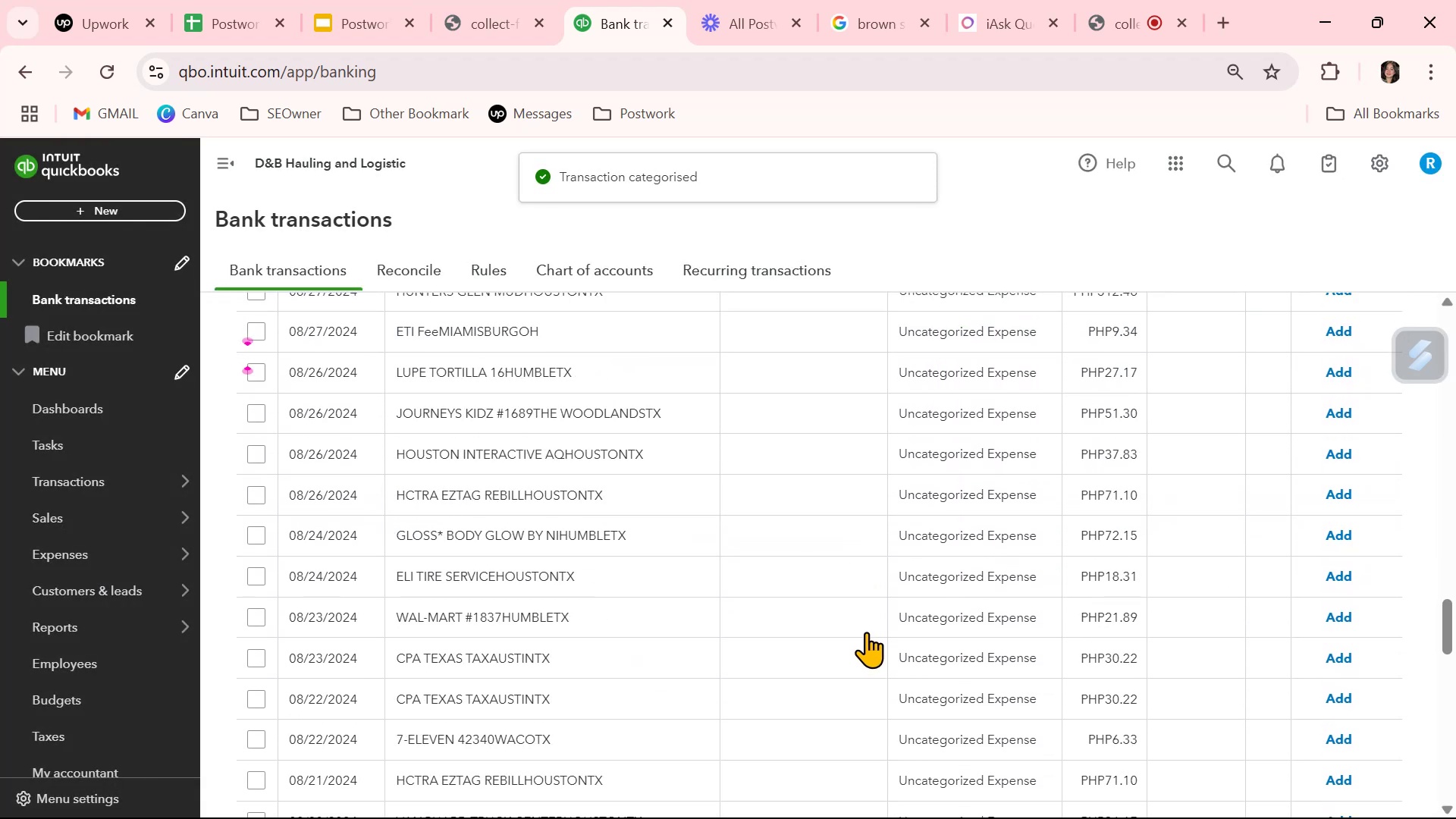 
scroll: coordinate [866, 632], scroll_direction: up, amount: 4.0
 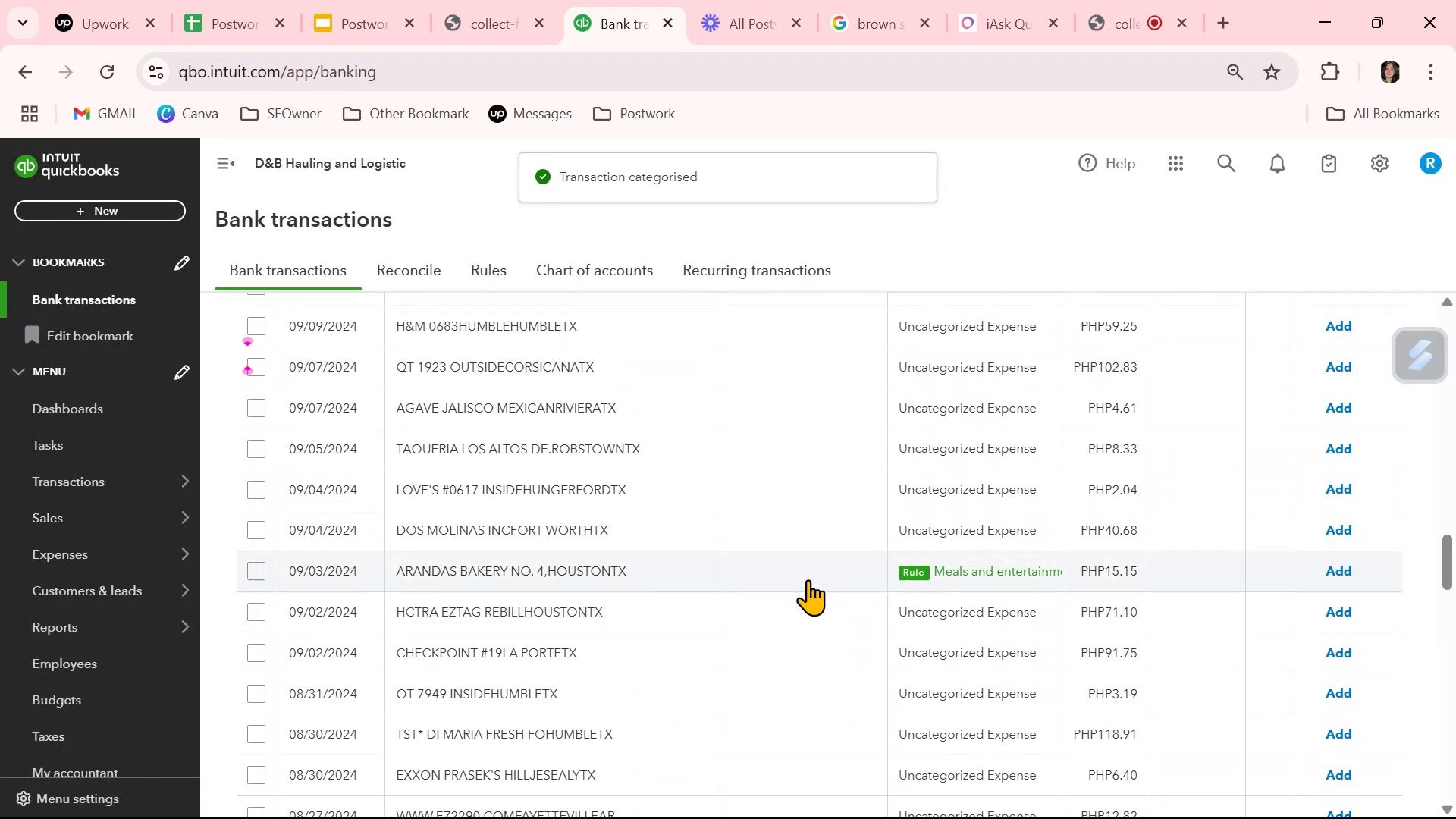 
left_click([807, 578])
 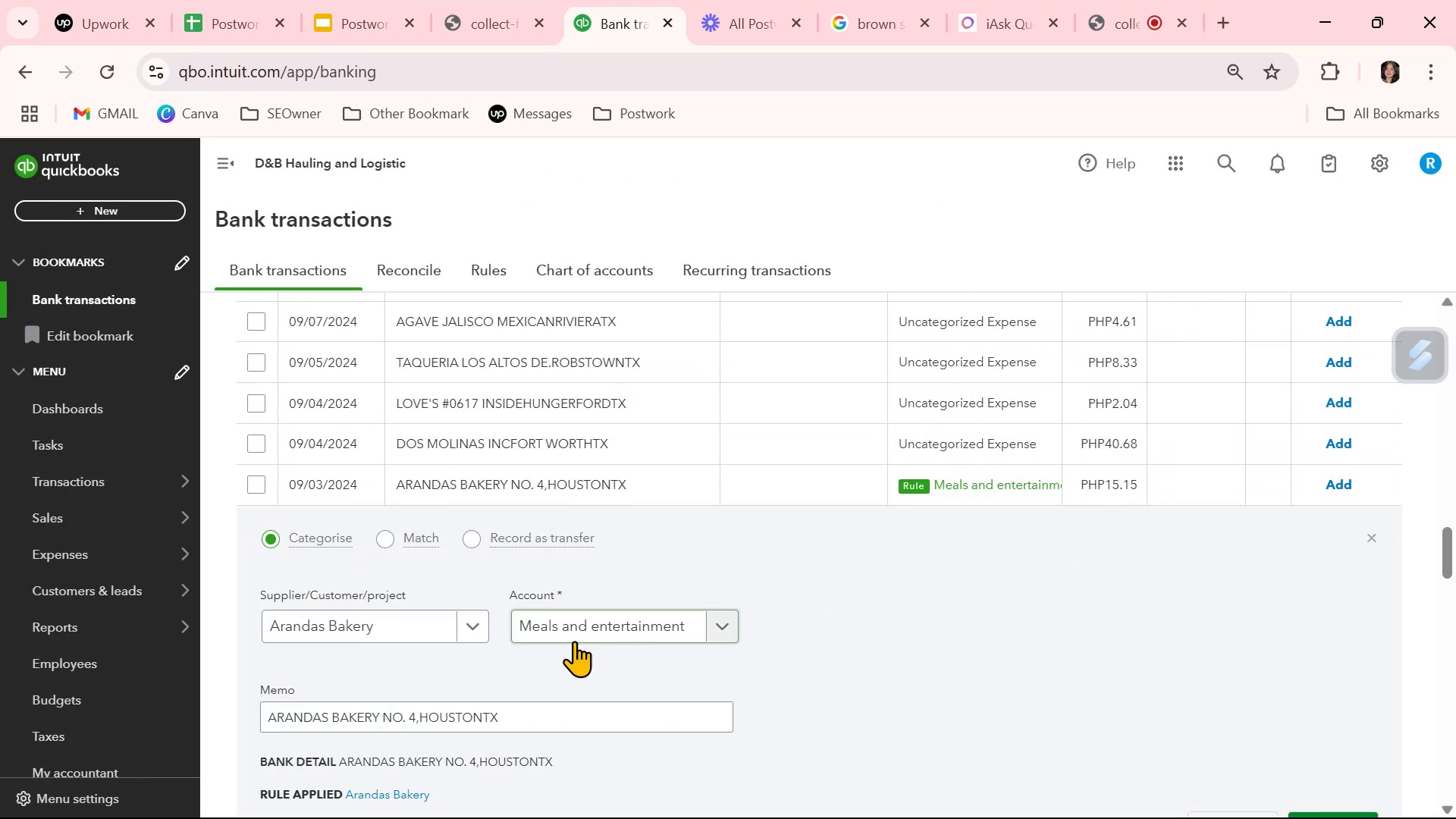 
left_click([401, 620])
 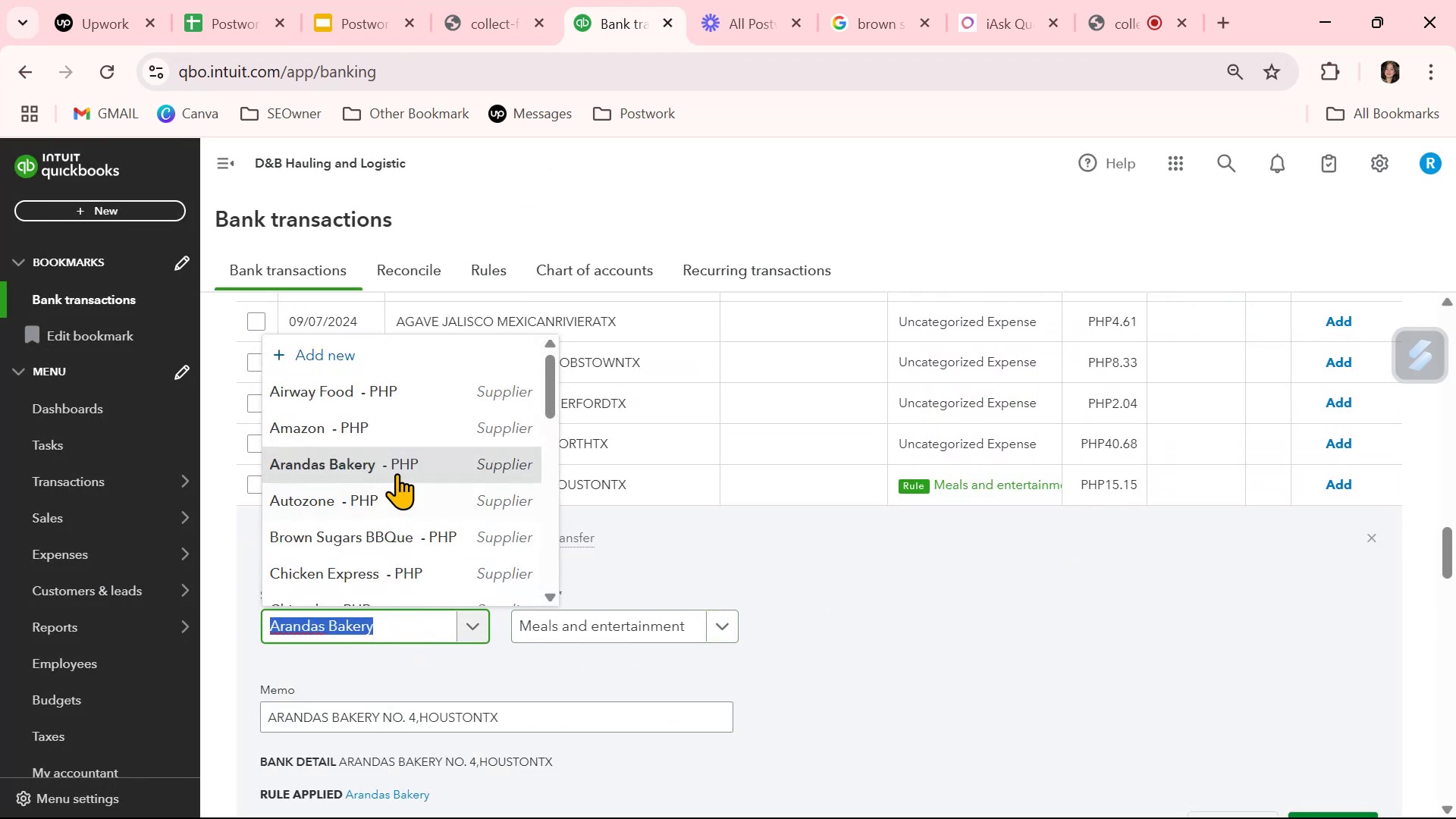 
left_click([406, 460])
 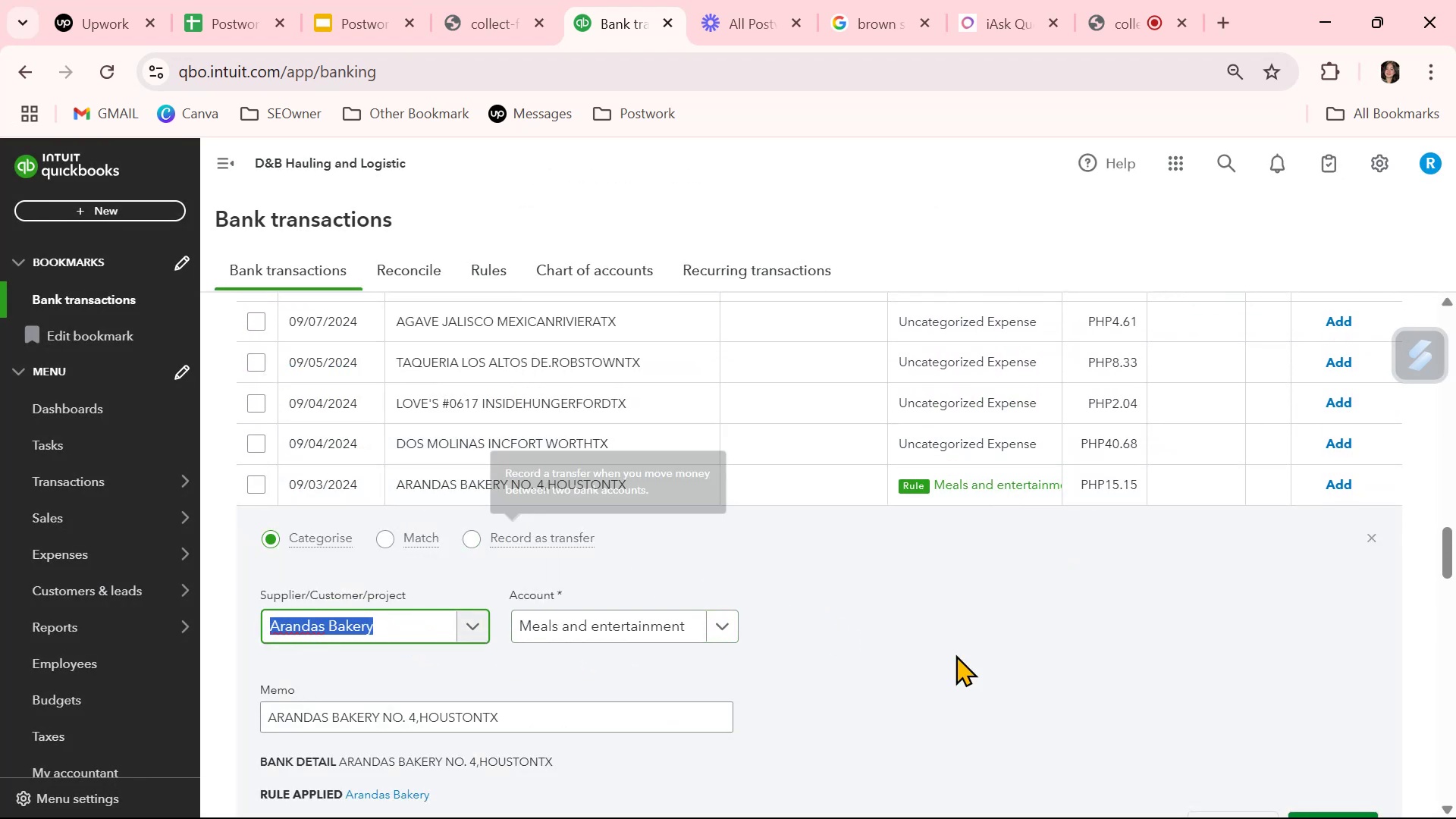 
left_click([970, 660])
 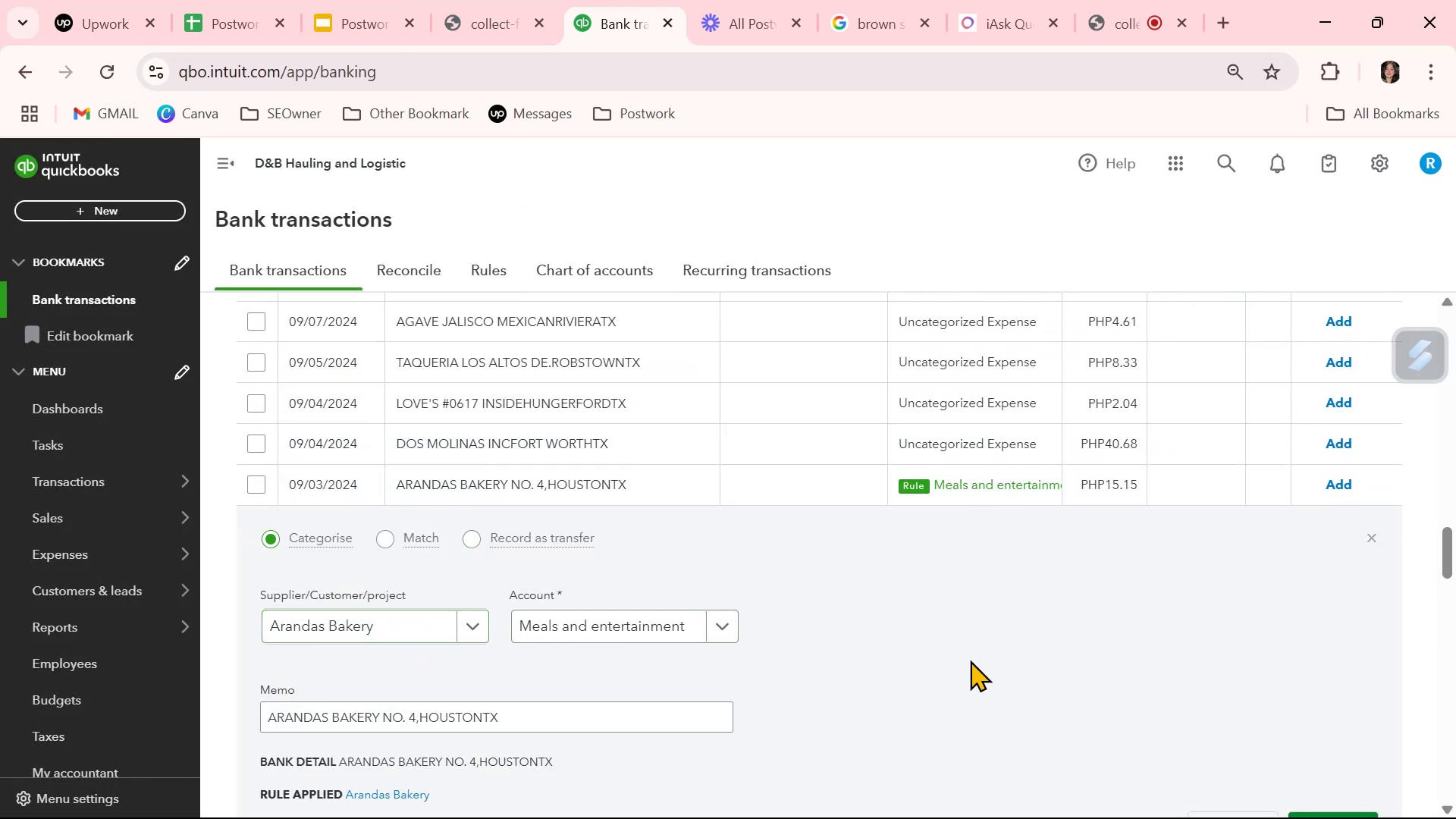 
scroll: coordinate [971, 661], scroll_direction: down, amount: 2.0
 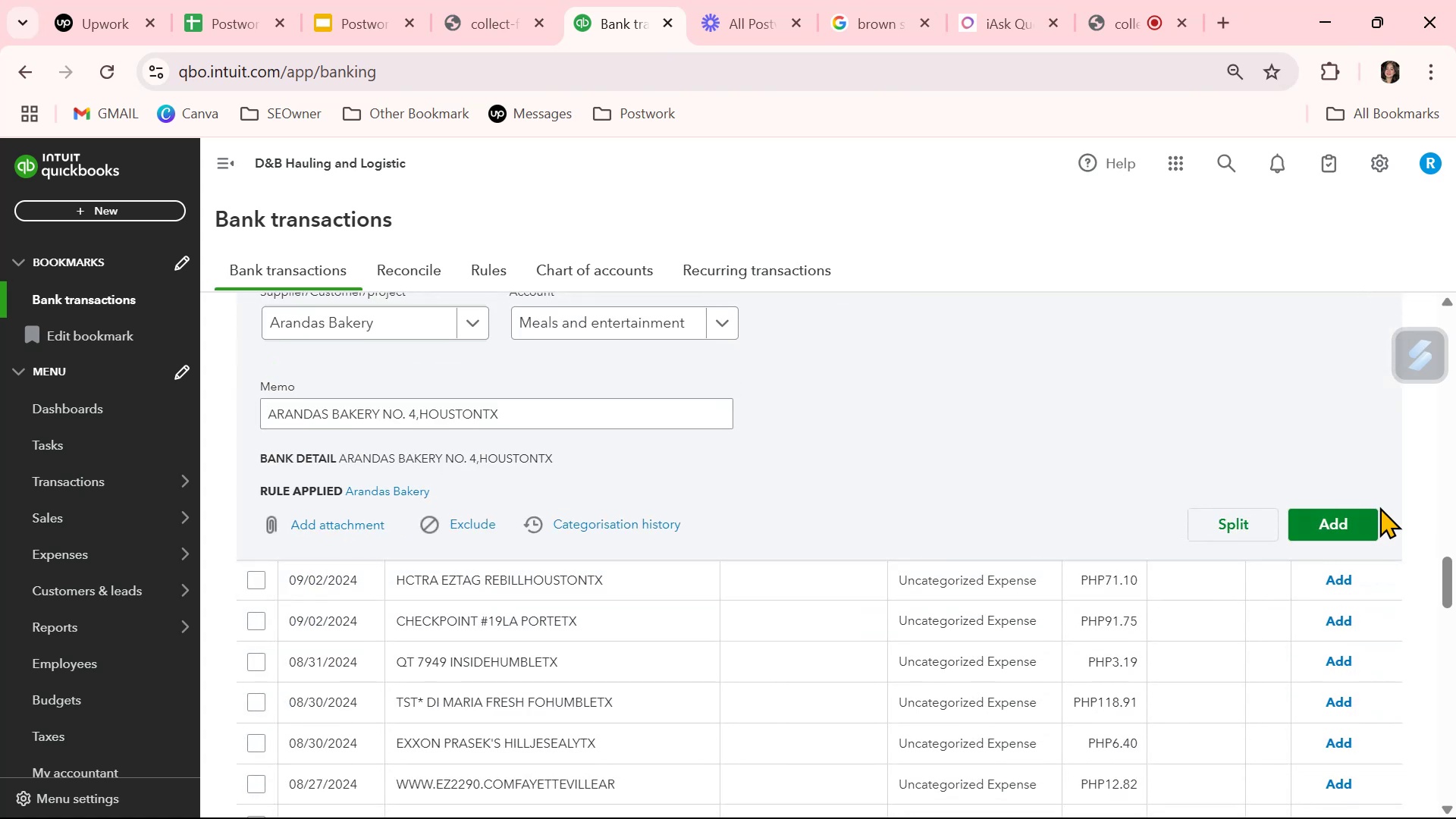 
left_click([1365, 523])
 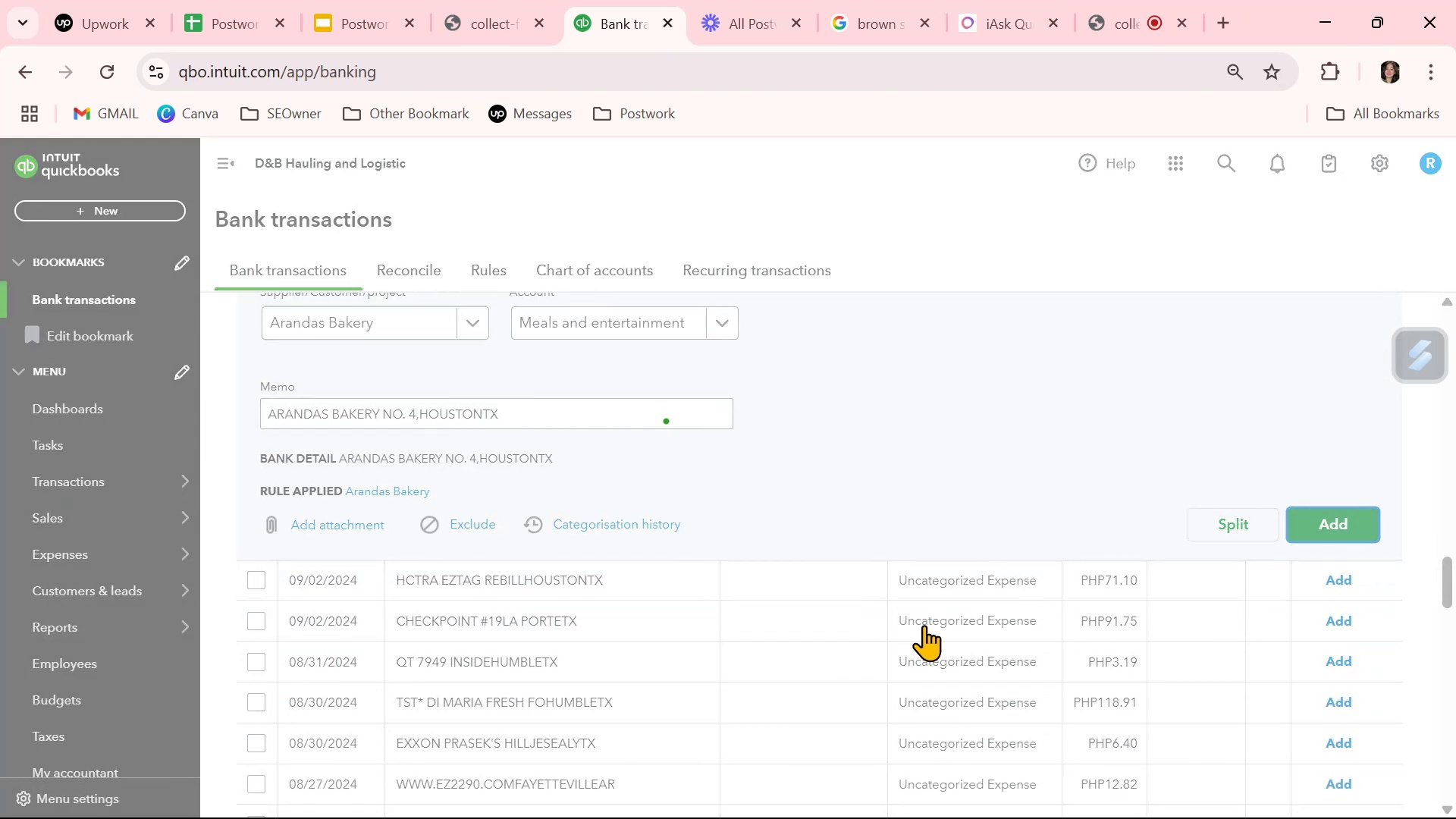 
scroll: coordinate [977, 666], scroll_direction: down, amount: 21.0
 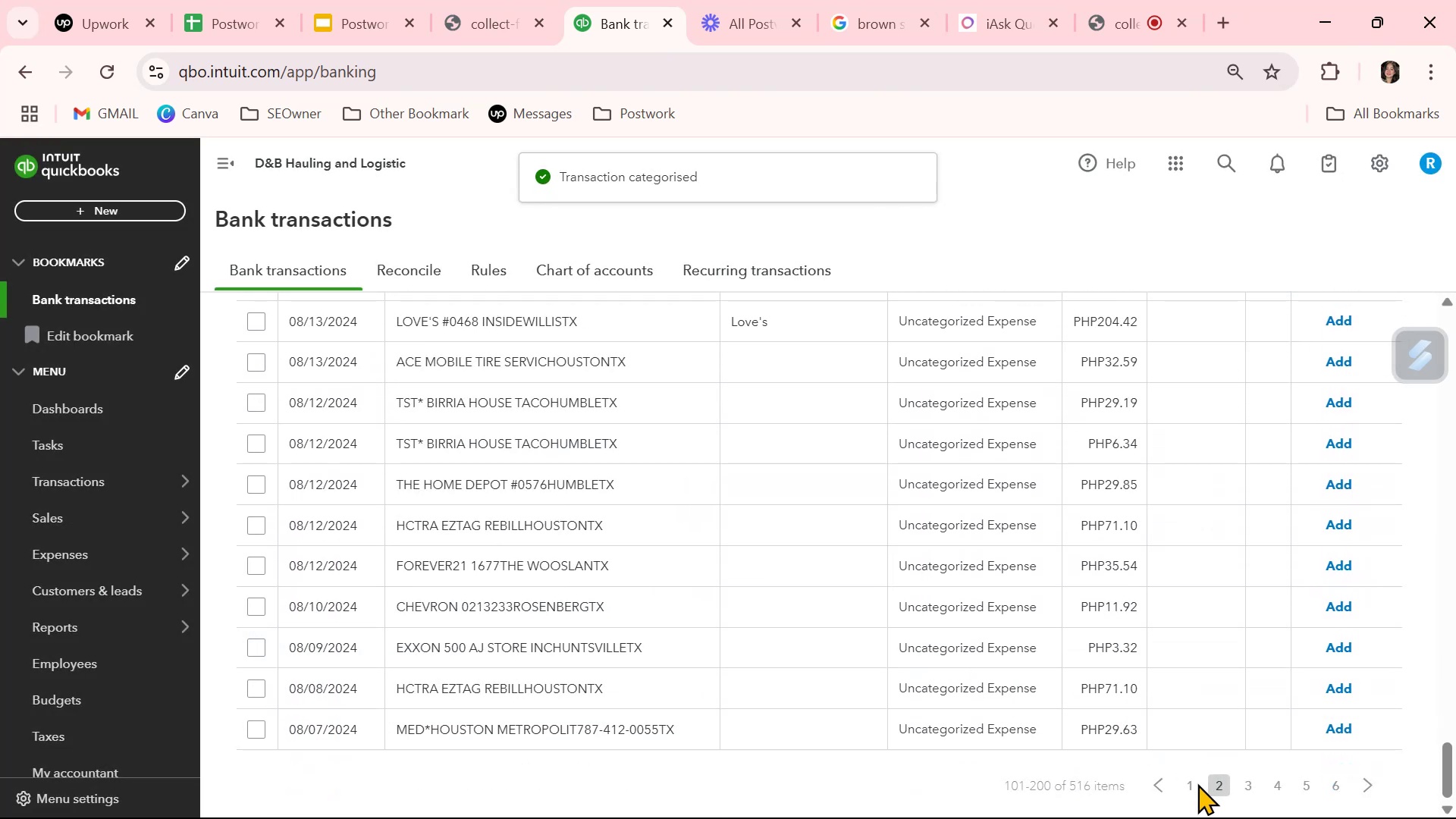 
left_click([1188, 782])
 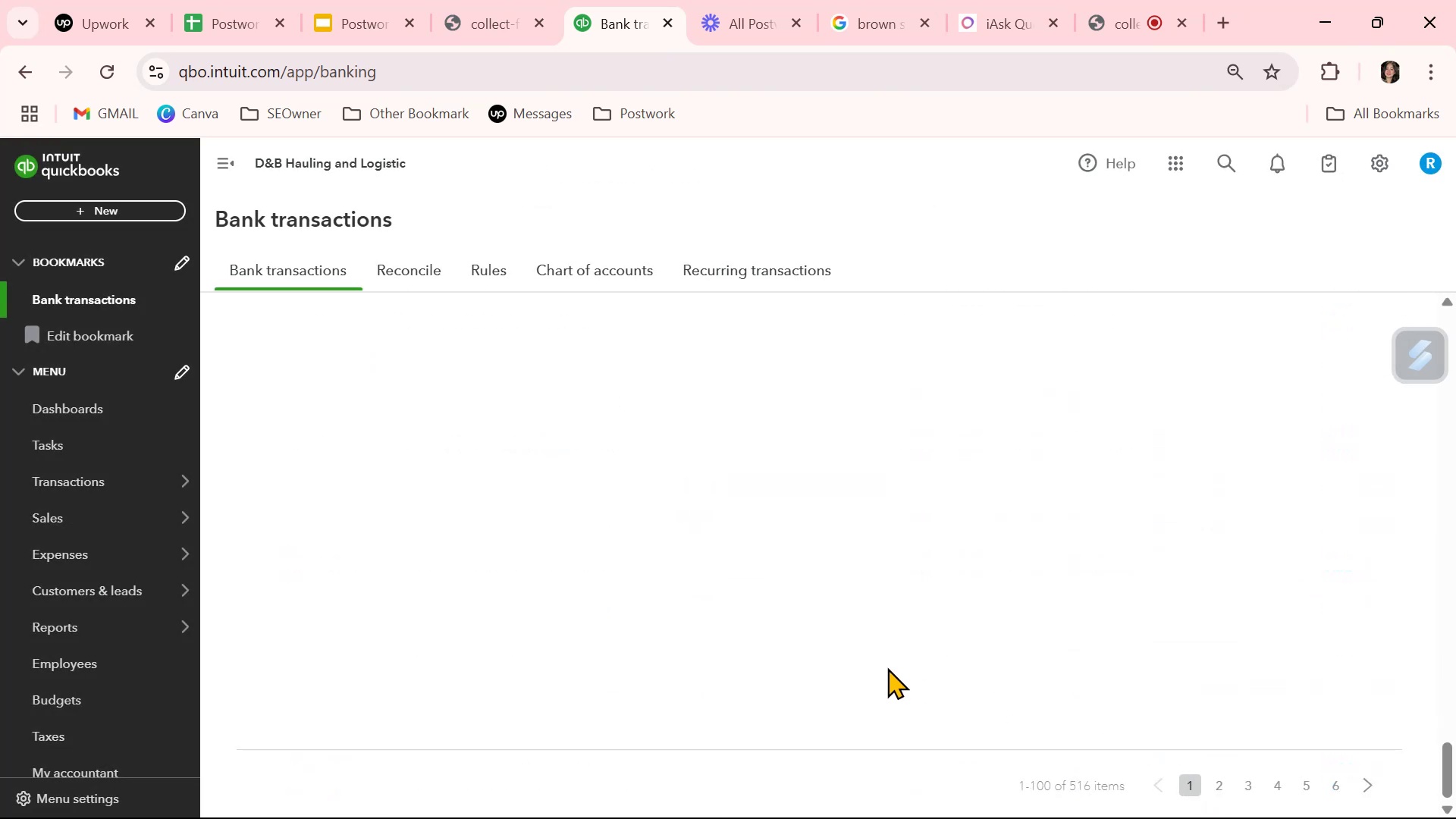 
scroll: coordinate [1228, 783], scroll_direction: down, amount: 3.0
 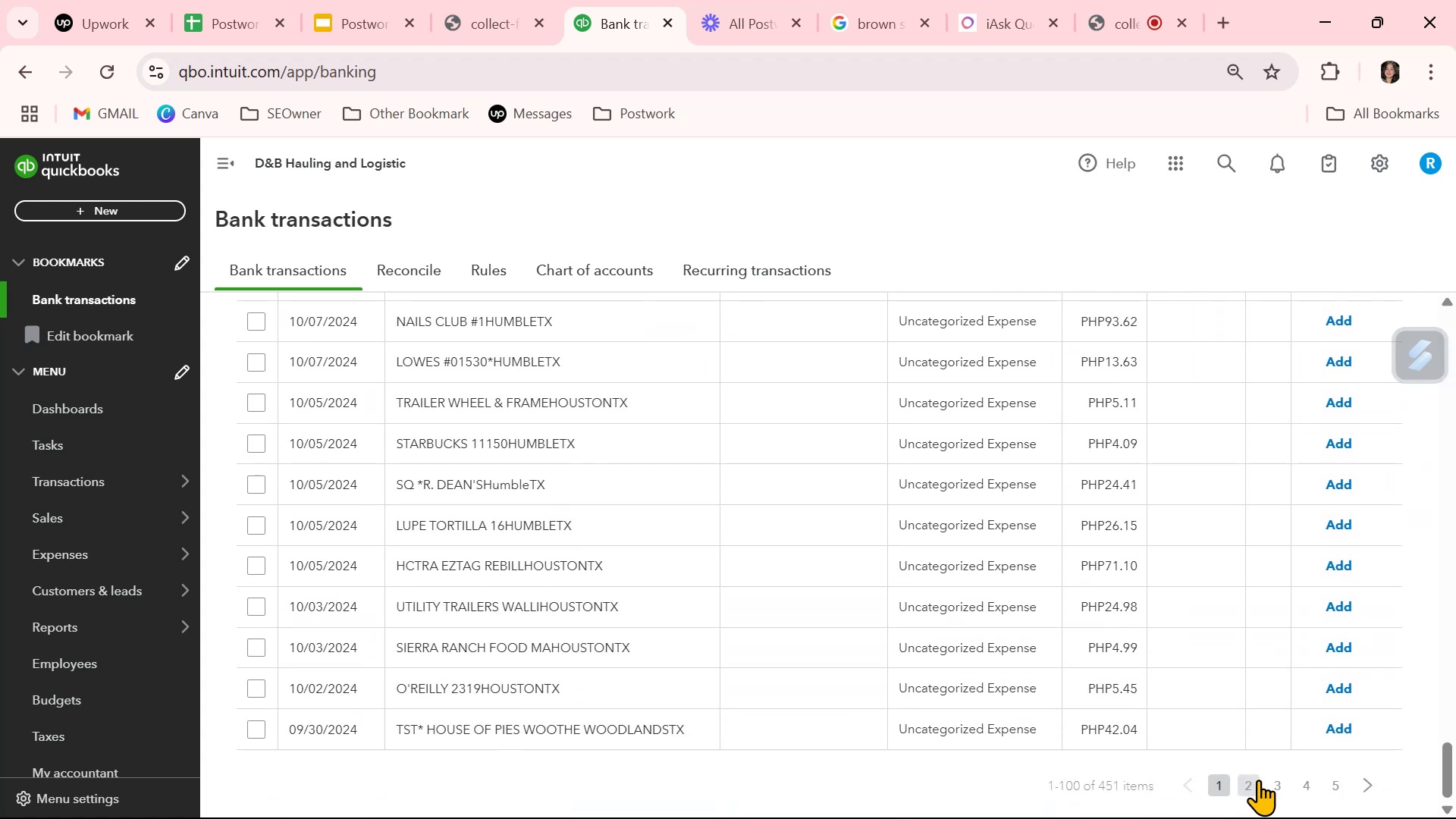 
left_click([1279, 782])
 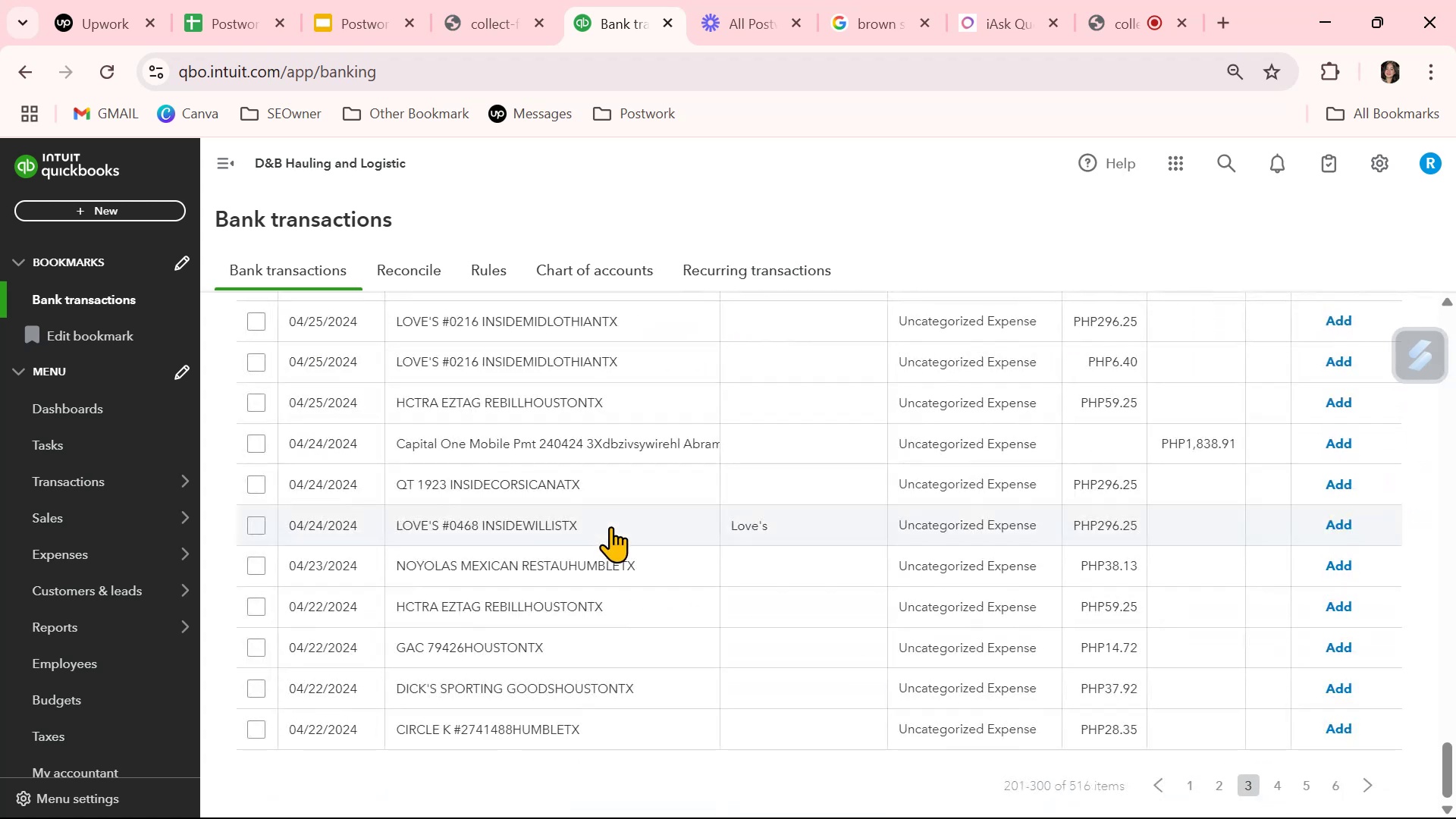 
scroll: coordinate [1034, 737], scroll_direction: none, amount: 0.0
 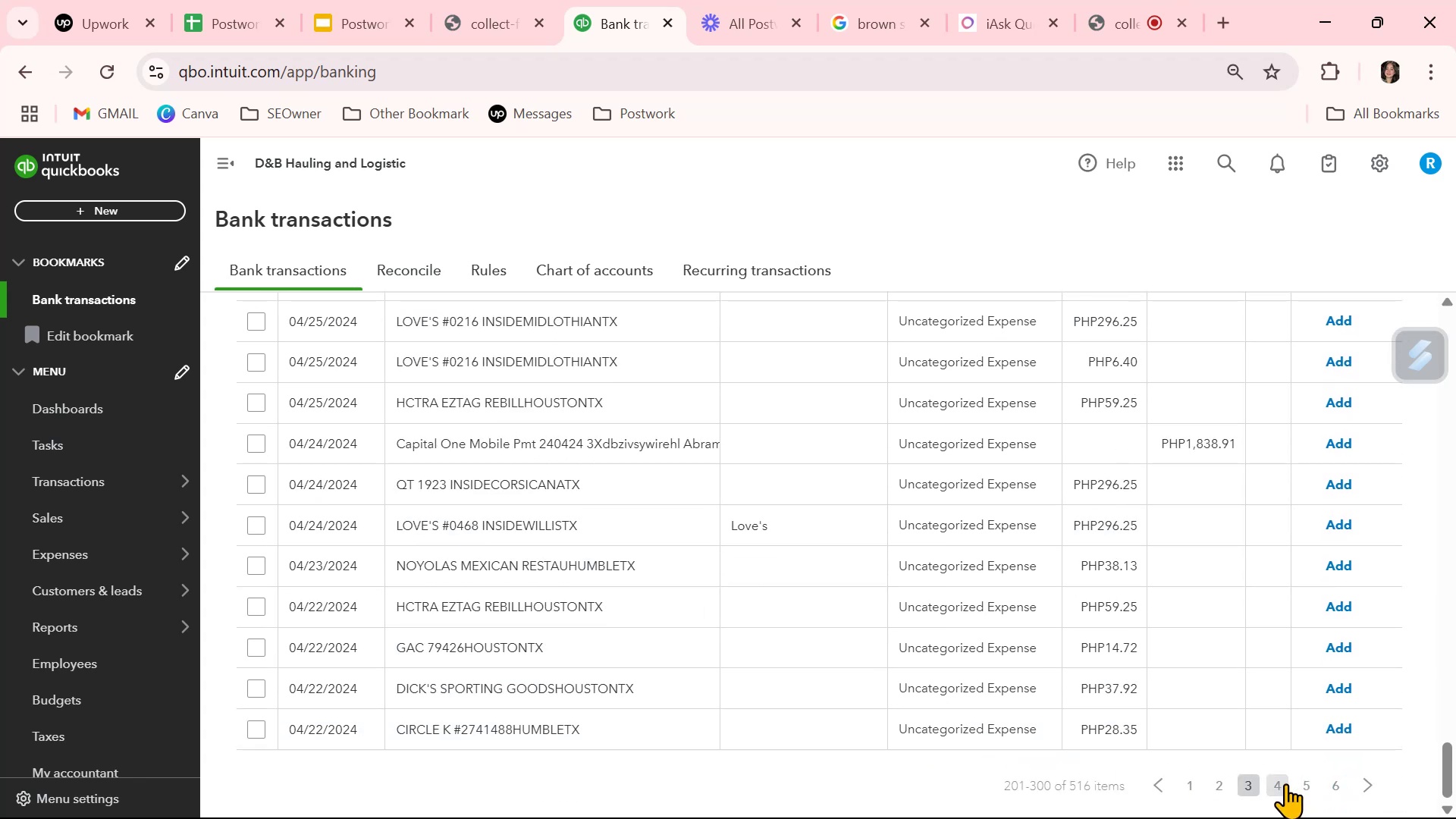 
left_click([1284, 784])
 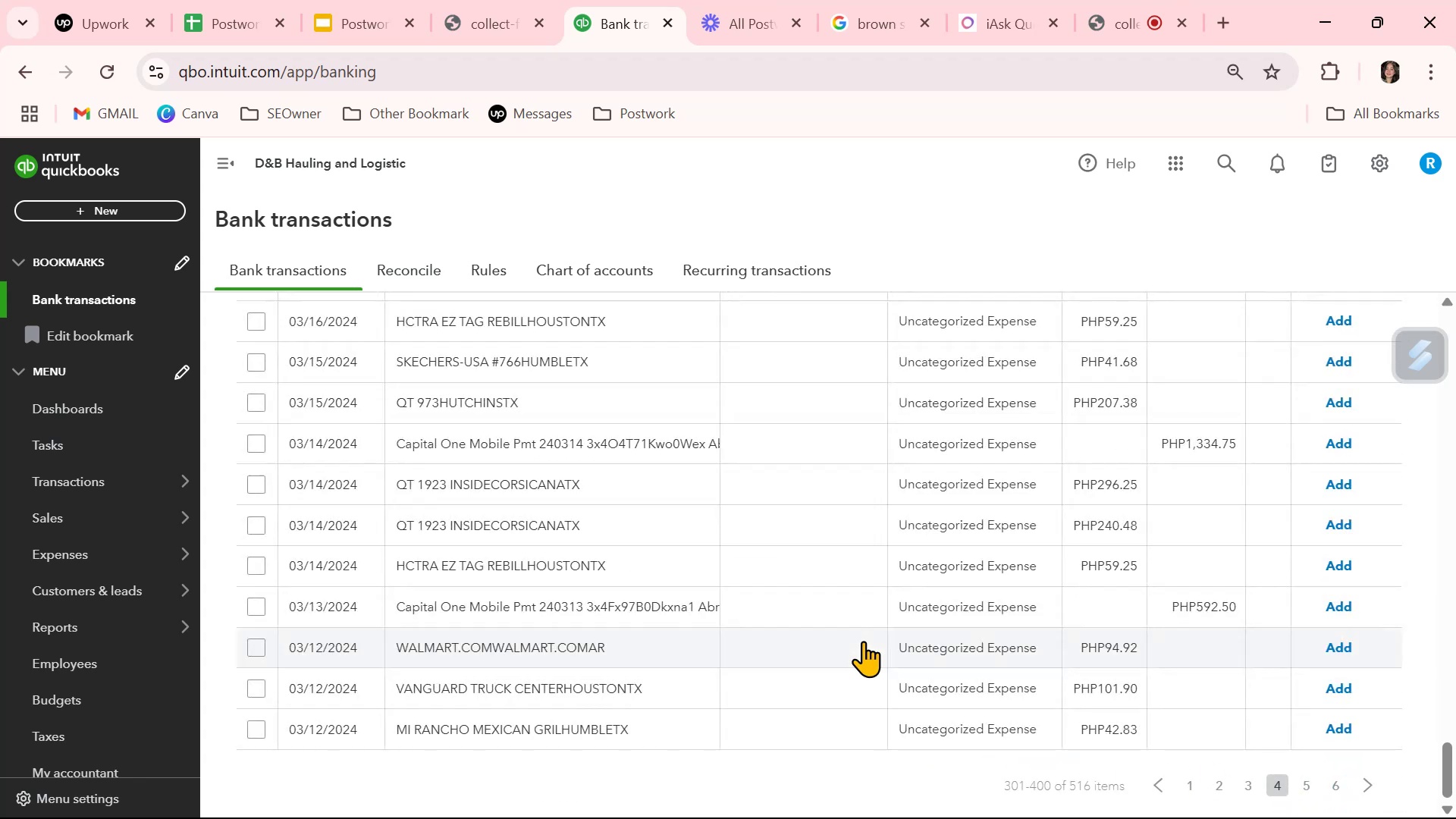 
scroll: coordinate [863, 641], scroll_direction: up, amount: 23.0
 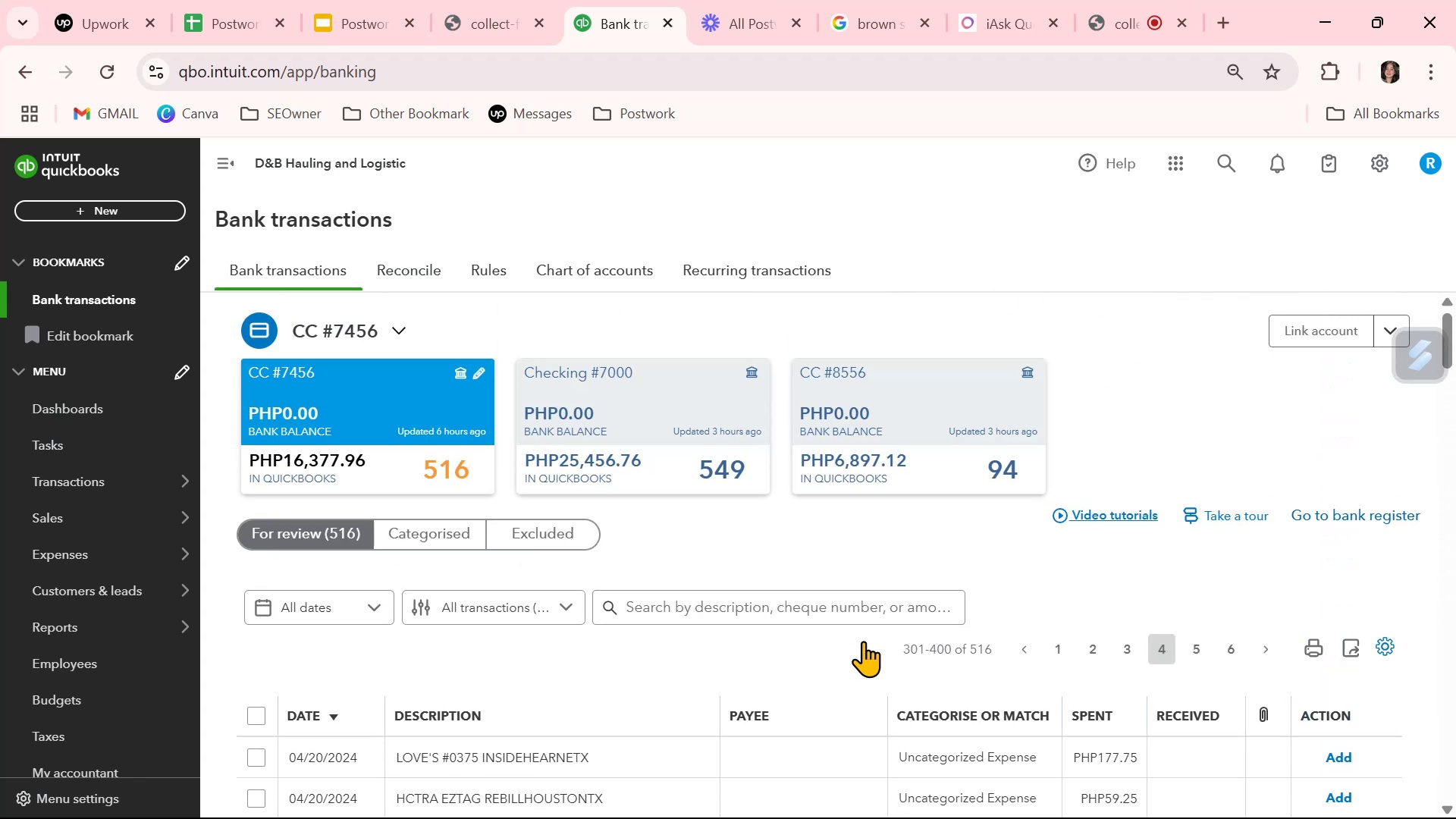 
scroll: coordinate [1307, 789], scroll_direction: down, amount: 31.0
 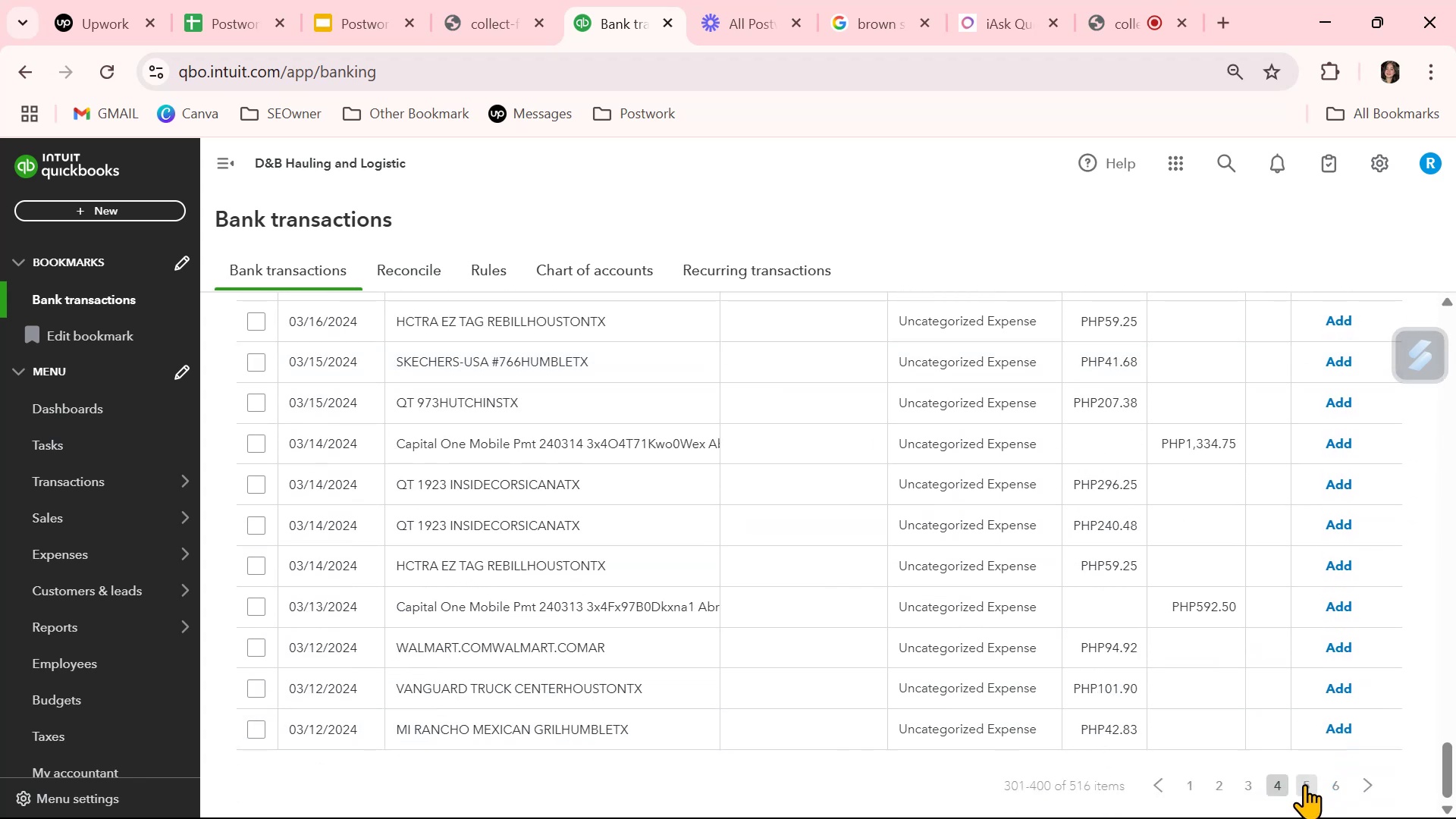 
left_click([1304, 784])
 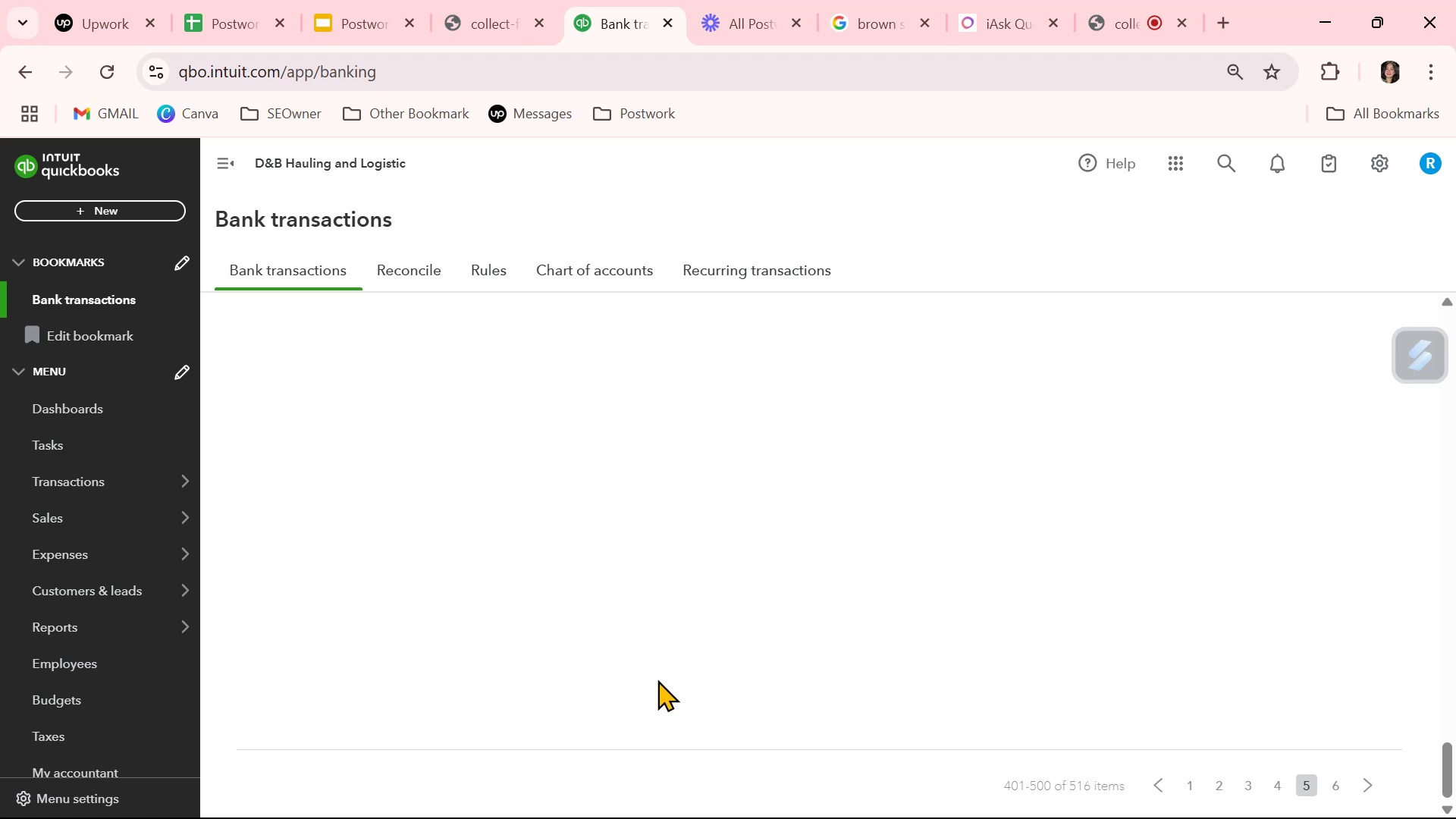 
scroll: coordinate [648, 686], scroll_direction: up, amount: 28.0
 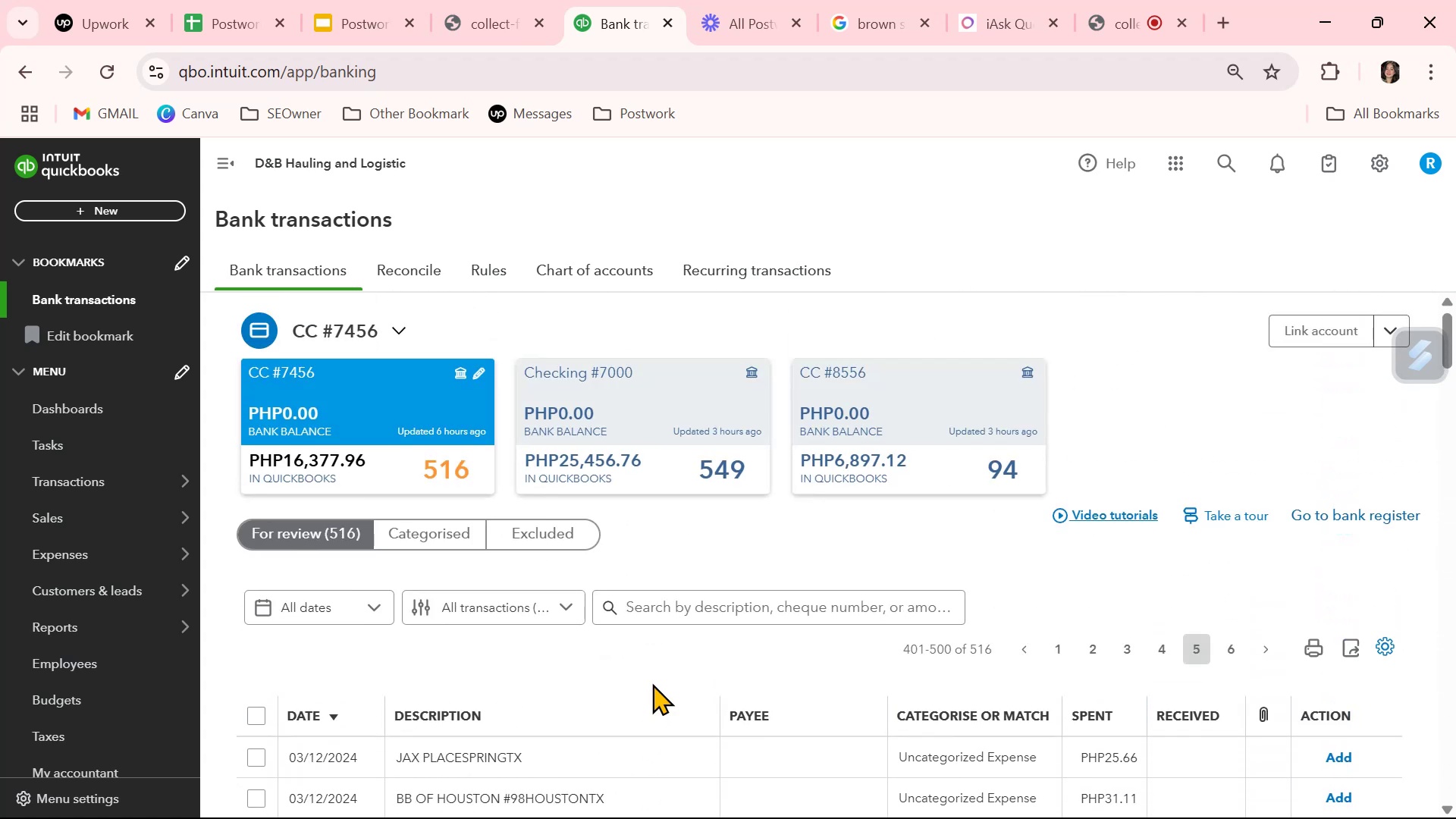 
scroll: coordinate [1367, 797], scroll_direction: down, amount: 33.0
 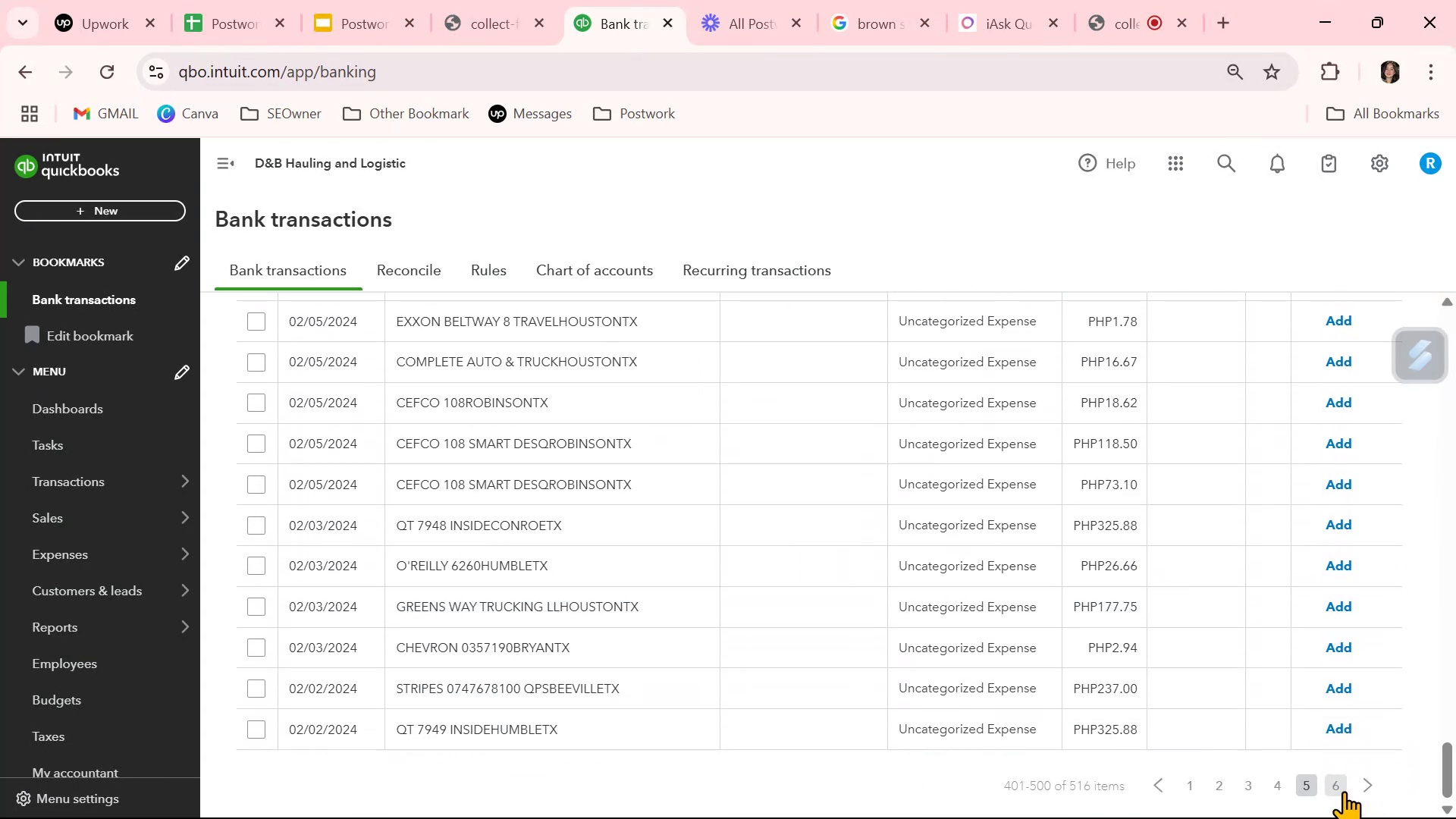 
left_click([1339, 790])
 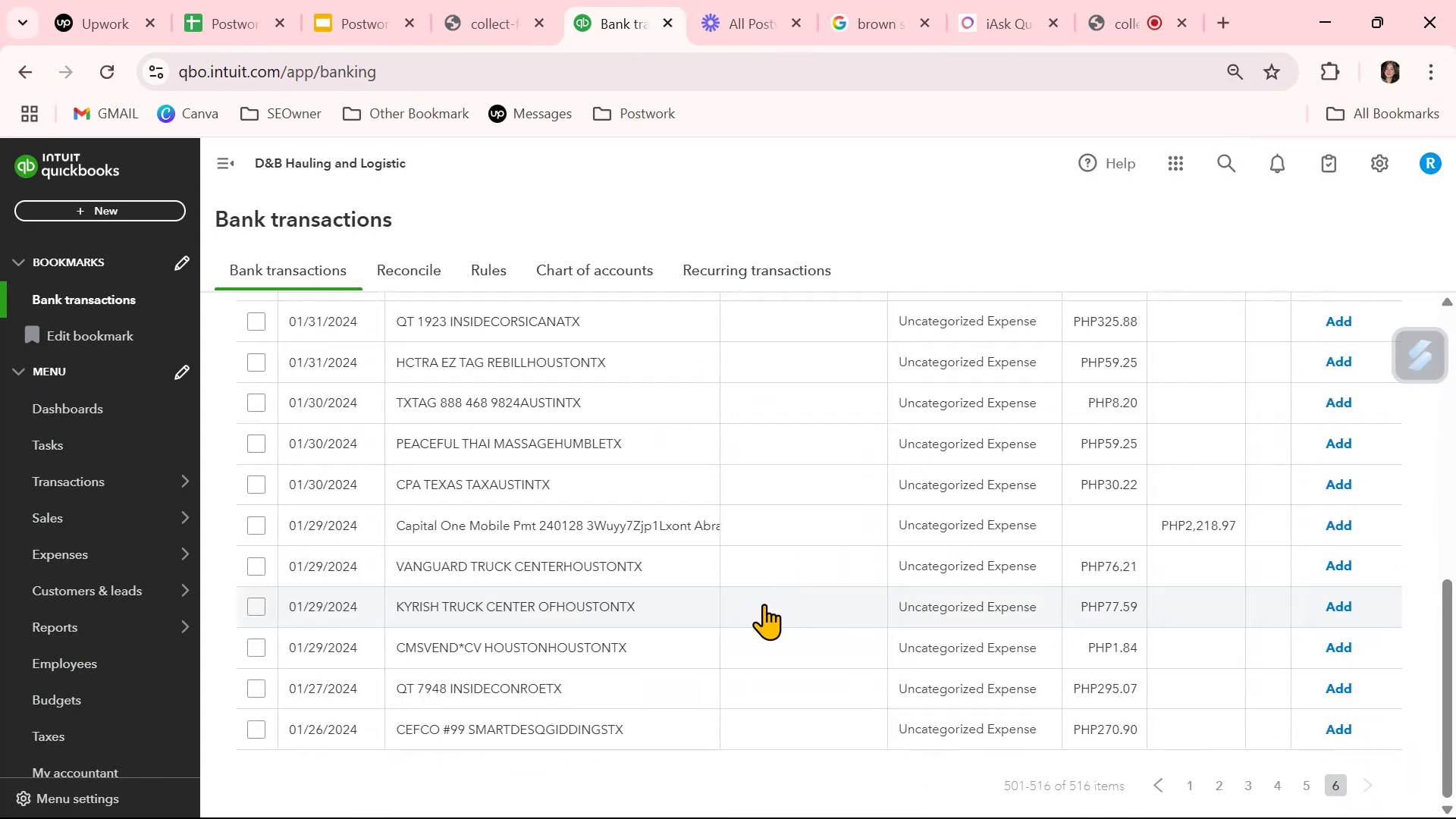 
scroll: coordinate [776, 657], scroll_direction: up, amount: 5.0
 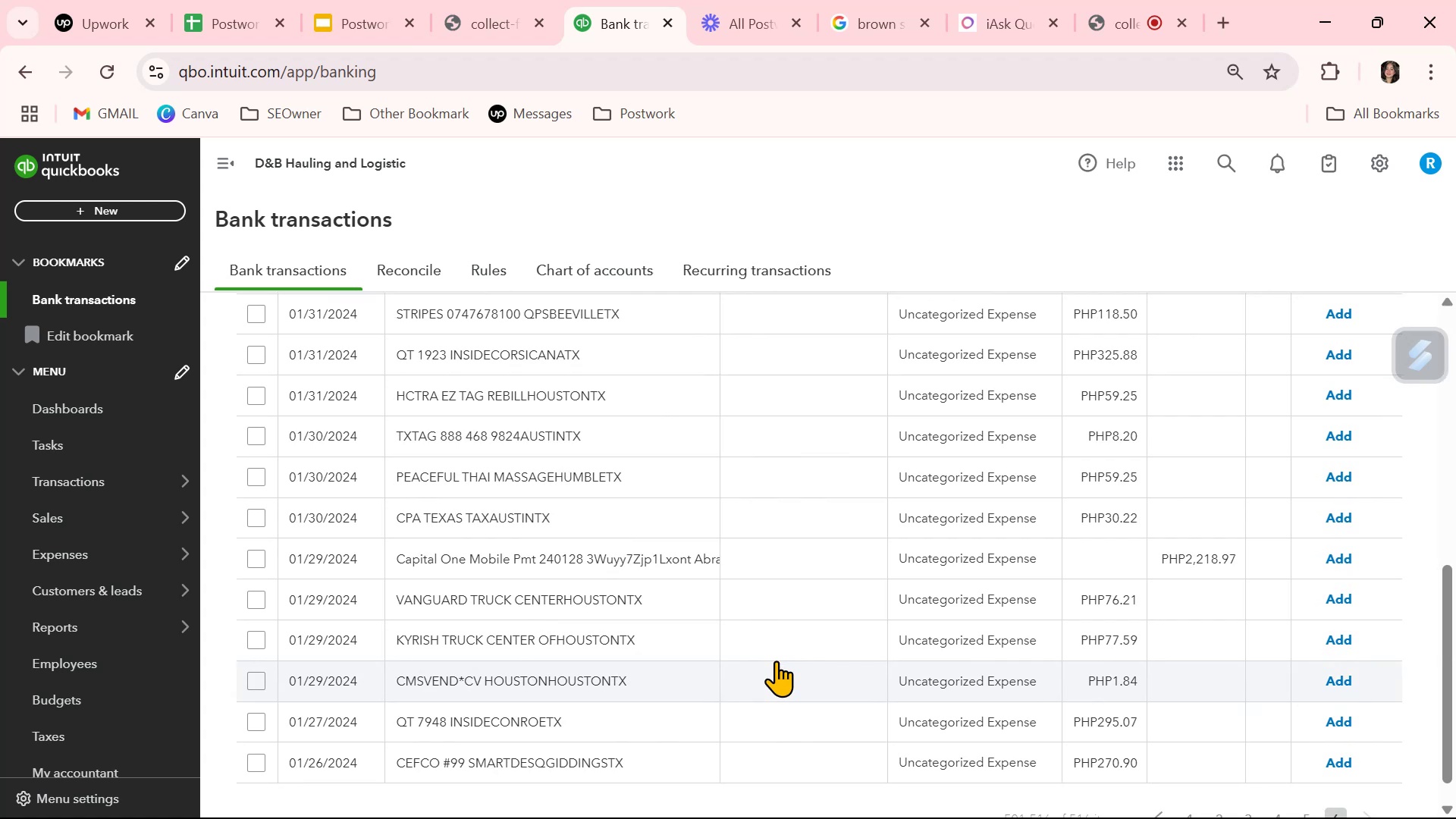 
wait(7.05)
 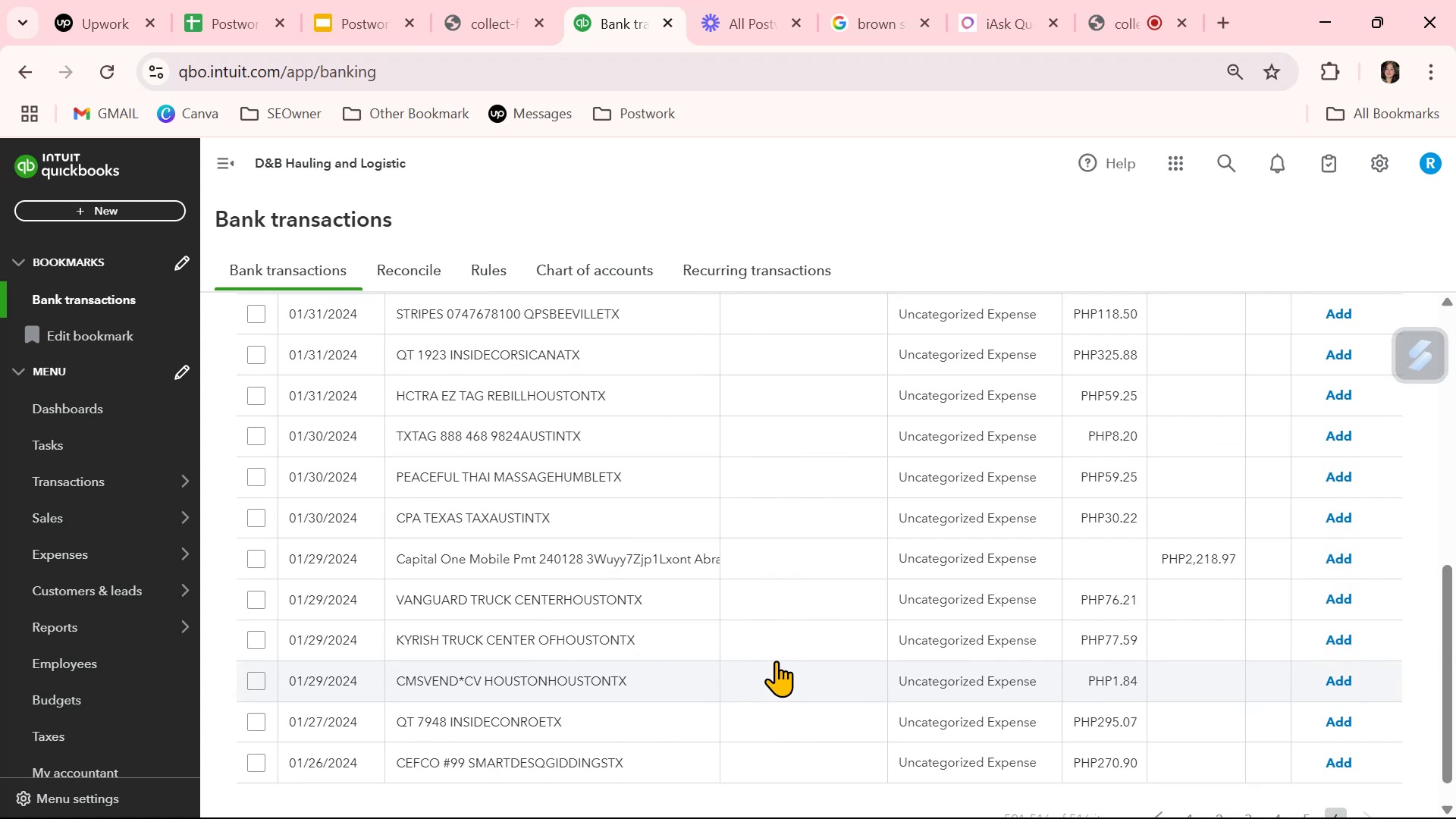 
scroll: coordinate [776, 661], scroll_direction: up, amount: 2.0
 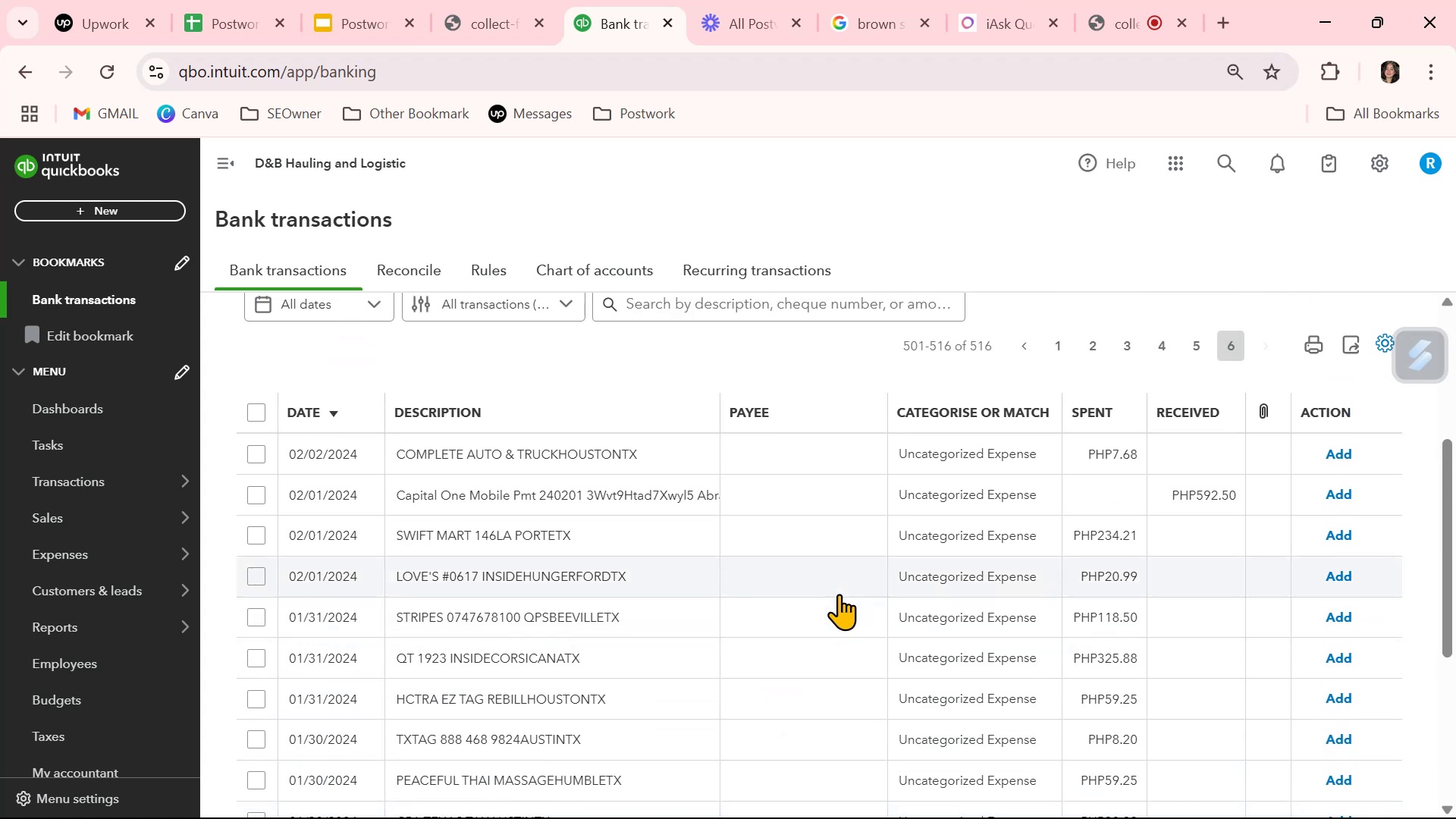 
scroll: coordinate [1238, 755], scroll_direction: down, amount: 8.0
 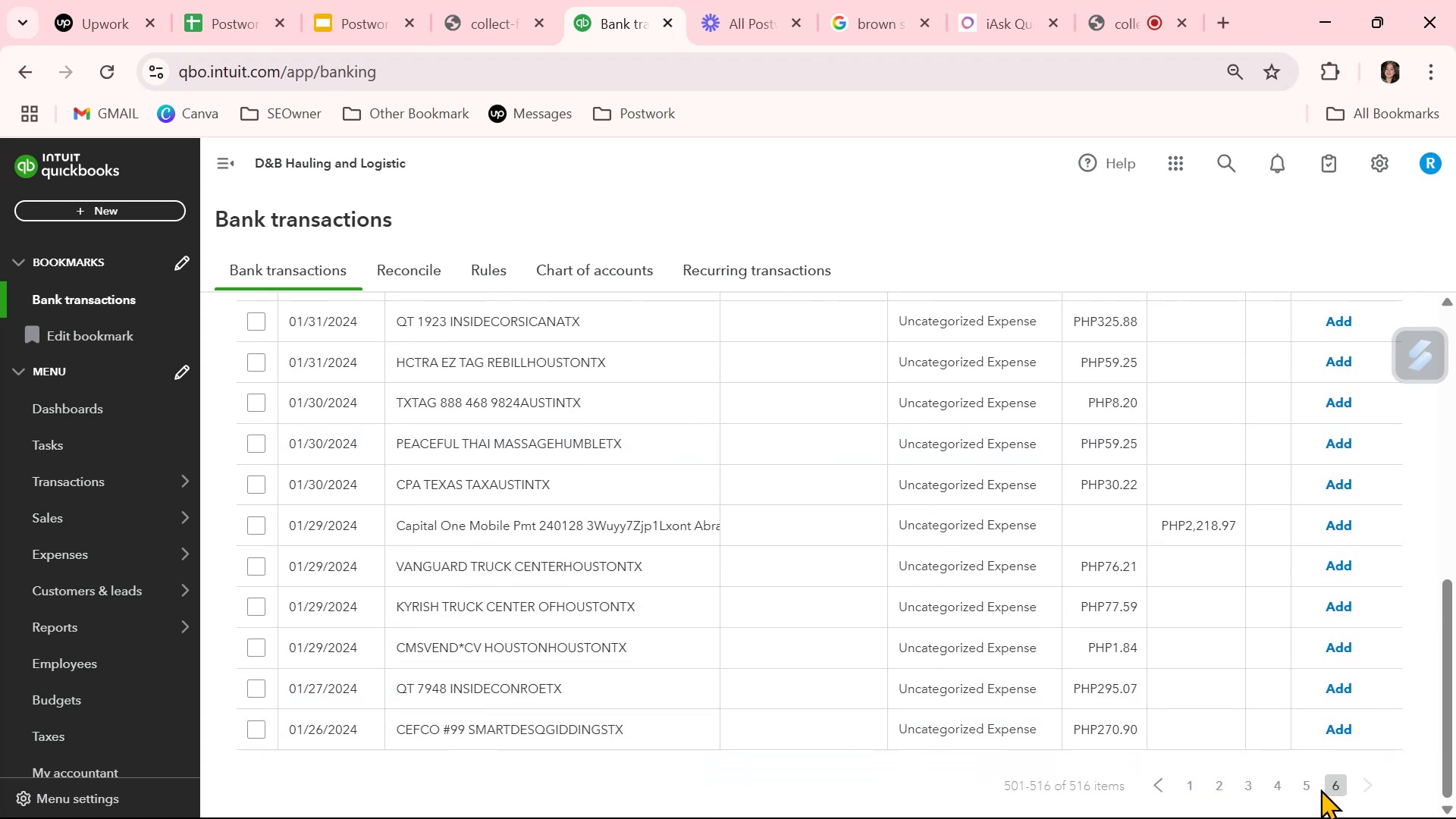 
left_click([1313, 787])
 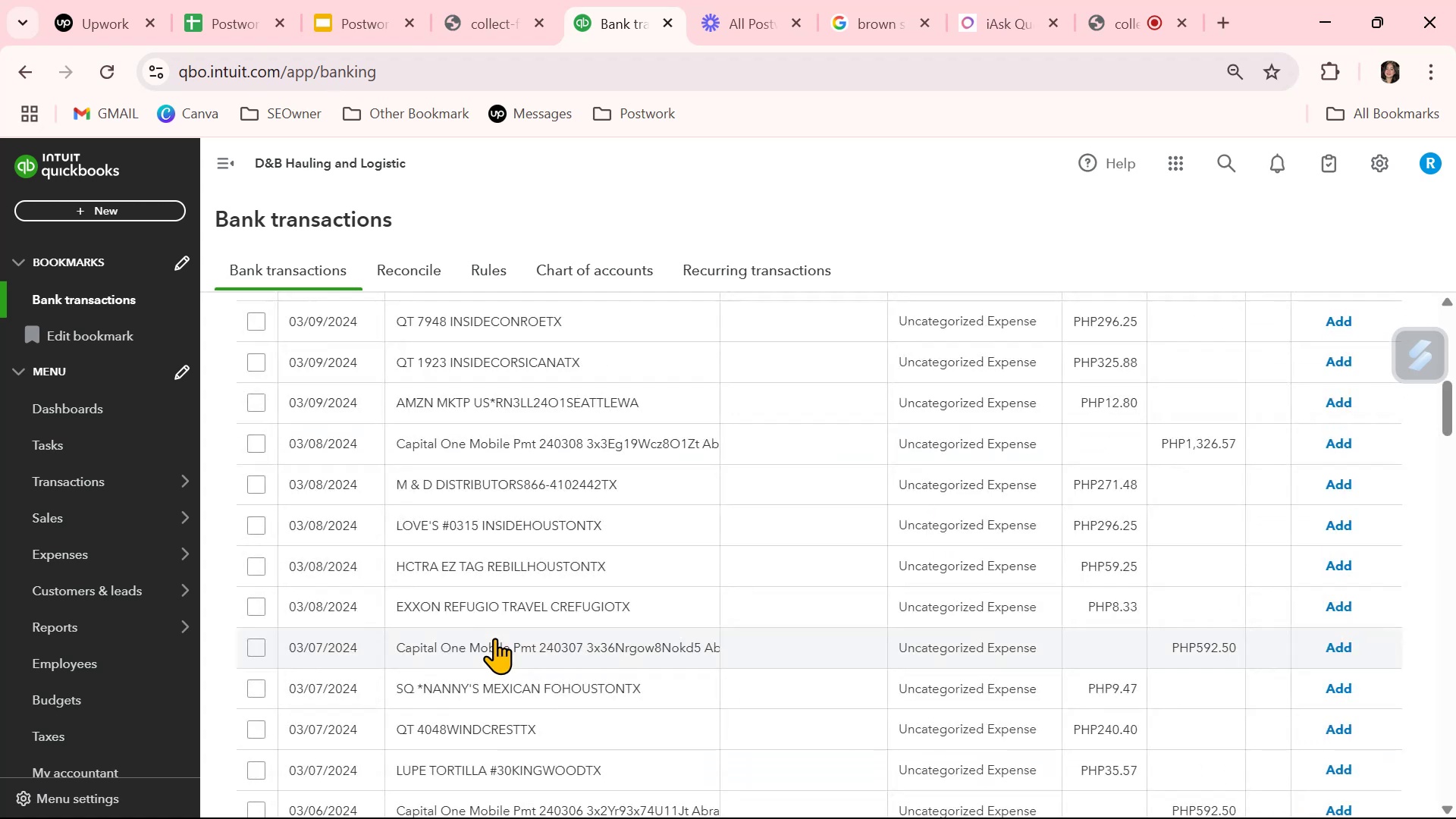 
scroll: coordinate [501, 639], scroll_direction: down, amount: 27.0
 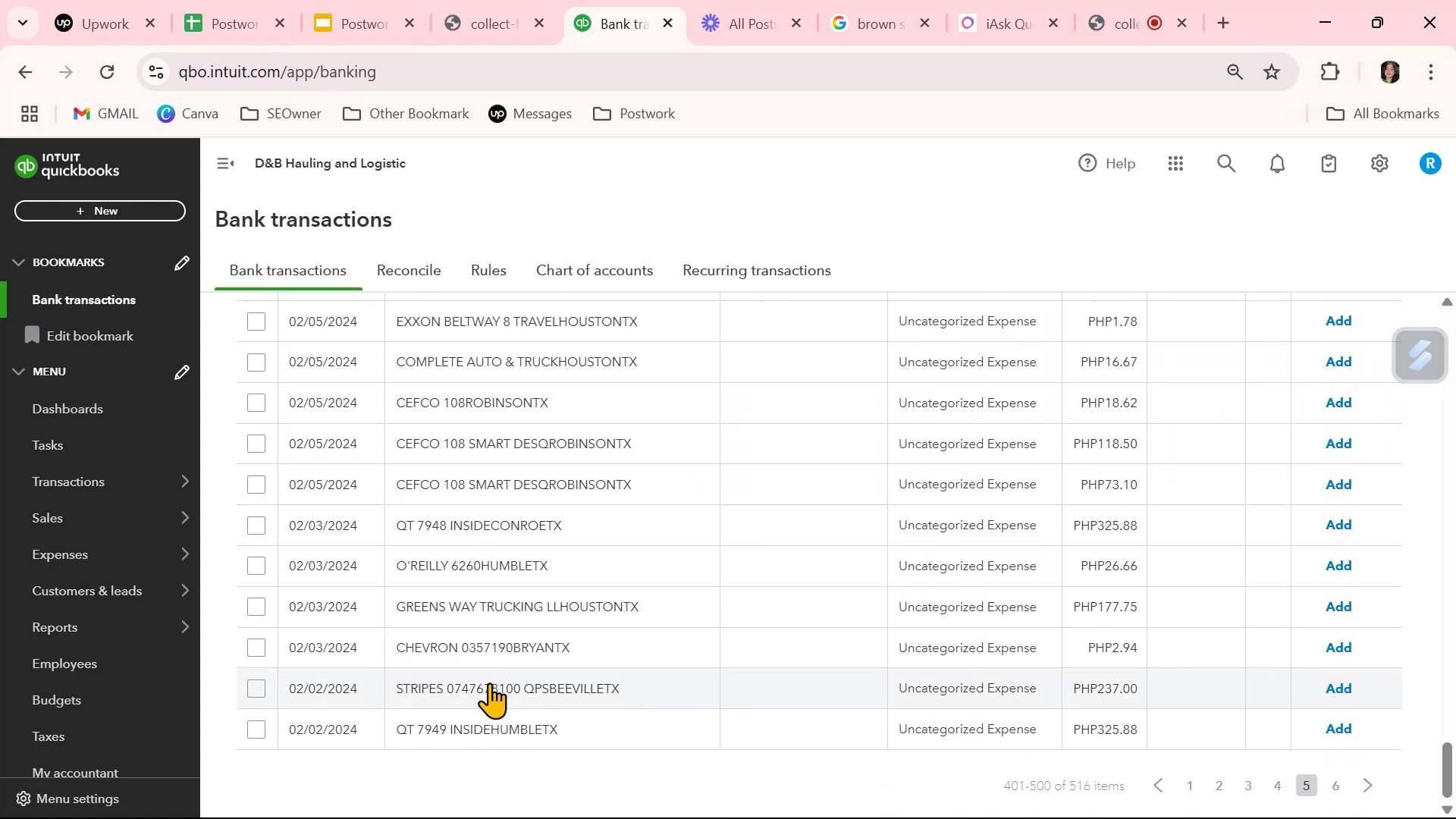 
scroll: coordinate [489, 682], scroll_direction: up, amount: 1.0
 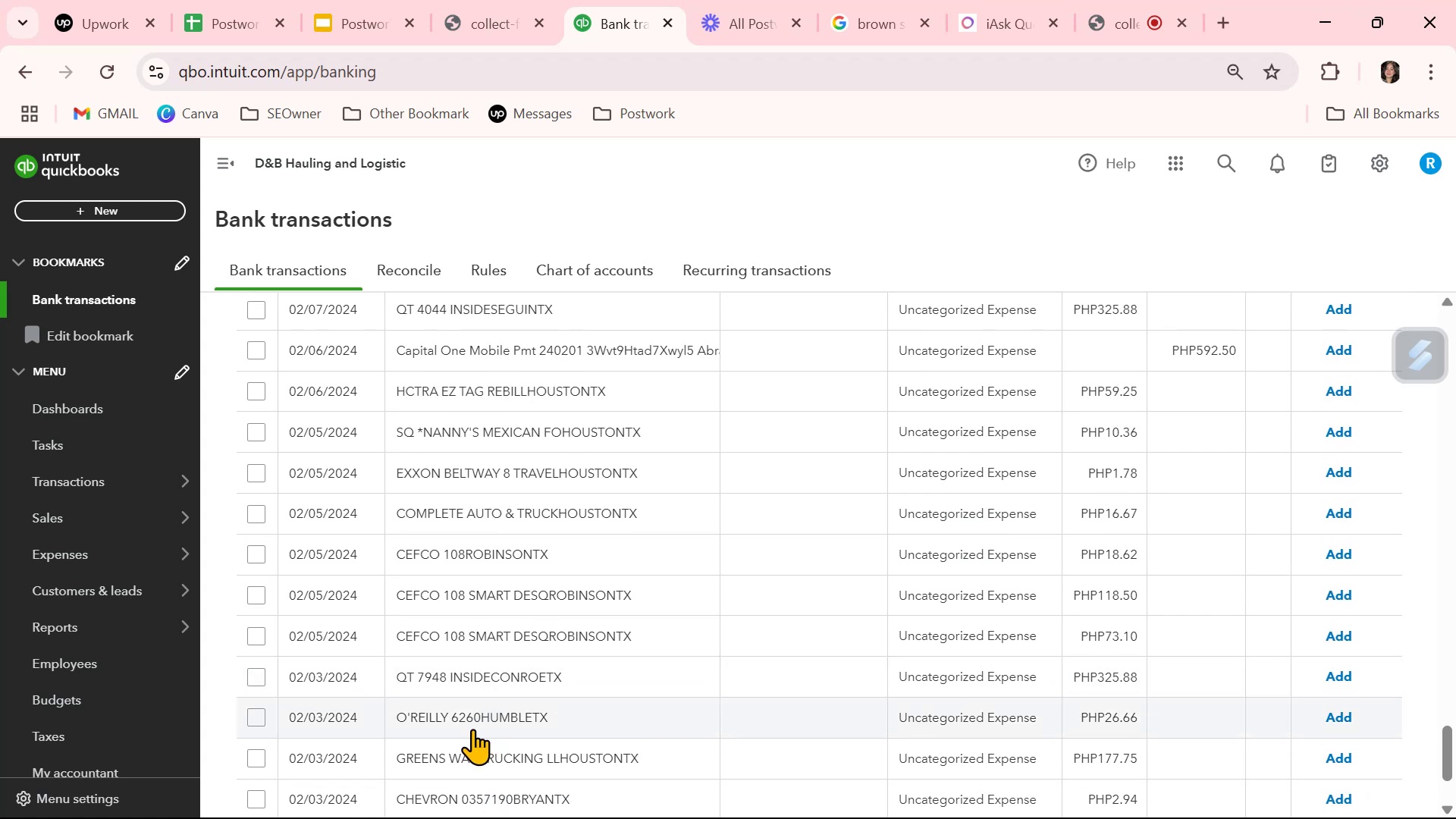 
wait(10.45)
 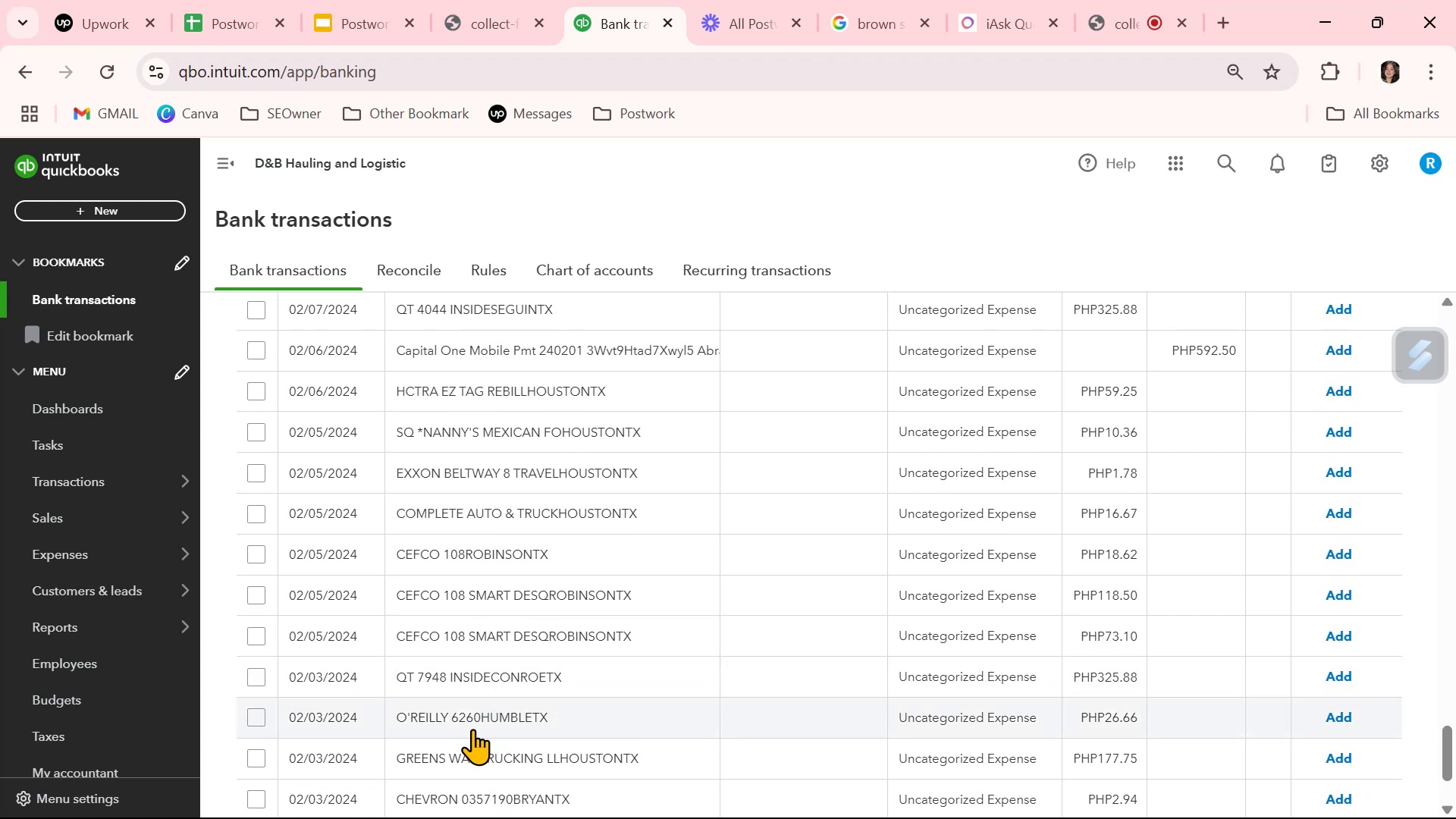 
scroll: coordinate [478, 714], scroll_direction: up, amount: 4.0
 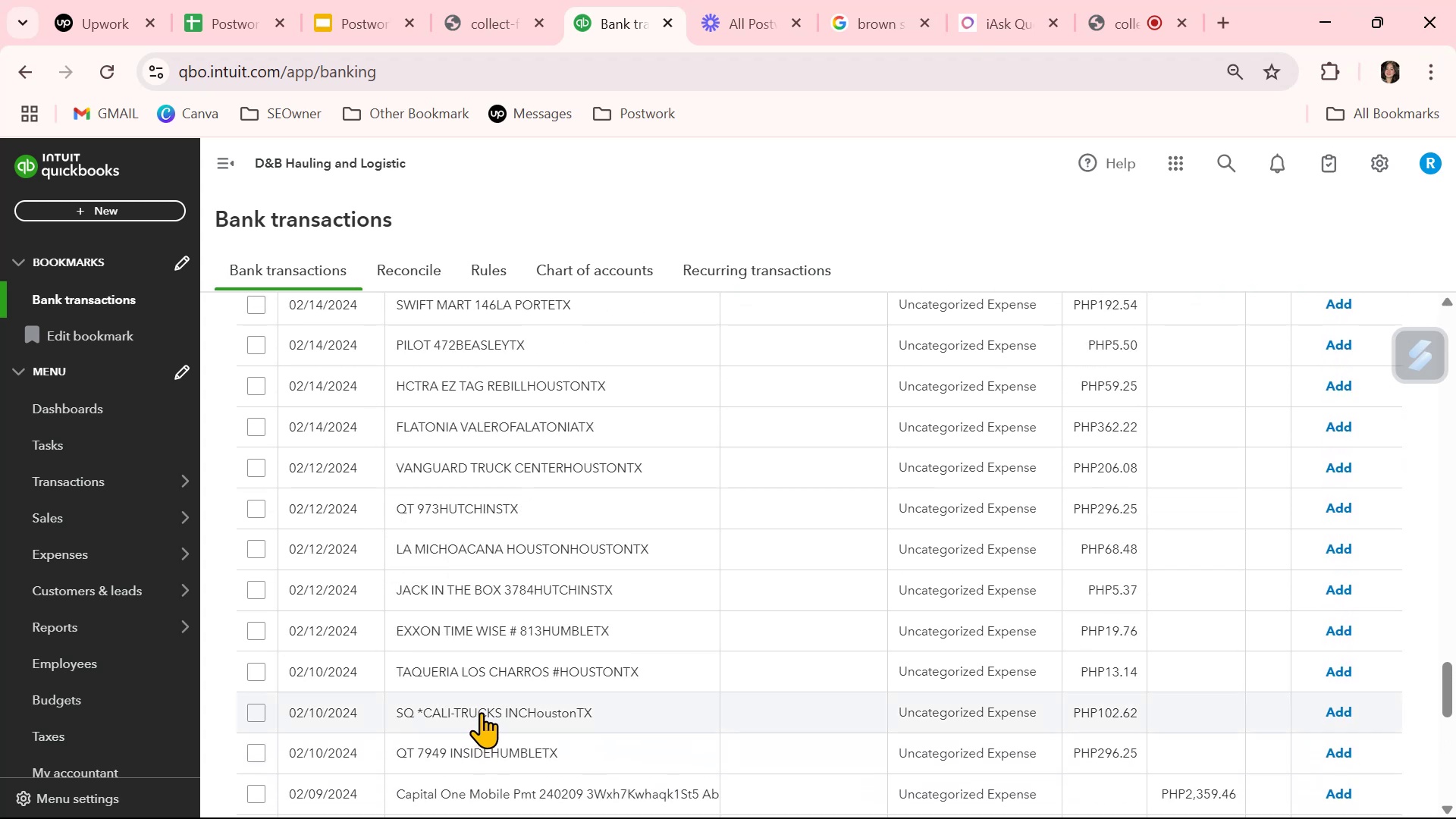 
wait(5.21)
 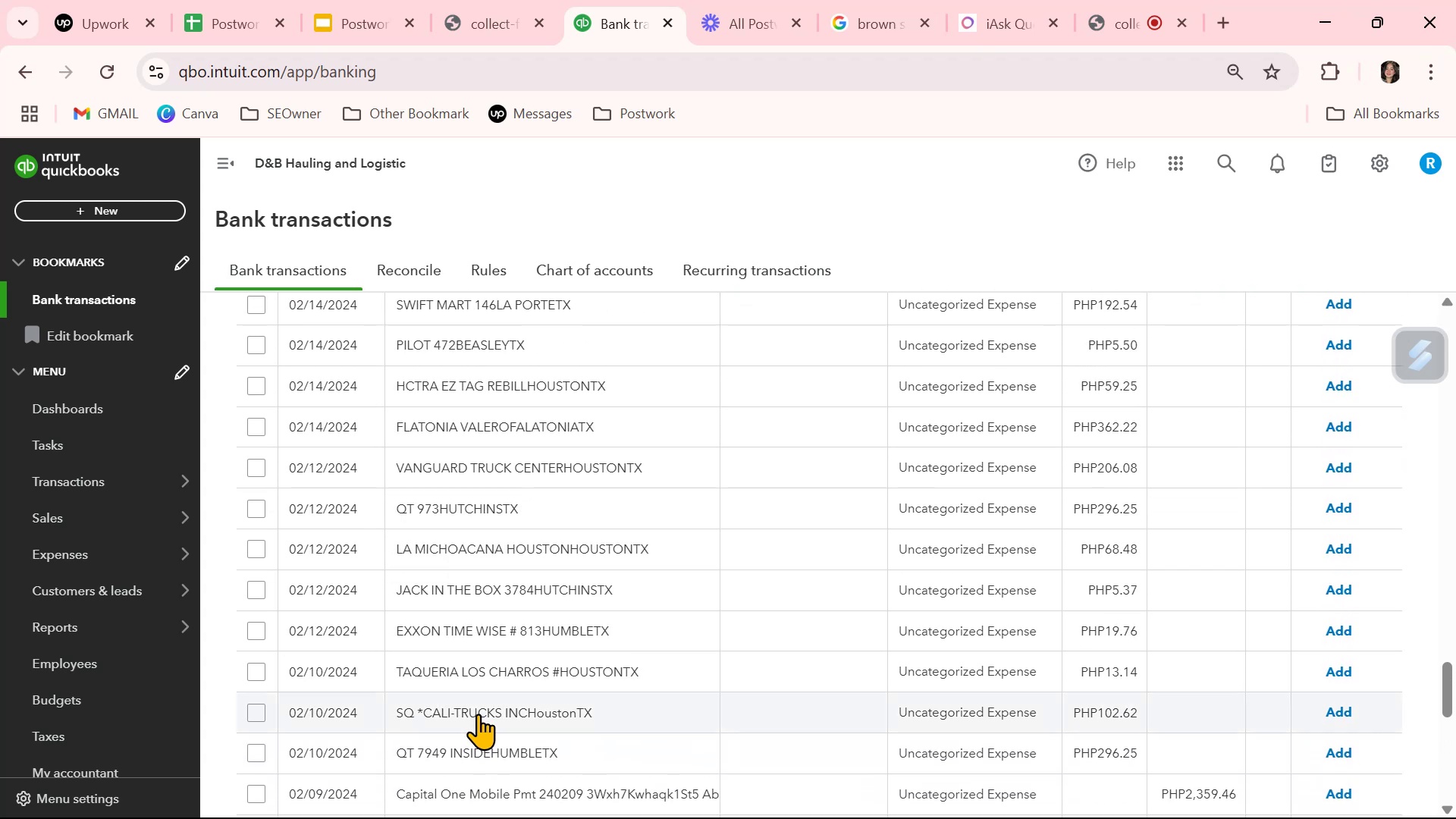 
left_click([878, 23])
 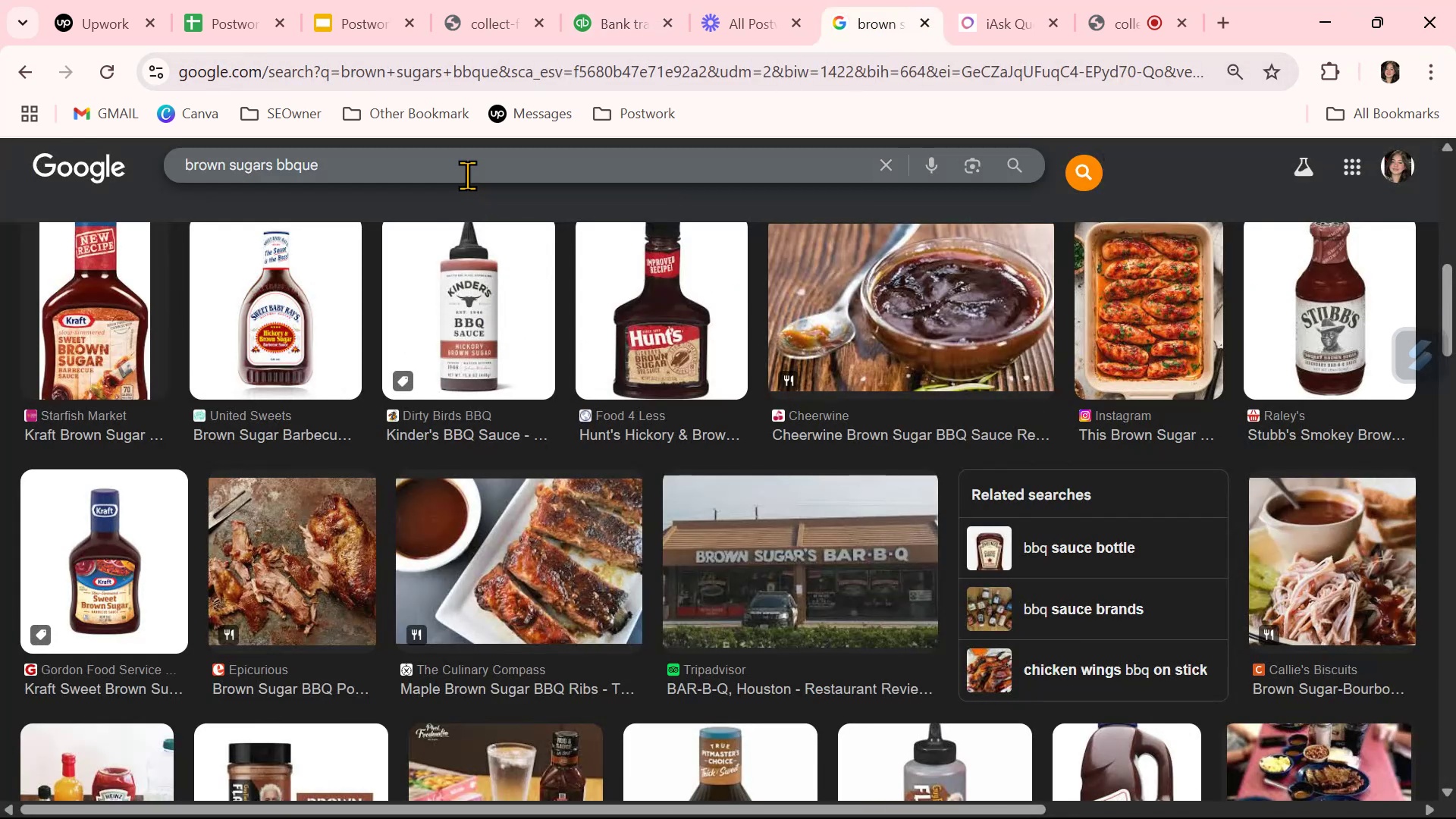 
double_click([469, 171])
 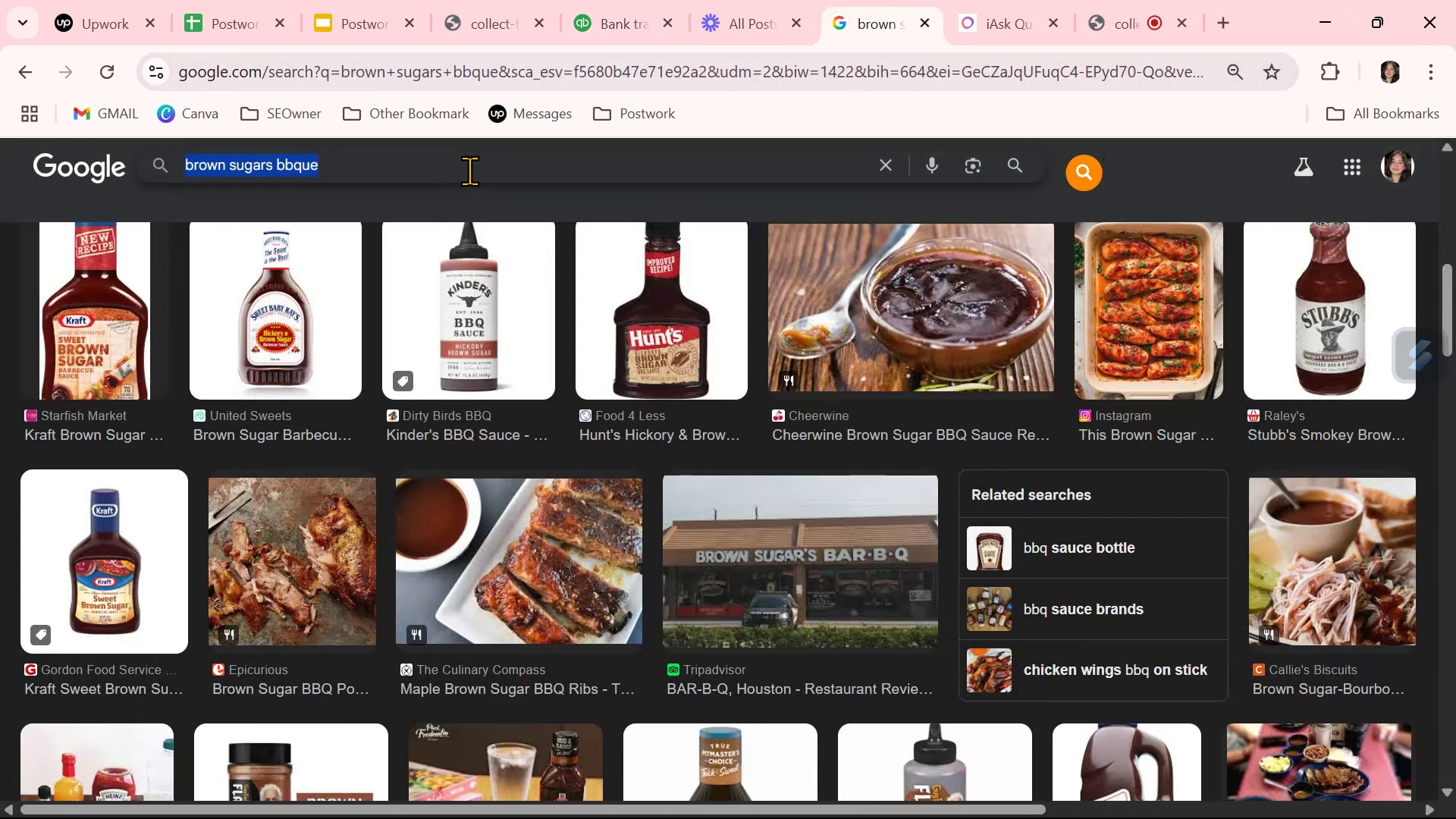 
triple_click([469, 171])
 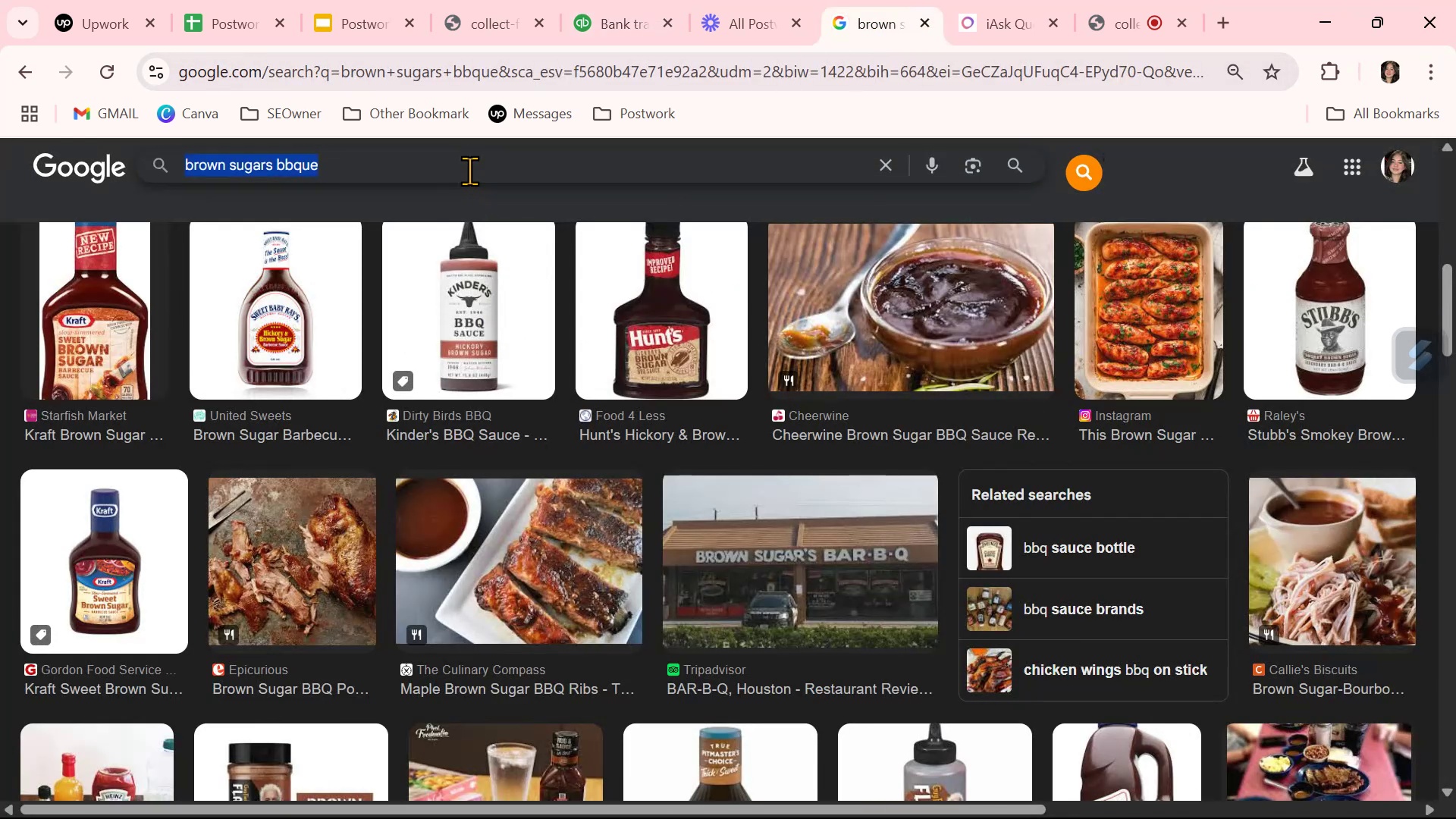 
type(jack n the box)
 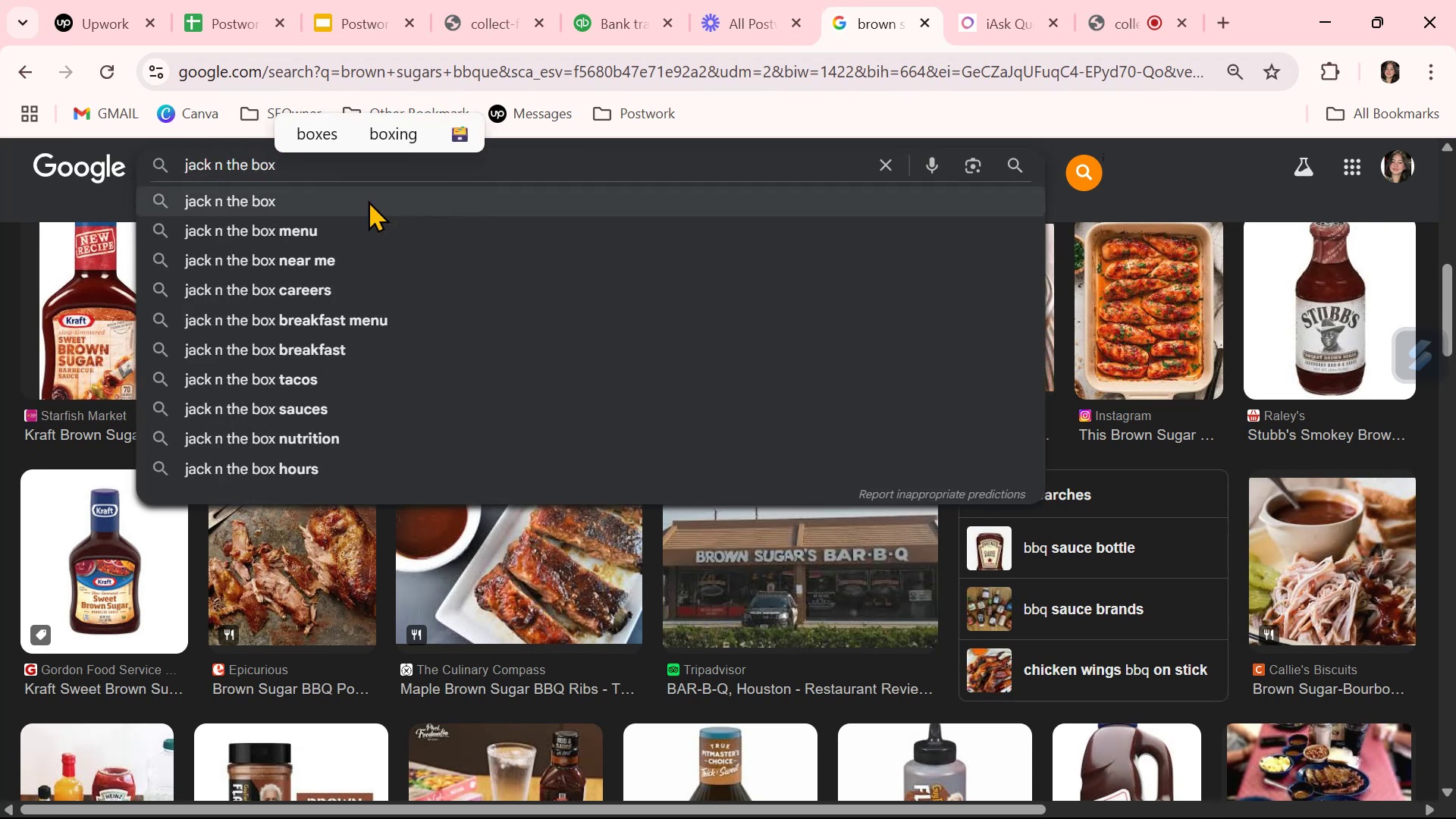 
left_click([362, 202])
 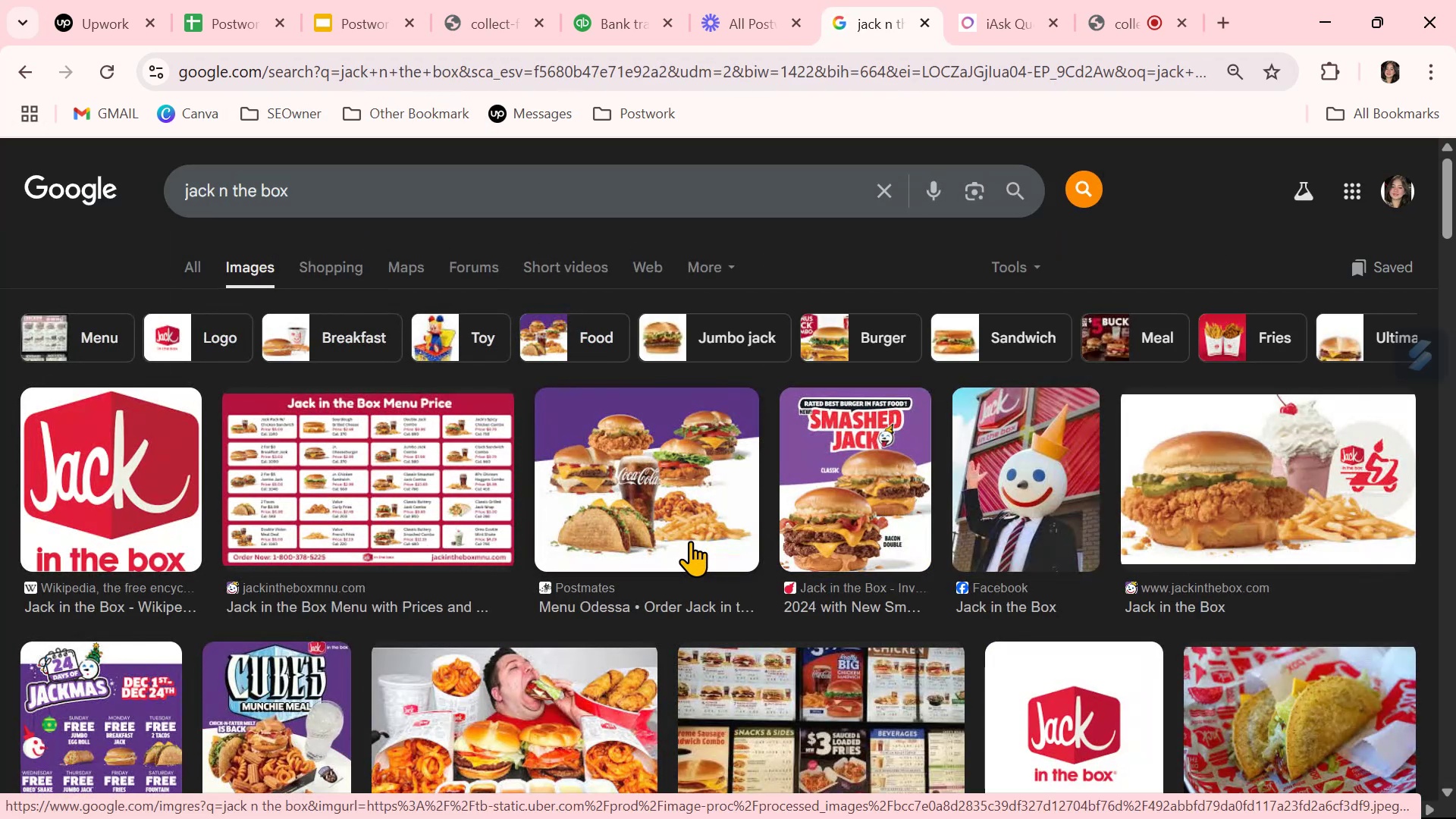 
wait(6.54)
 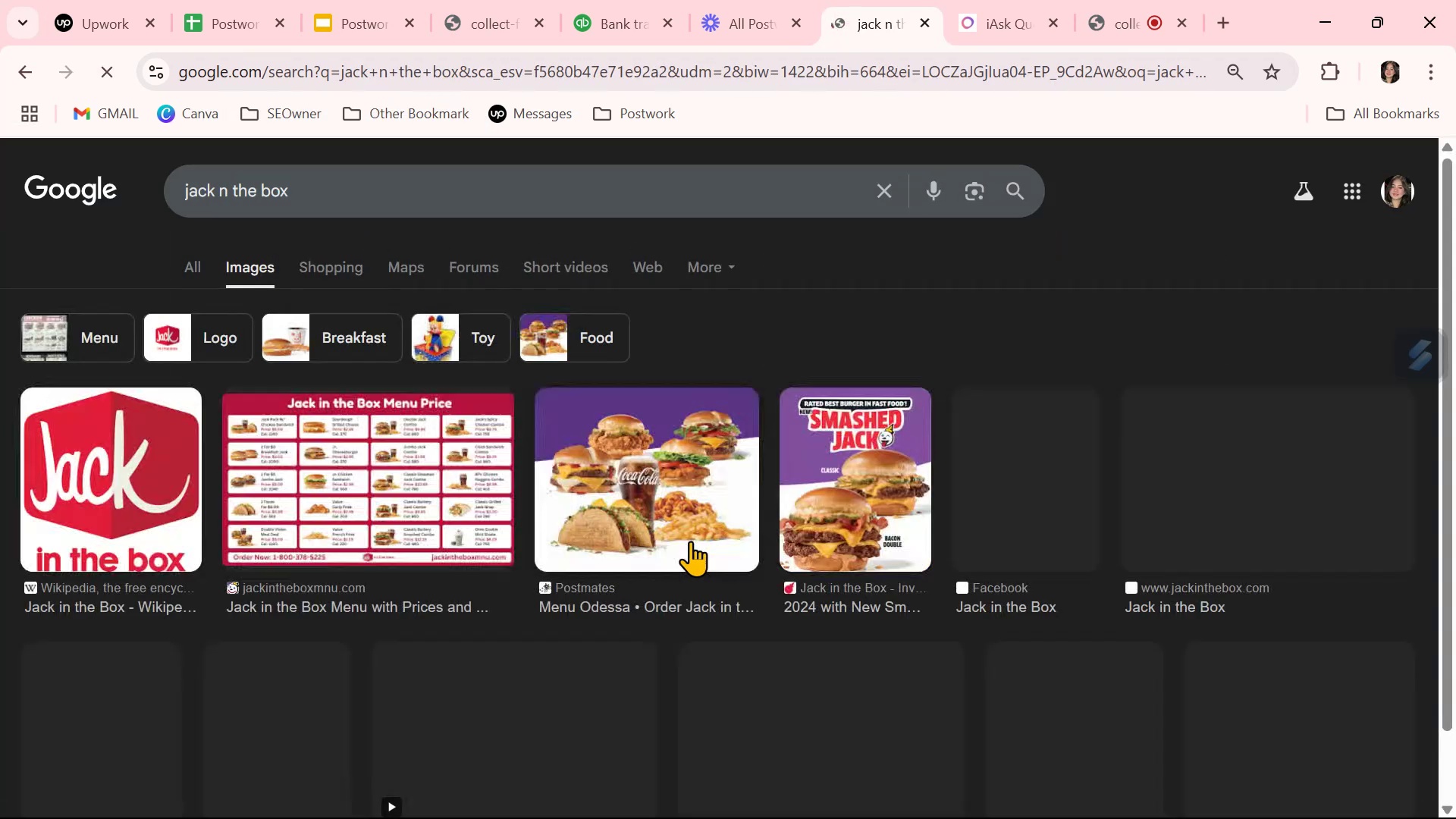 
scroll: coordinate [690, 541], scroll_direction: down, amount: 2.0
 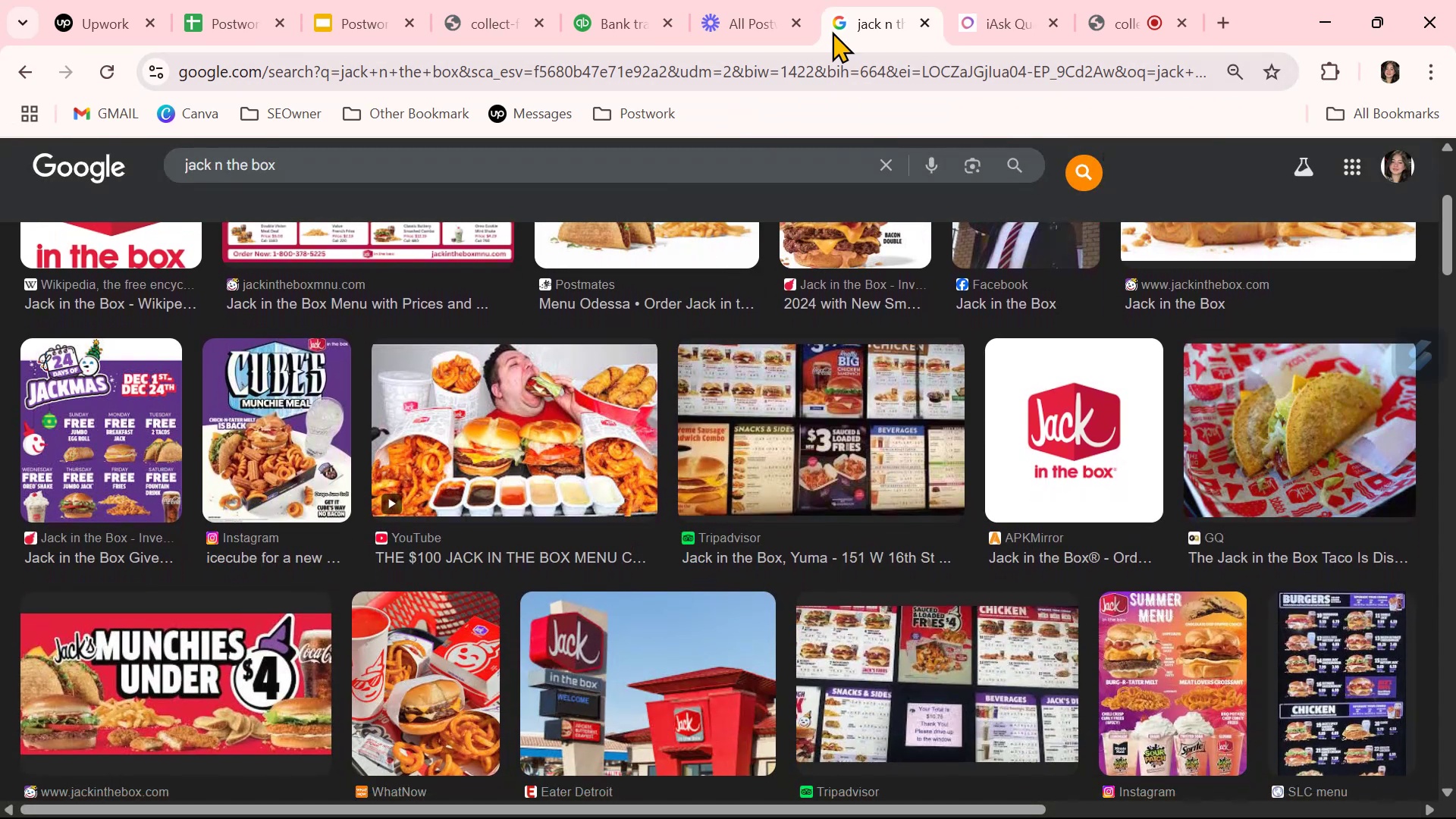 
left_click([627, 24])
 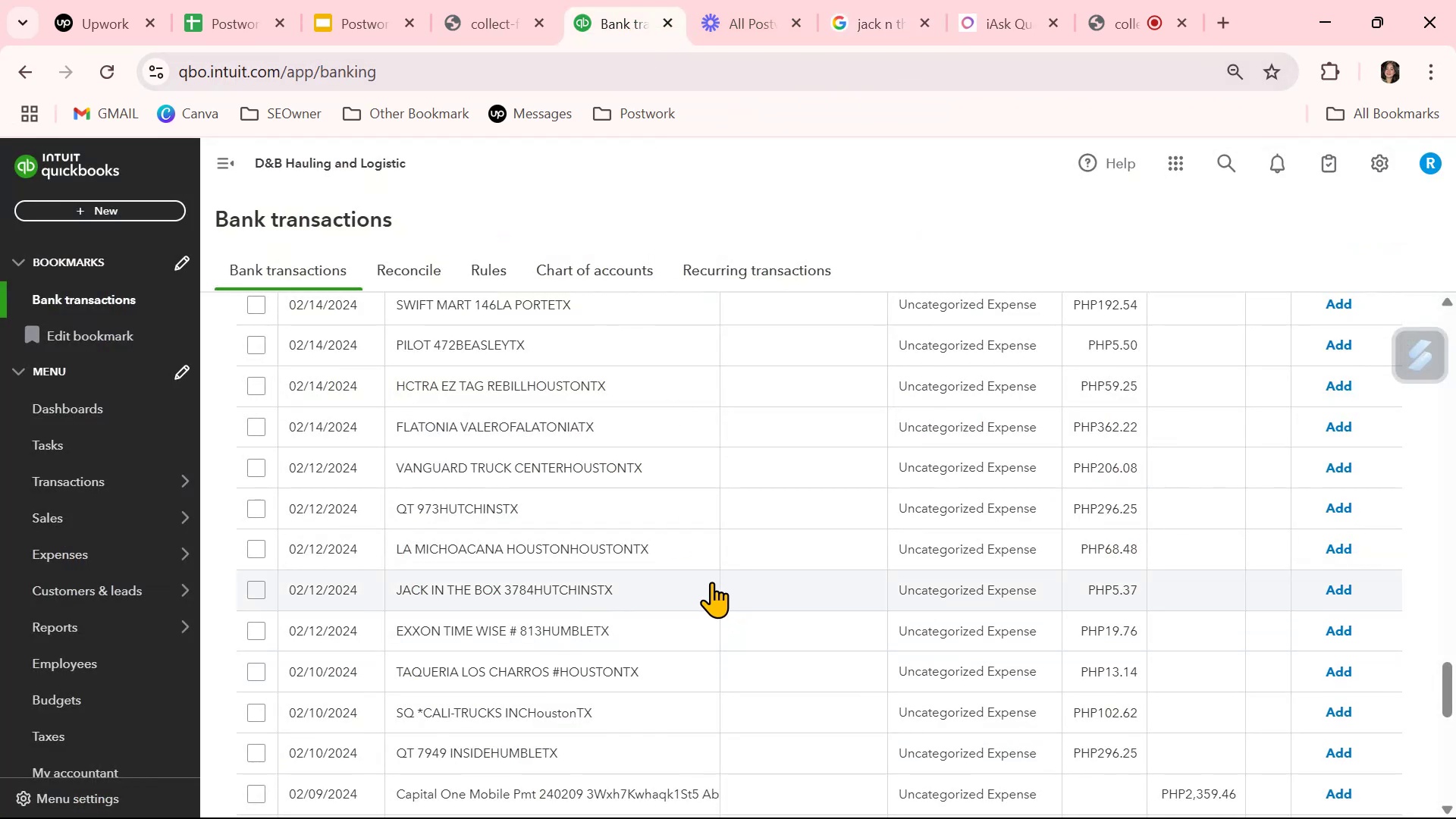 
left_click([942, 585])
 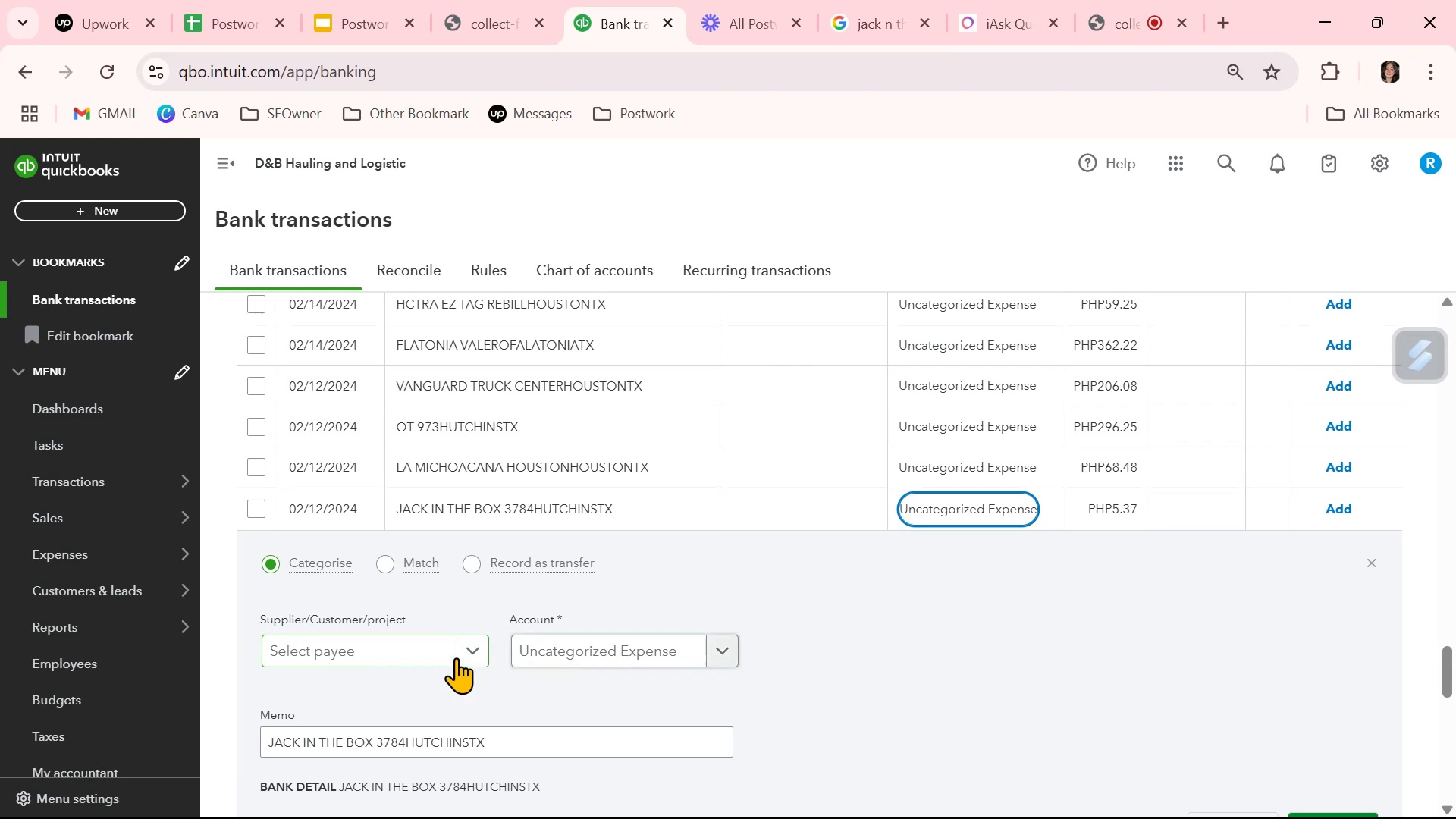 
left_click([422, 656])
 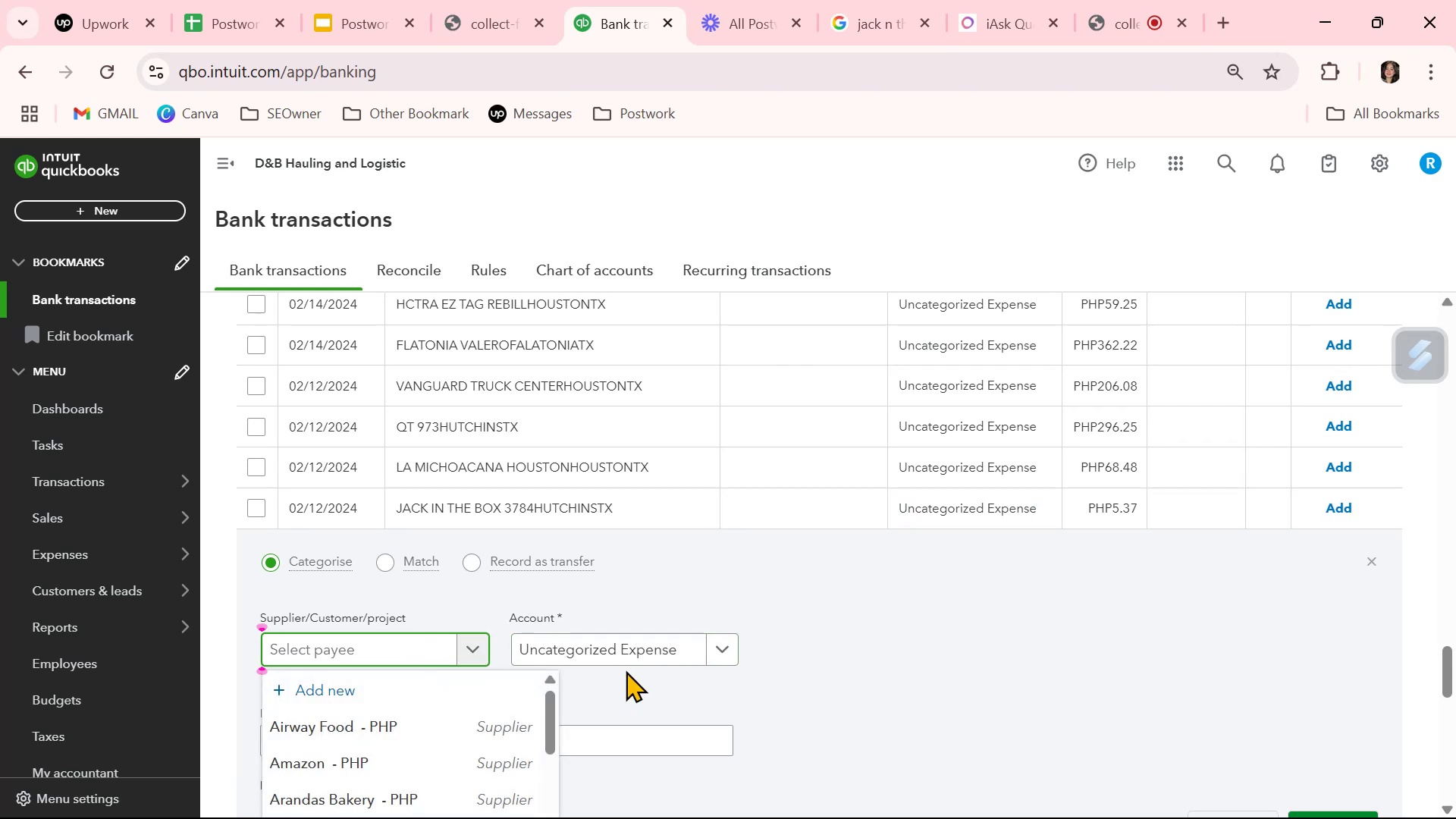 
left_click([629, 651])
 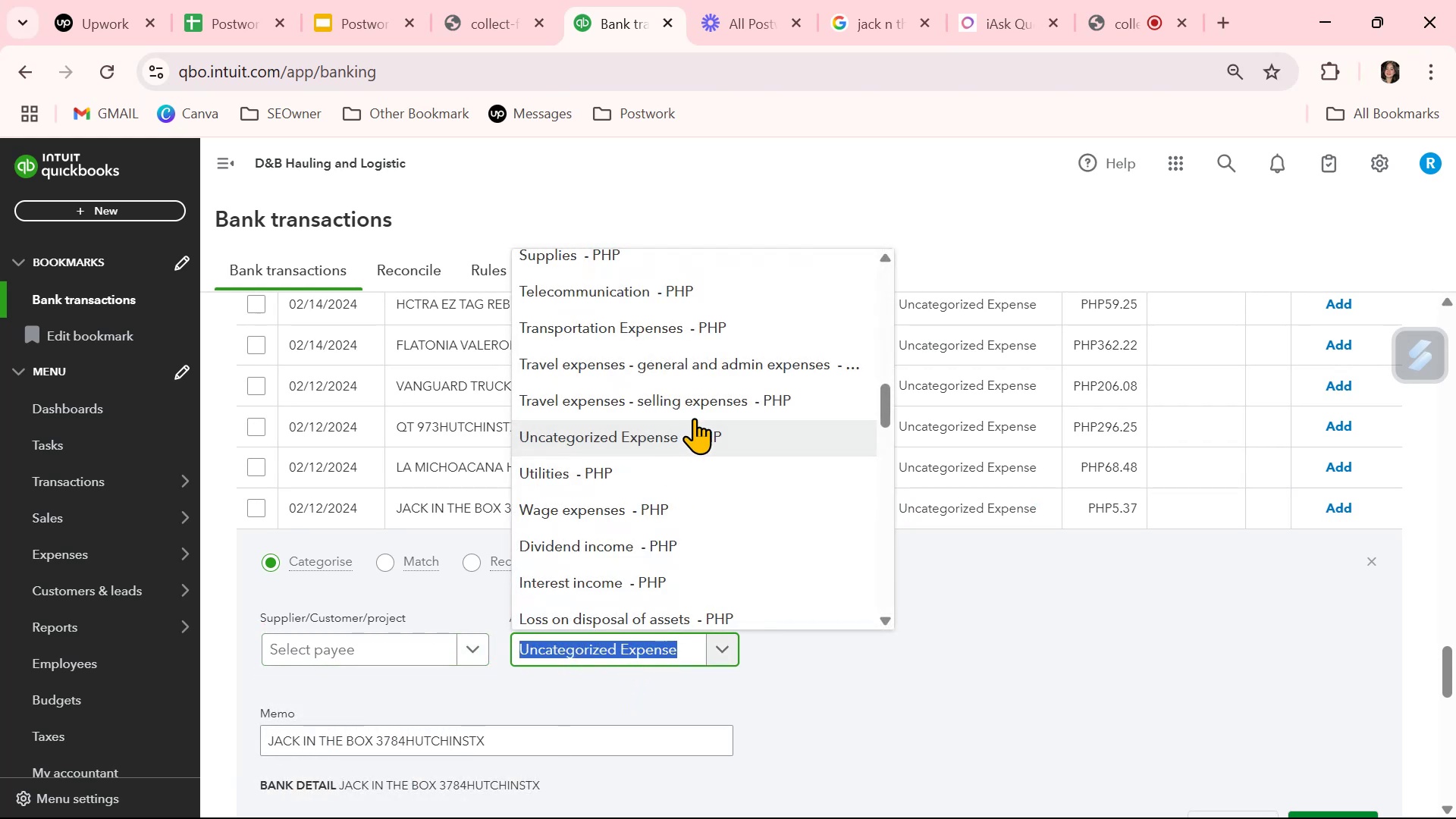 
type(meal)
 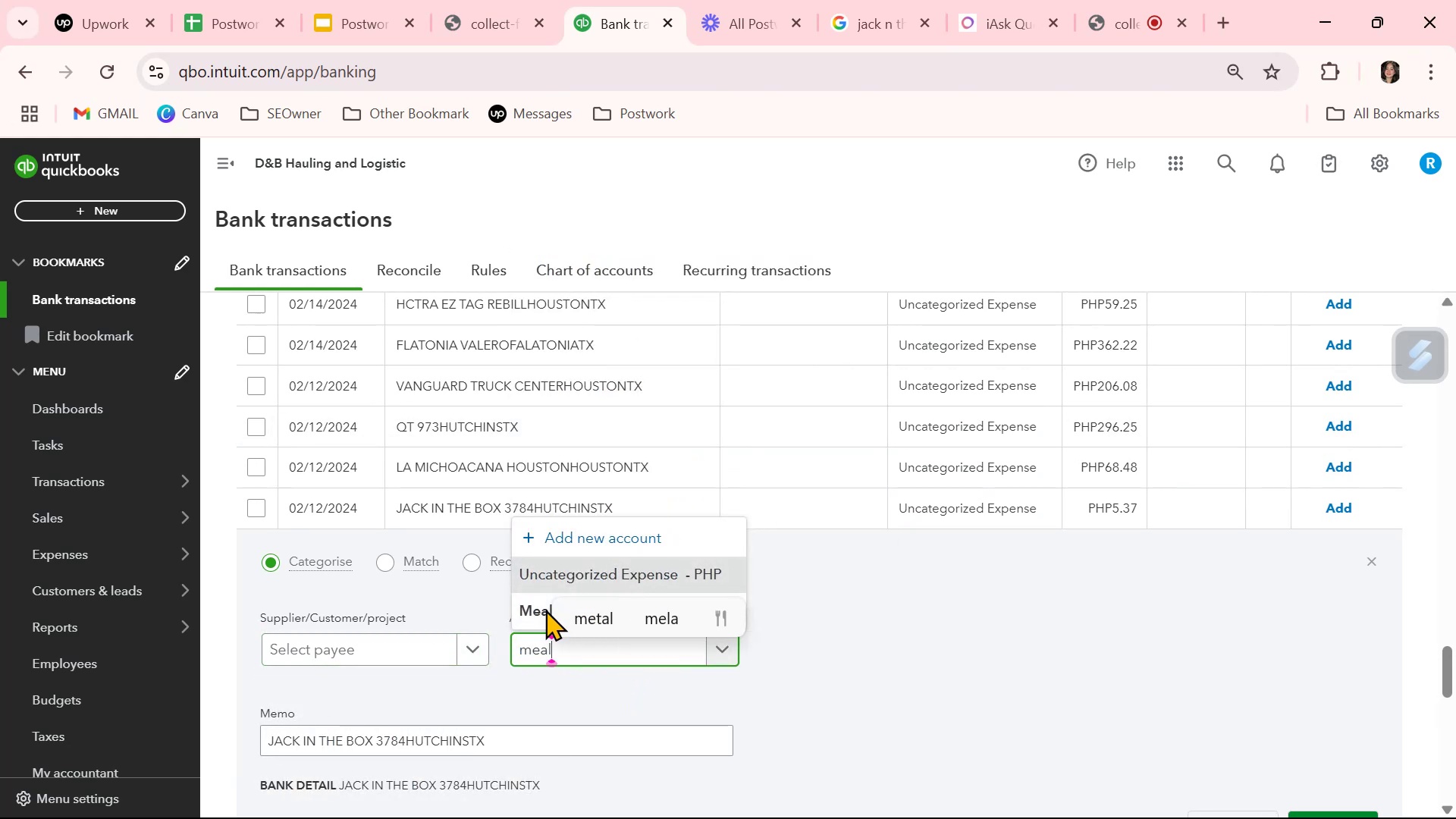 
left_click([529, 613])
 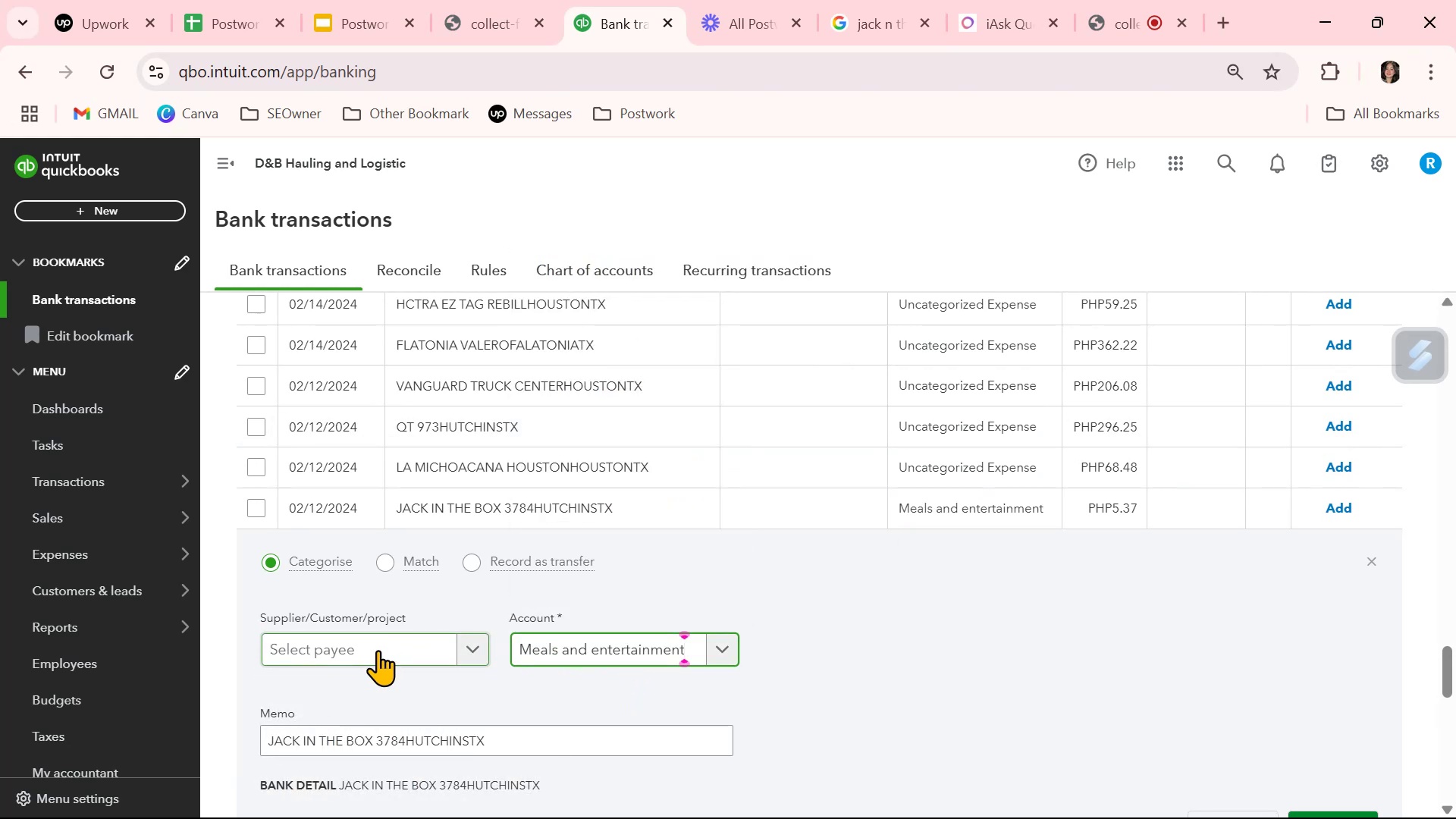 
left_click([378, 648])
 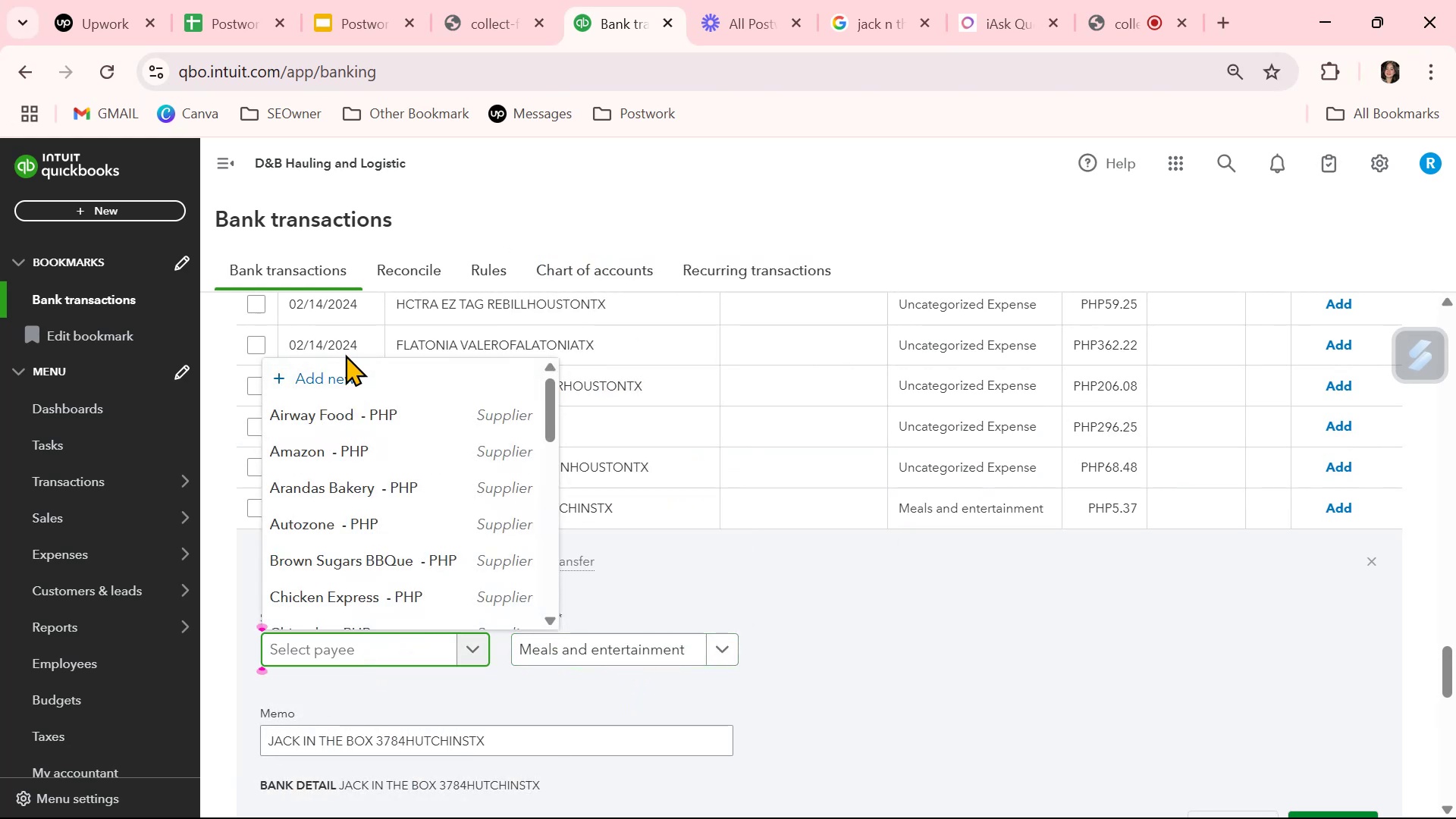 
left_click([343, 377])
 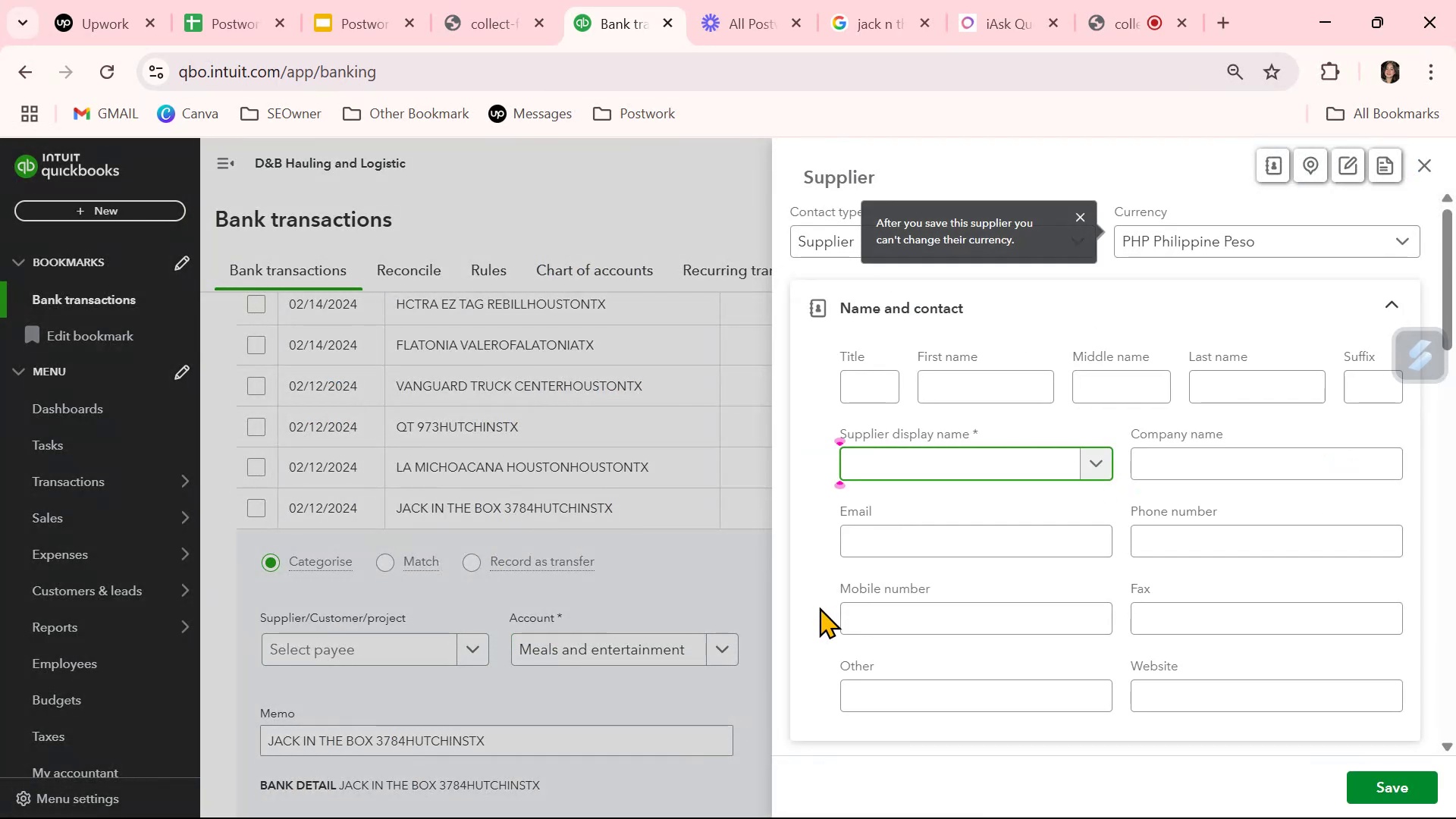 
type(Jack in )
 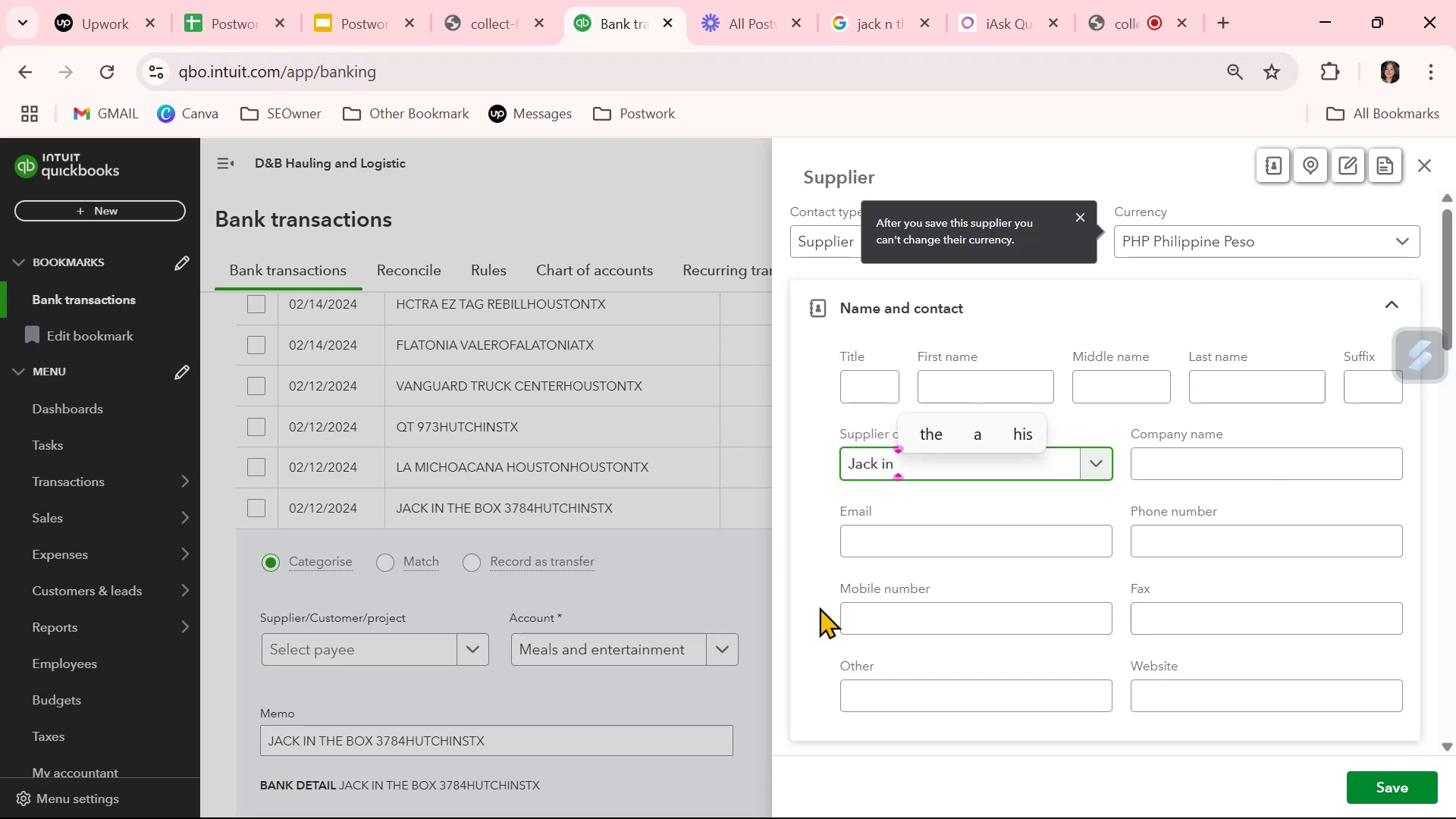 
key(Backspace)
key(Backspace)
key(Backspace)
type(In The Box)
 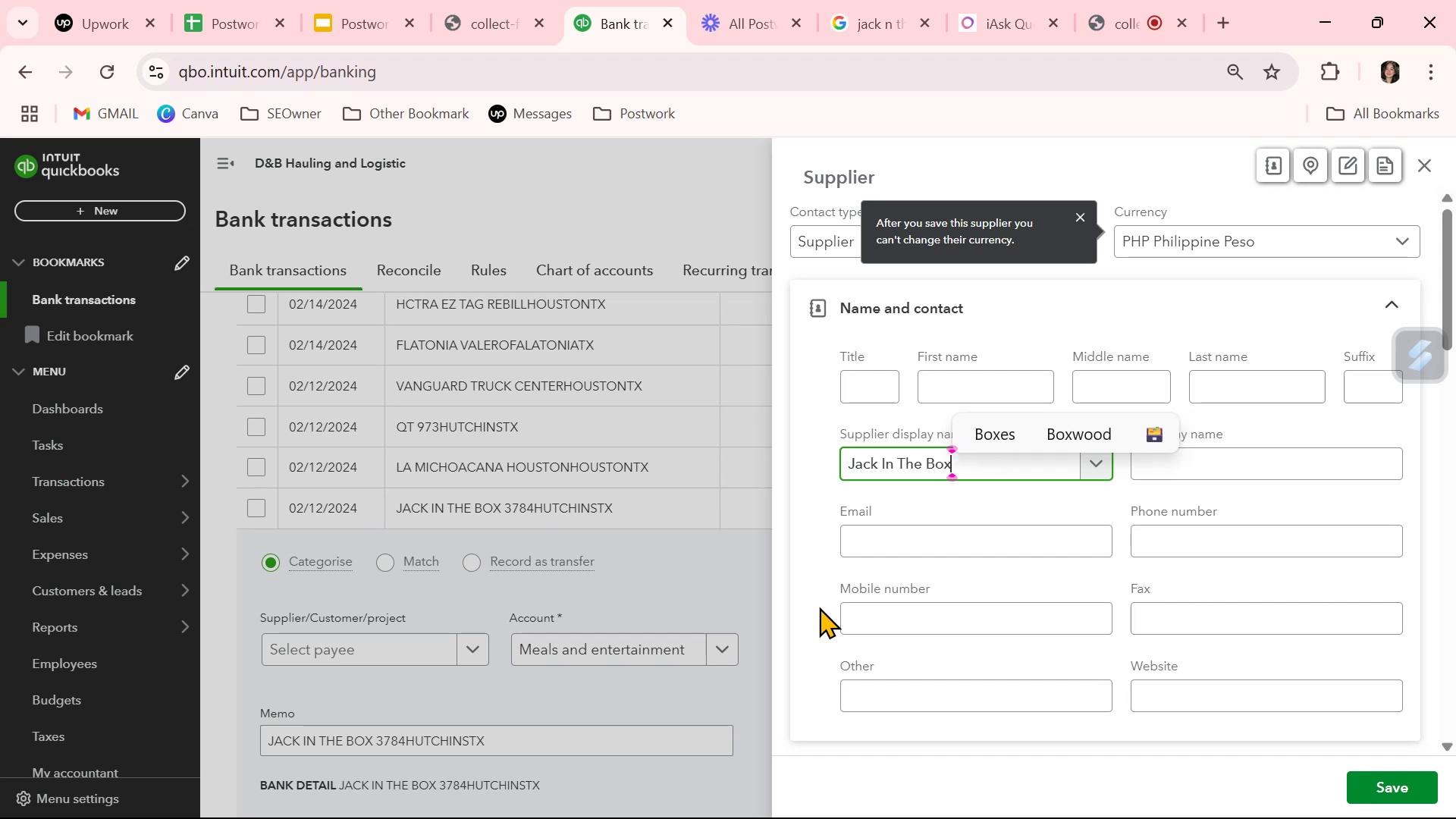 
double_click([908, 471])
 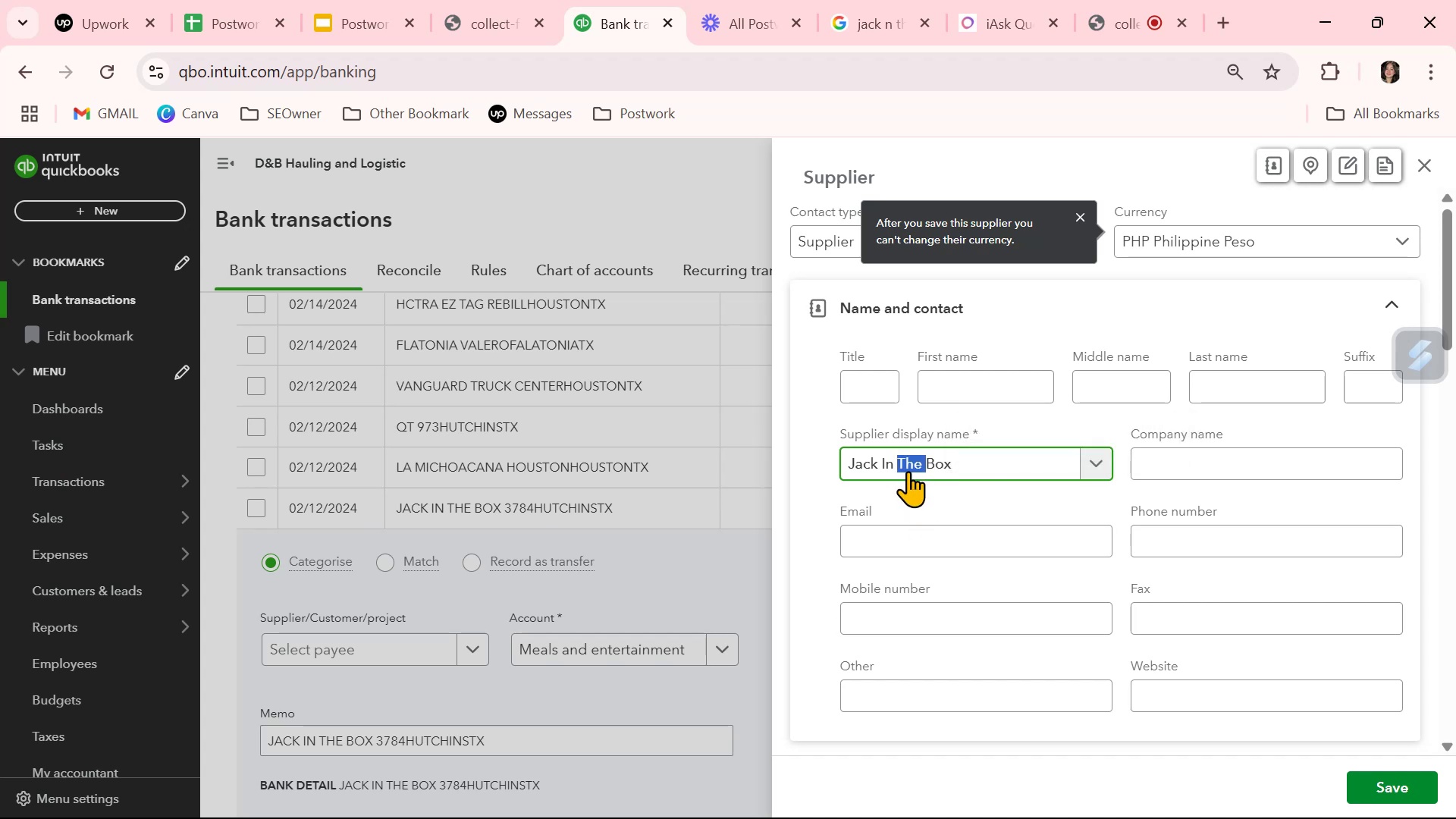 
triple_click([908, 471])
 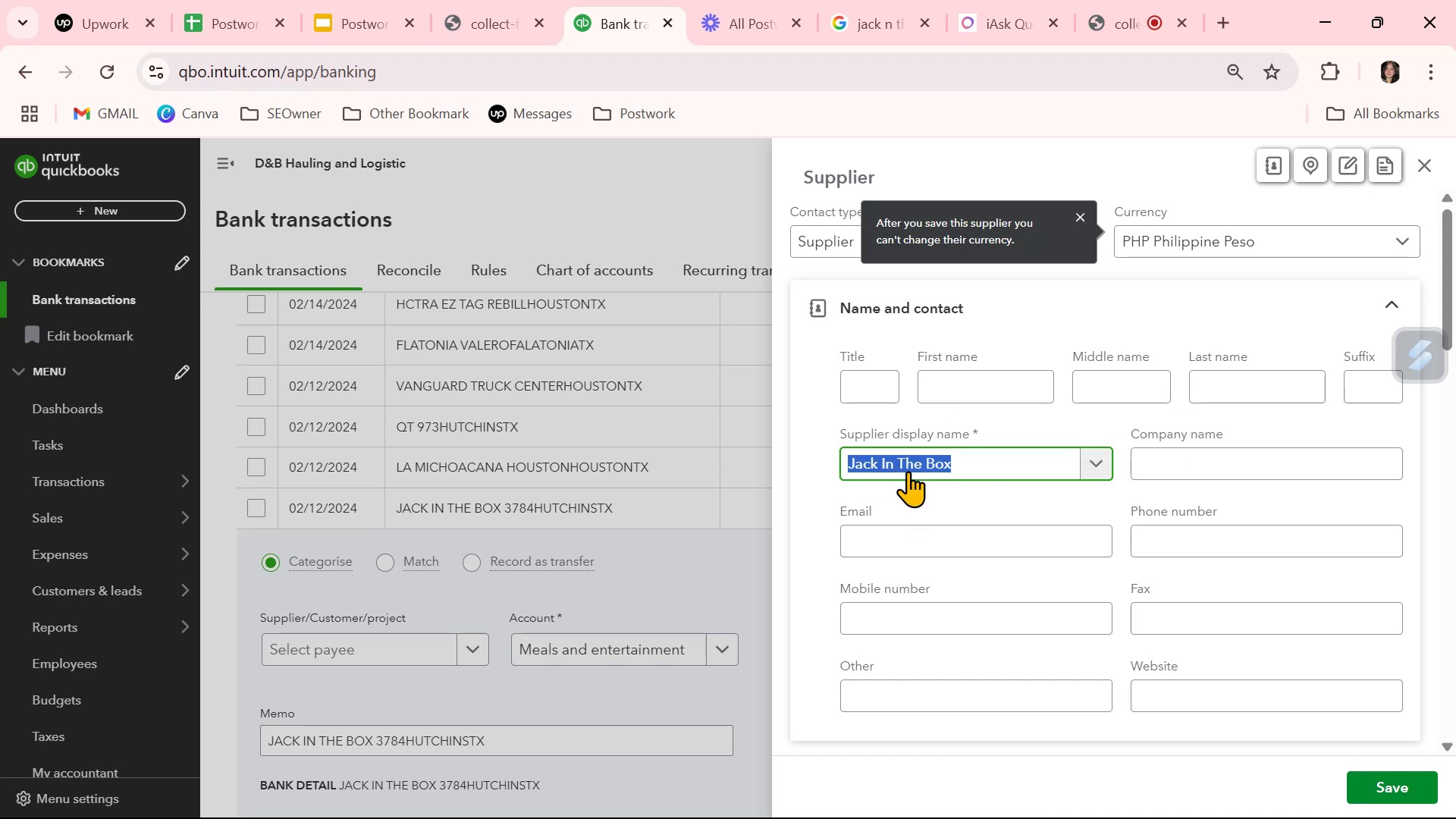 
key(Control+ControlLeft)
 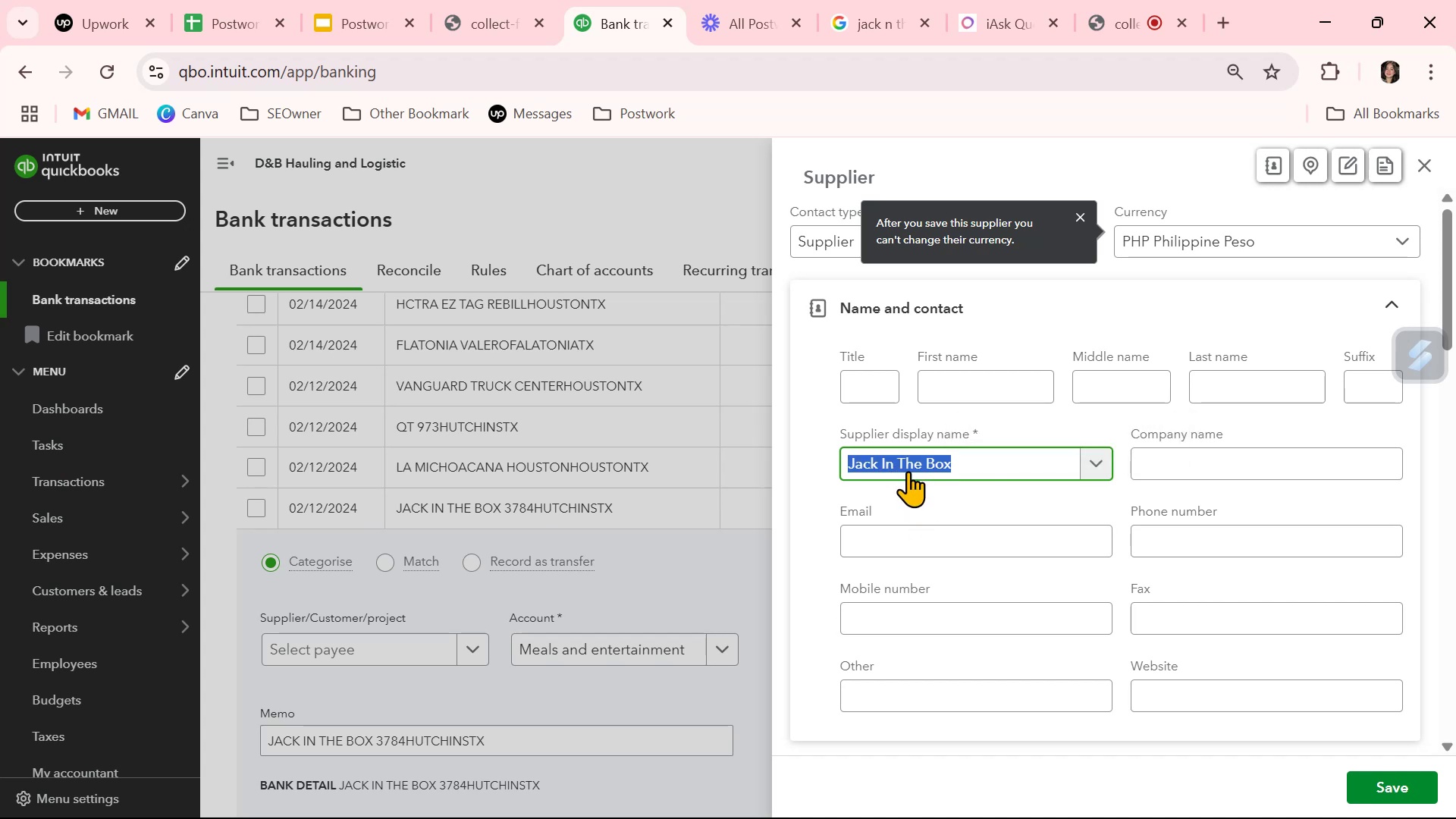 
key(Control+C)
 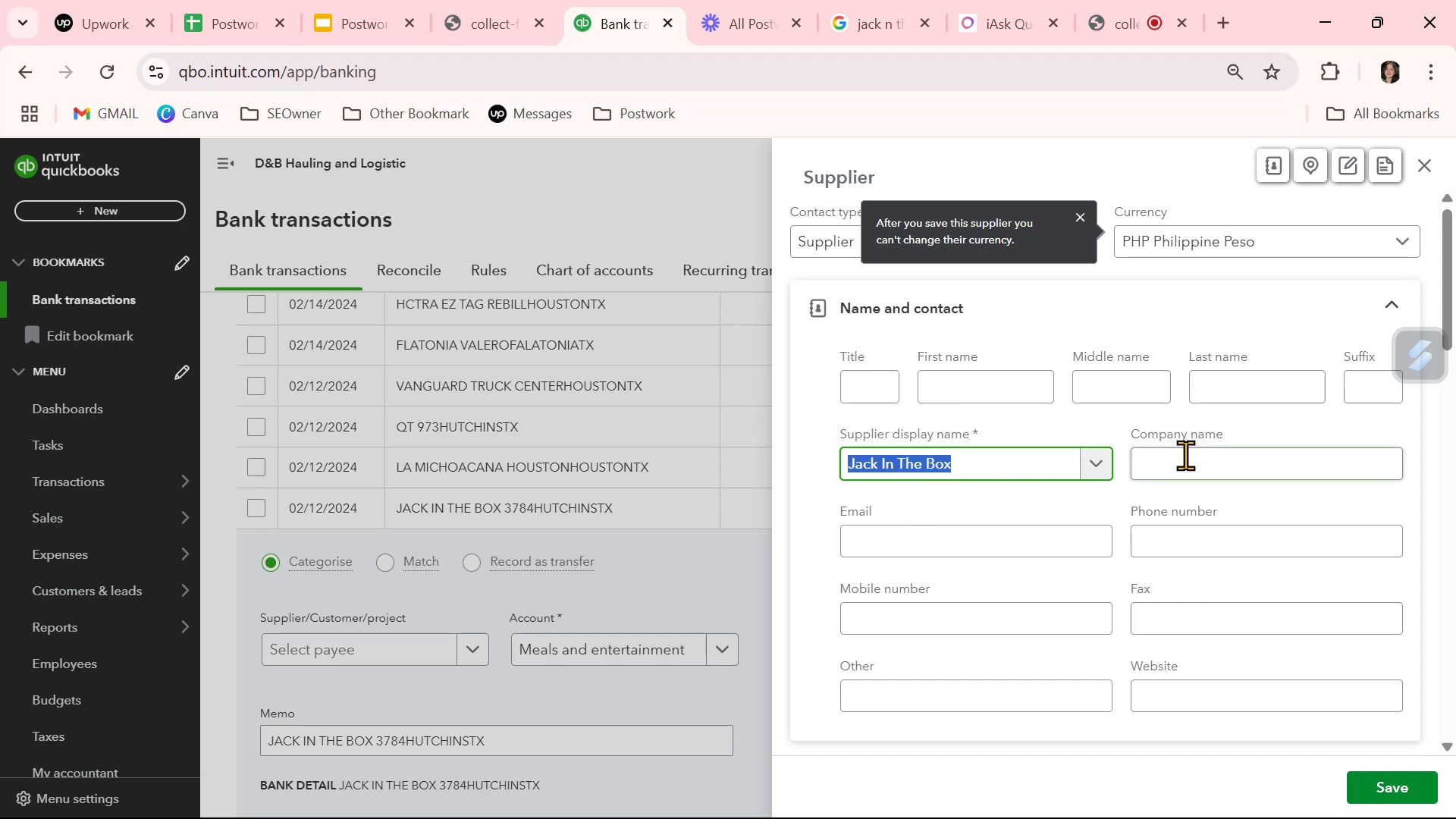 
left_click([1189, 460])
 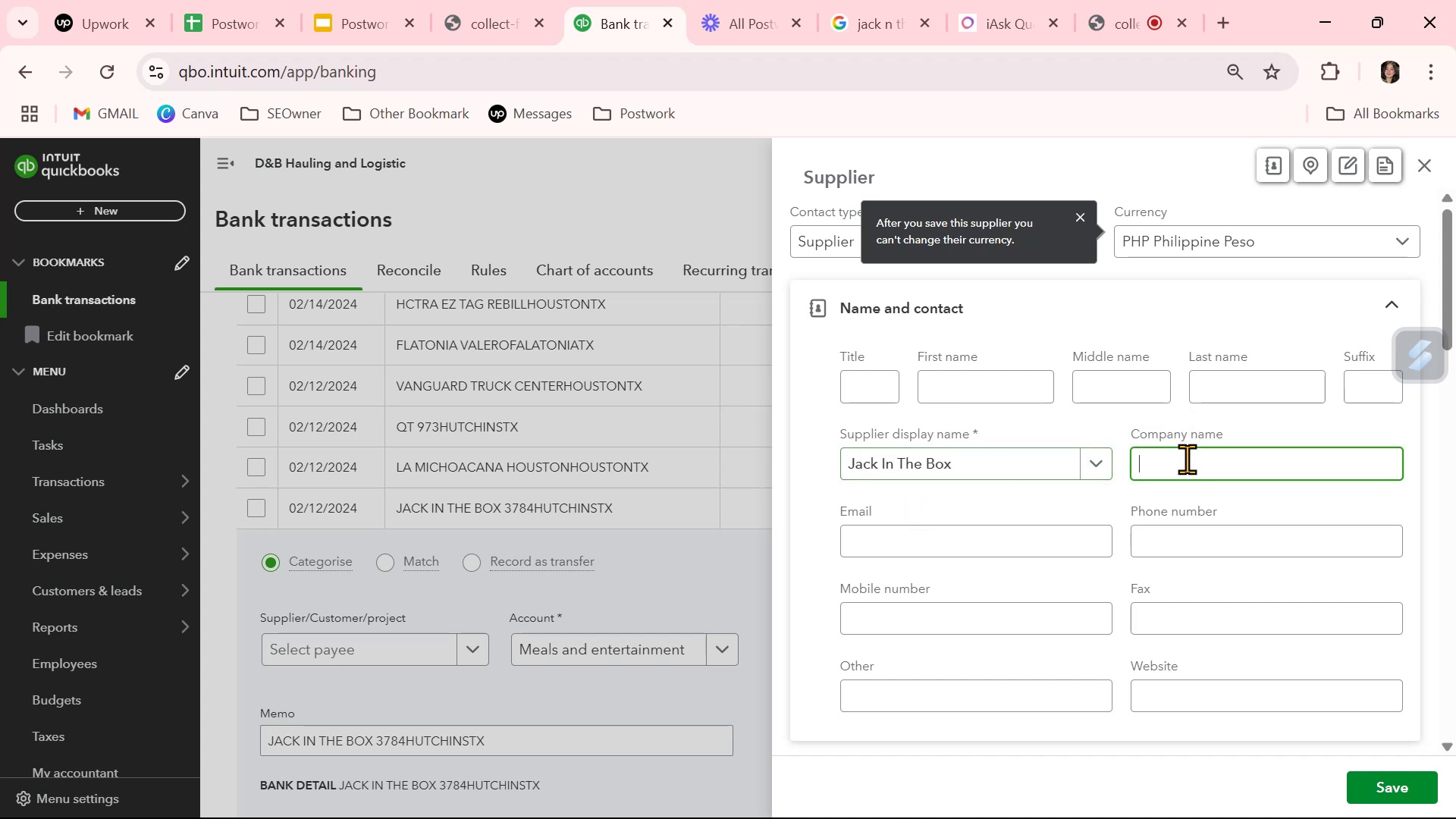 
key(Control+ControlLeft)
 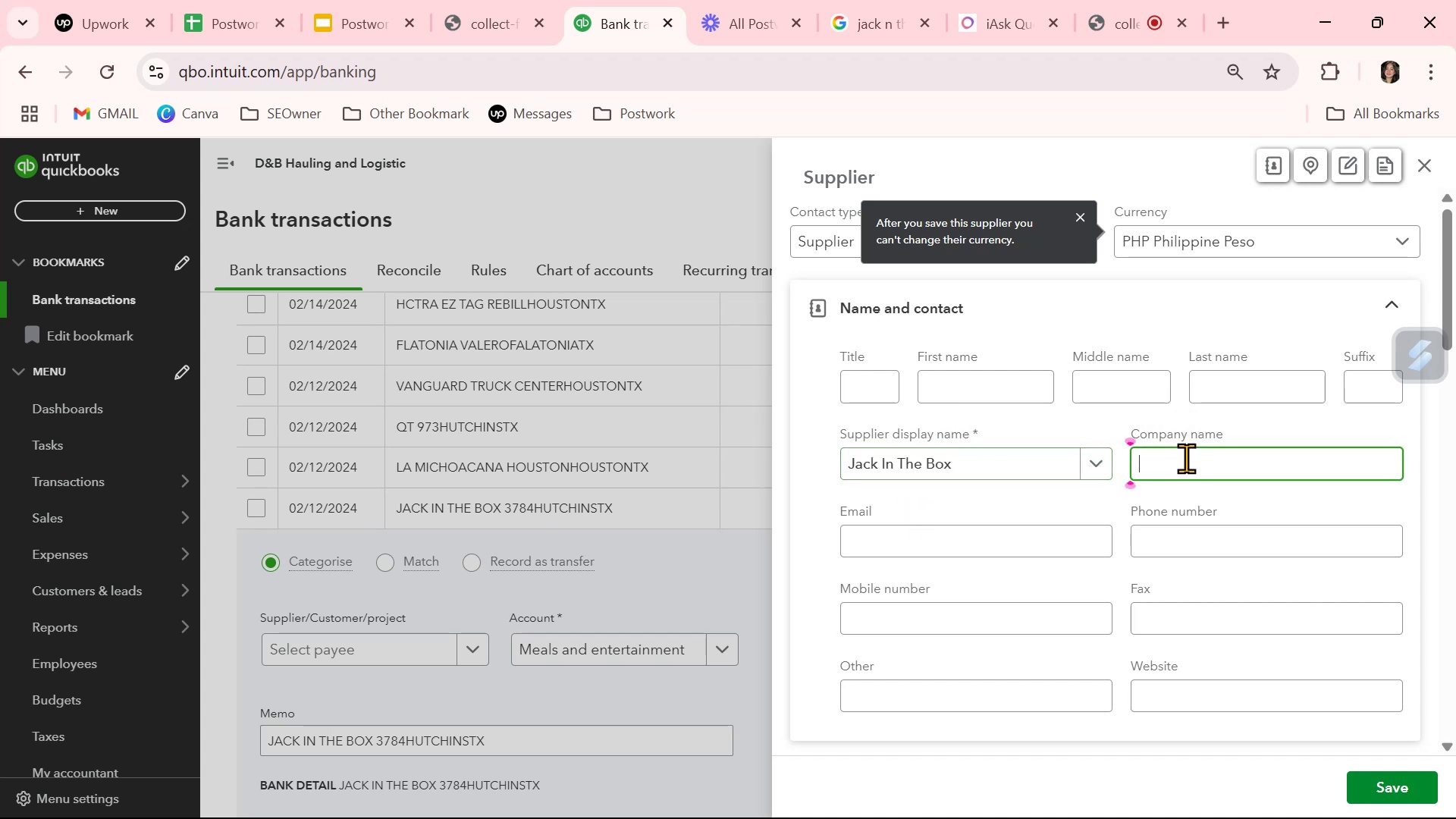 
key(Control+V)
 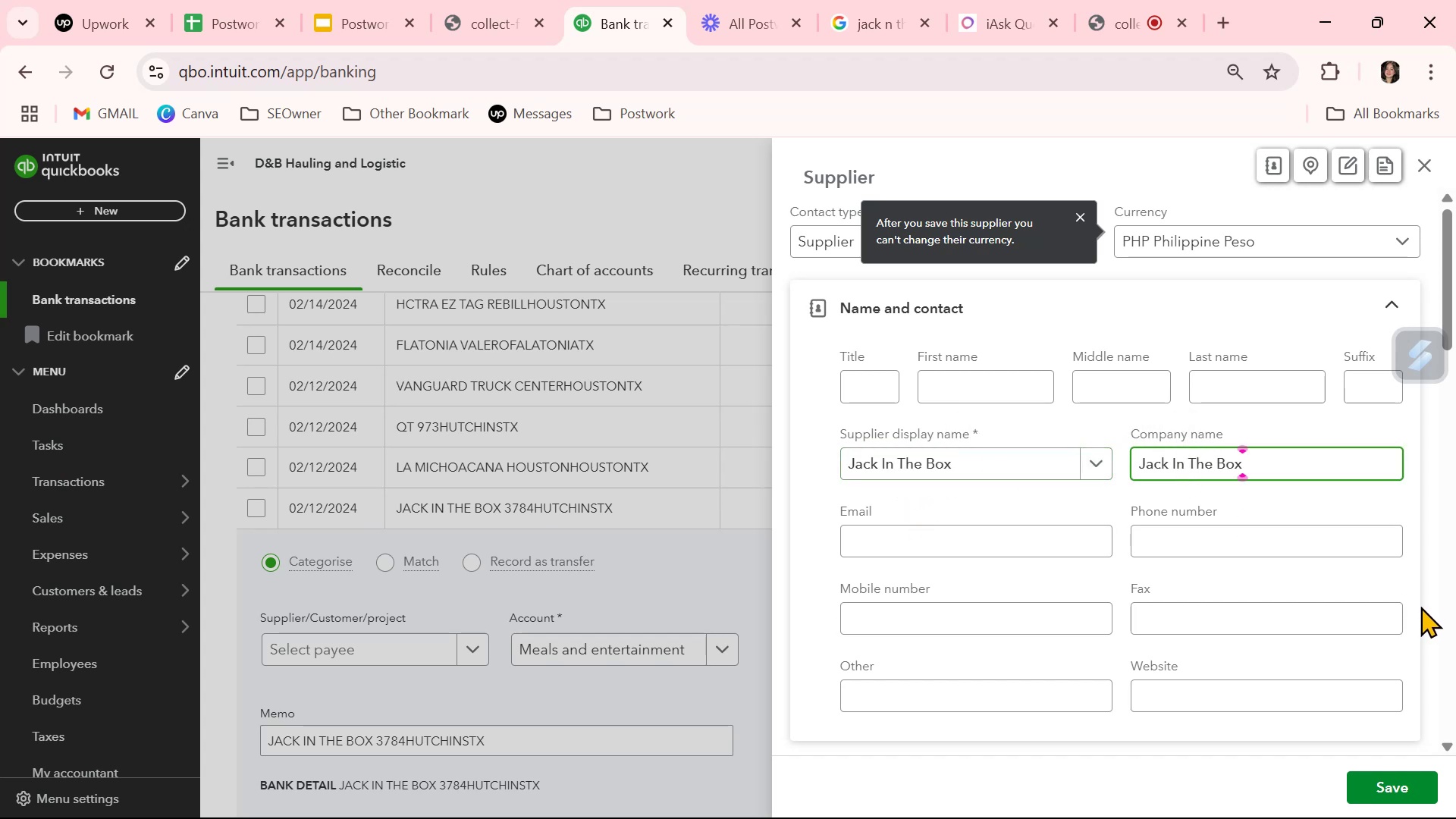 
left_click([1431, 598])
 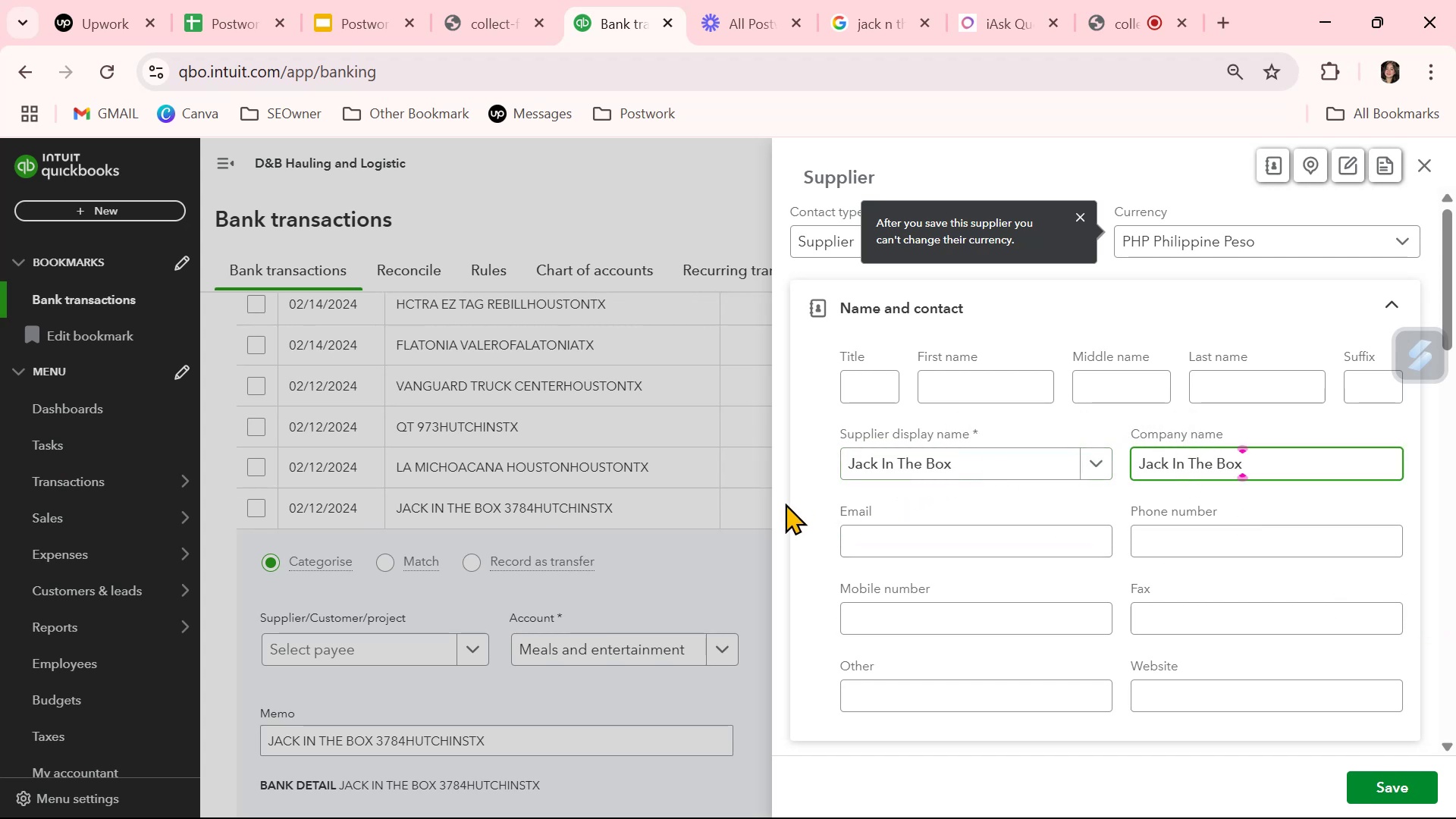 
left_click([813, 500])
 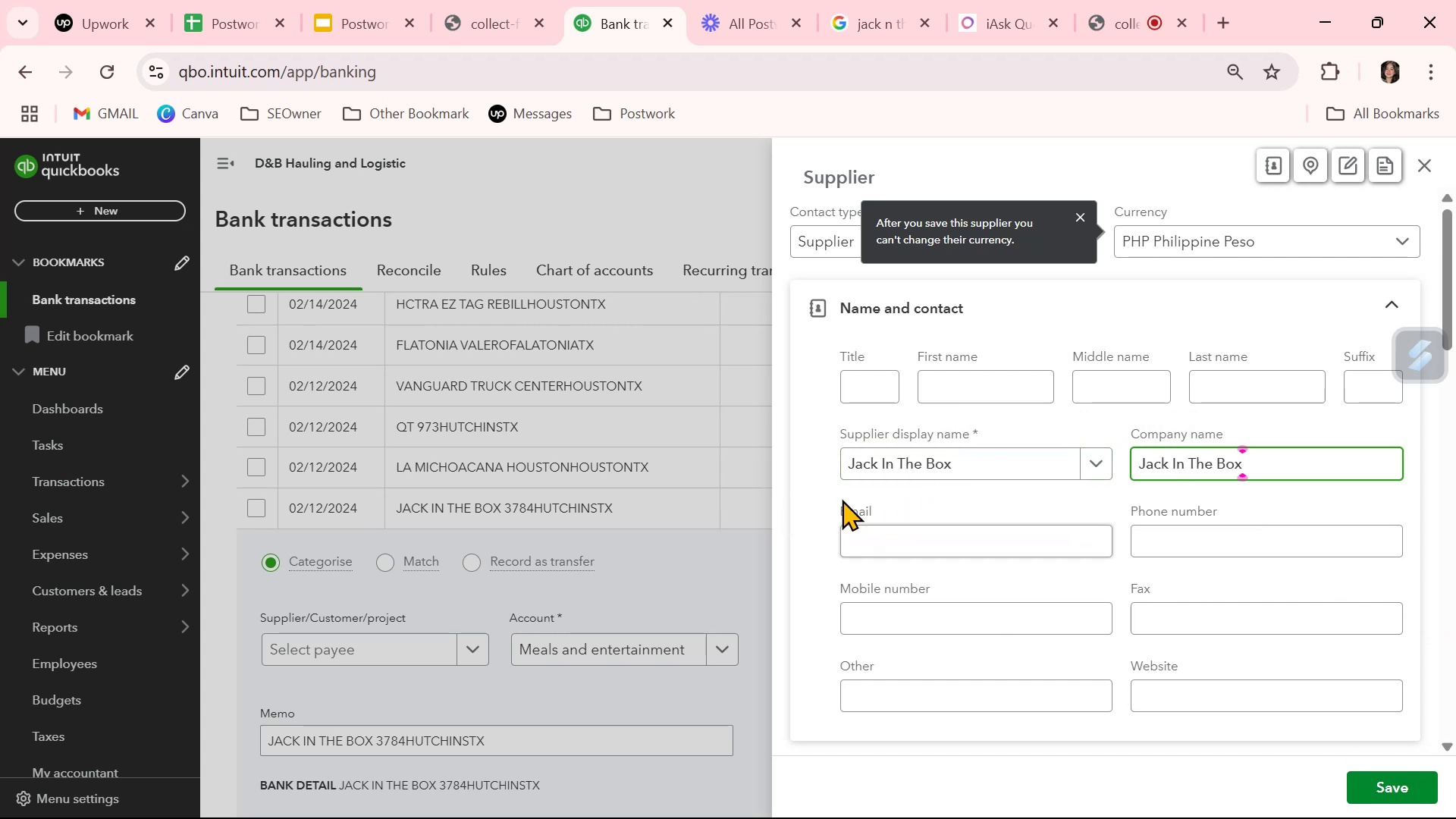 
double_click([809, 485])
 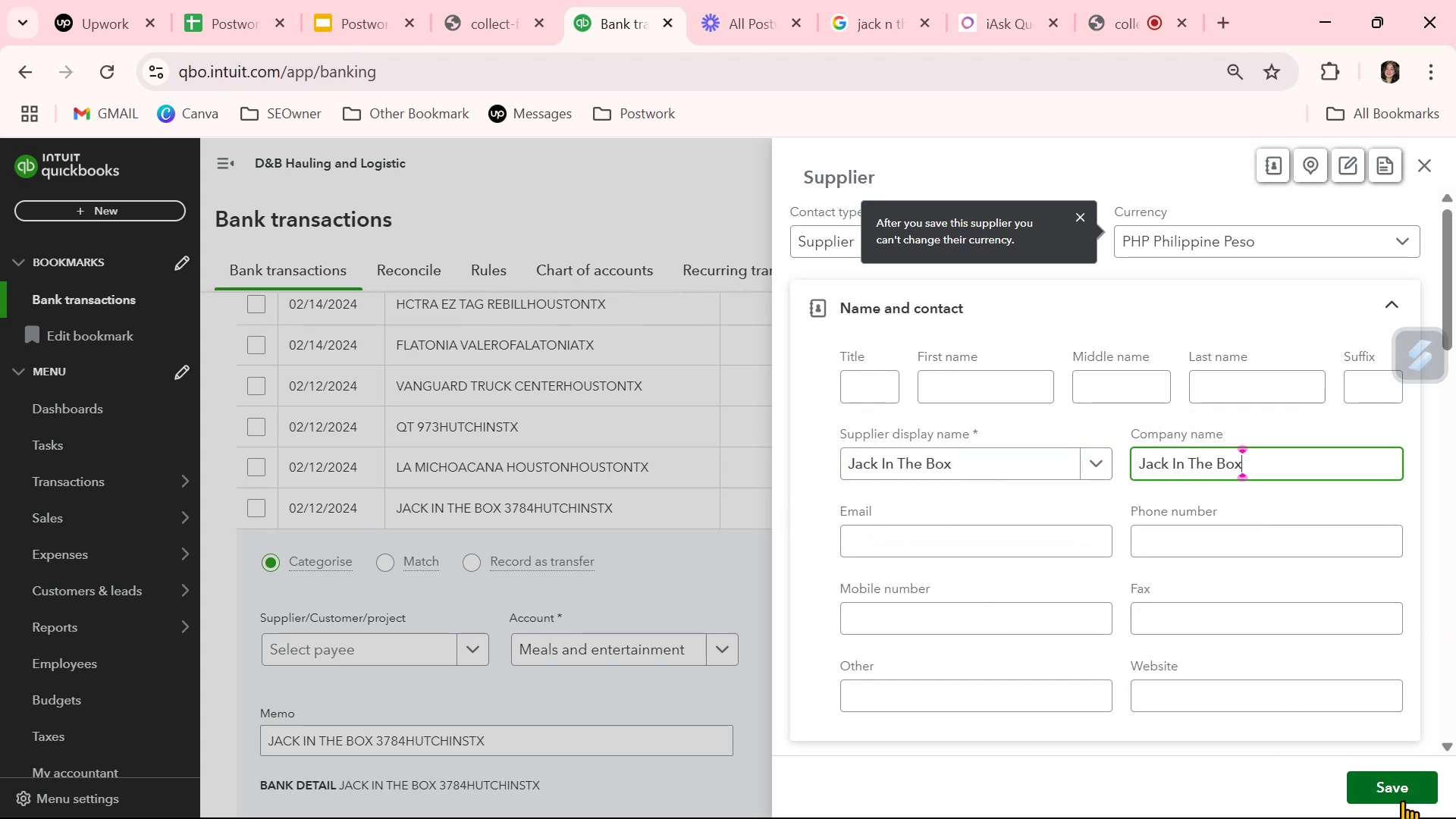 
left_click([1398, 790])
 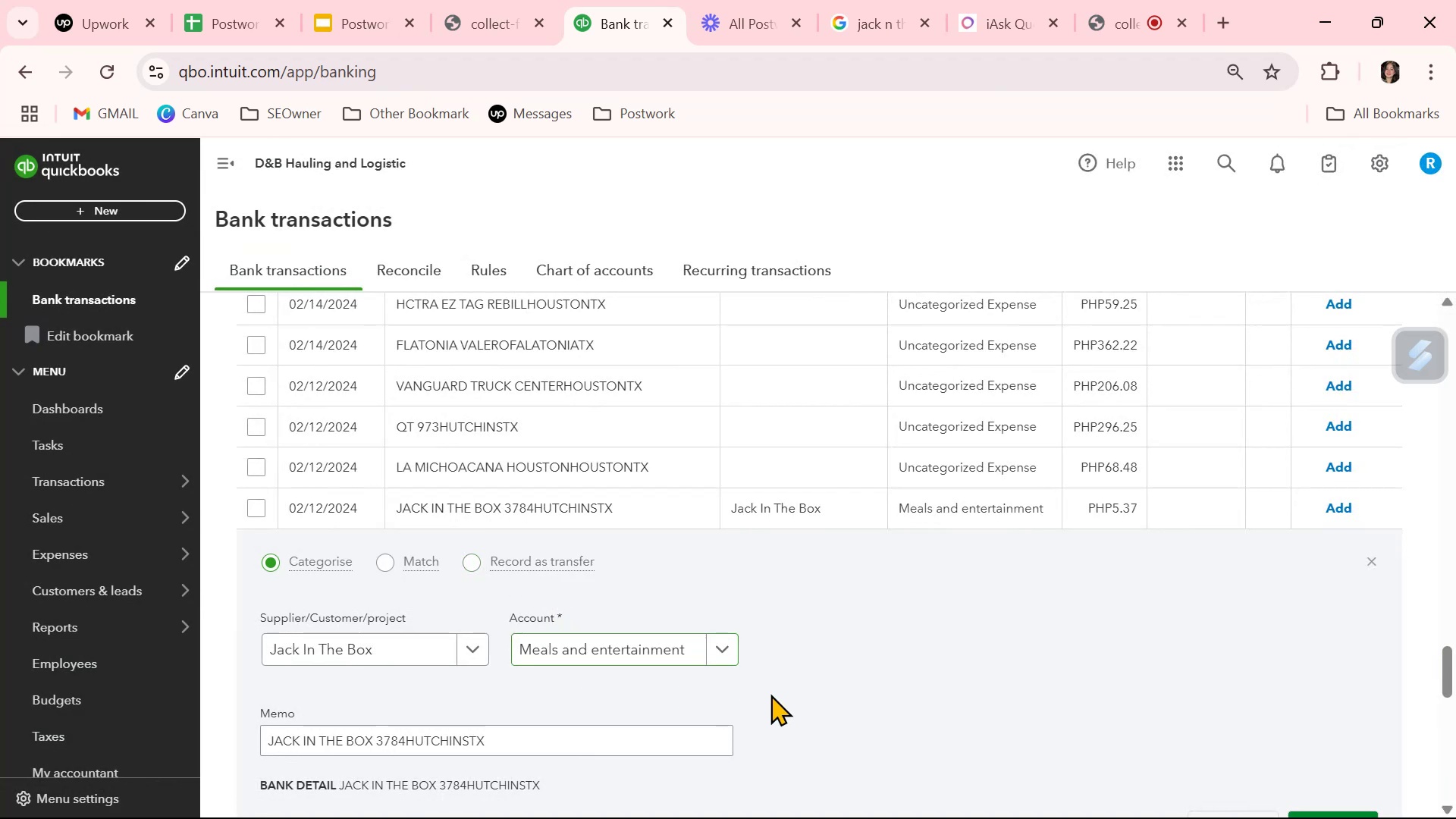 
left_click([842, 704])
 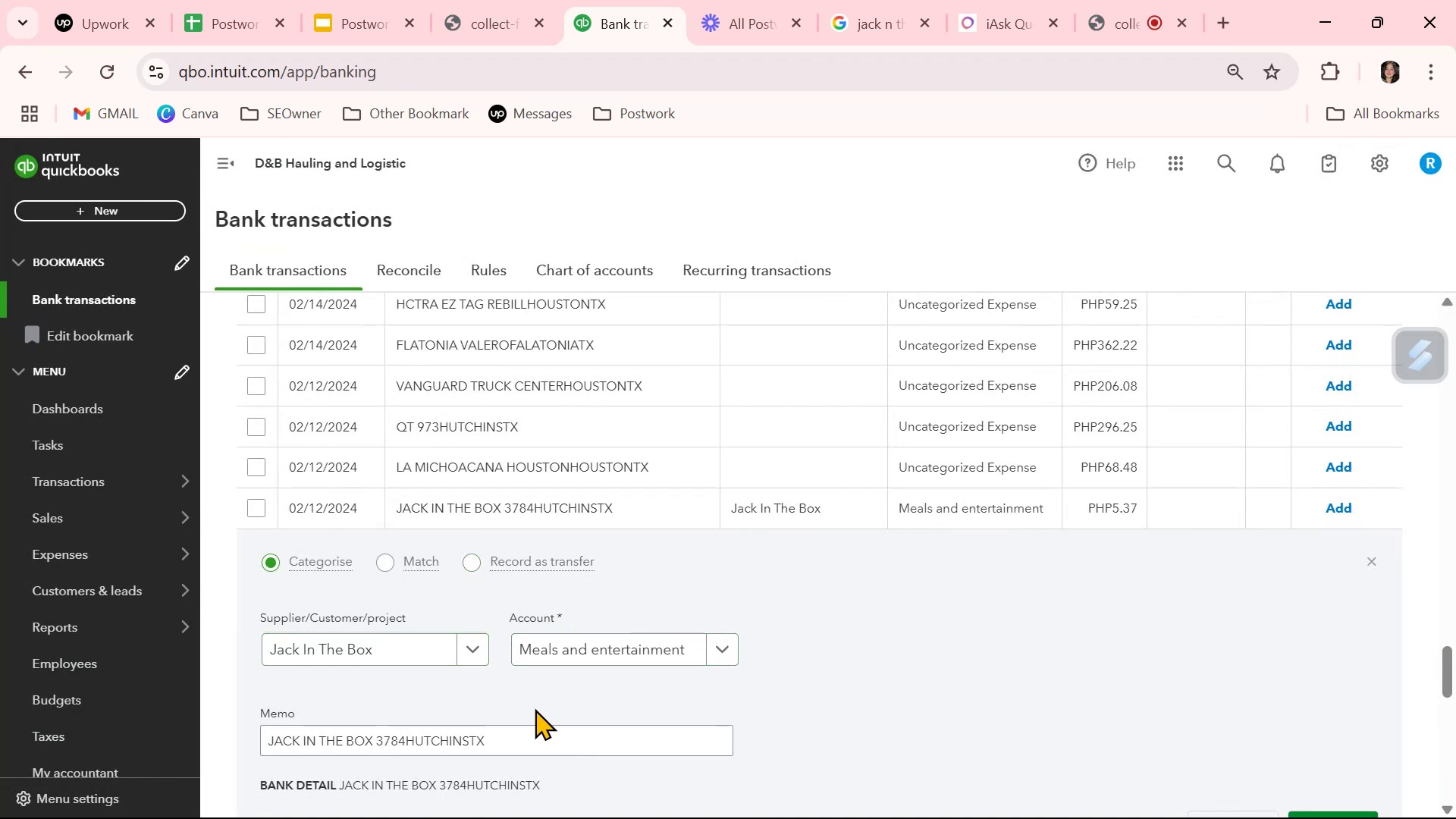 
scroll: coordinate [535, 788], scroll_direction: down, amount: 1.0
 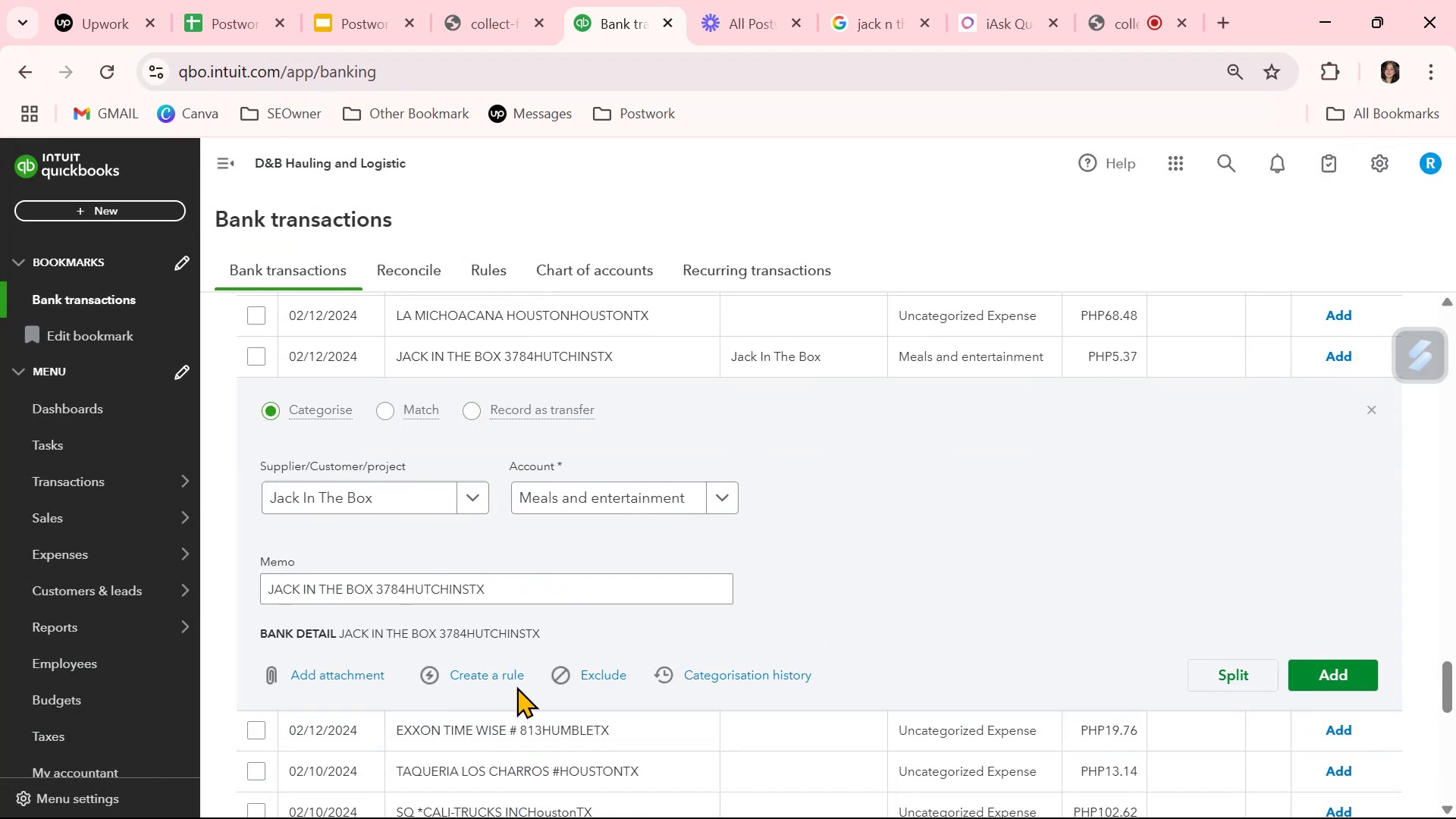 
left_click([516, 683])
 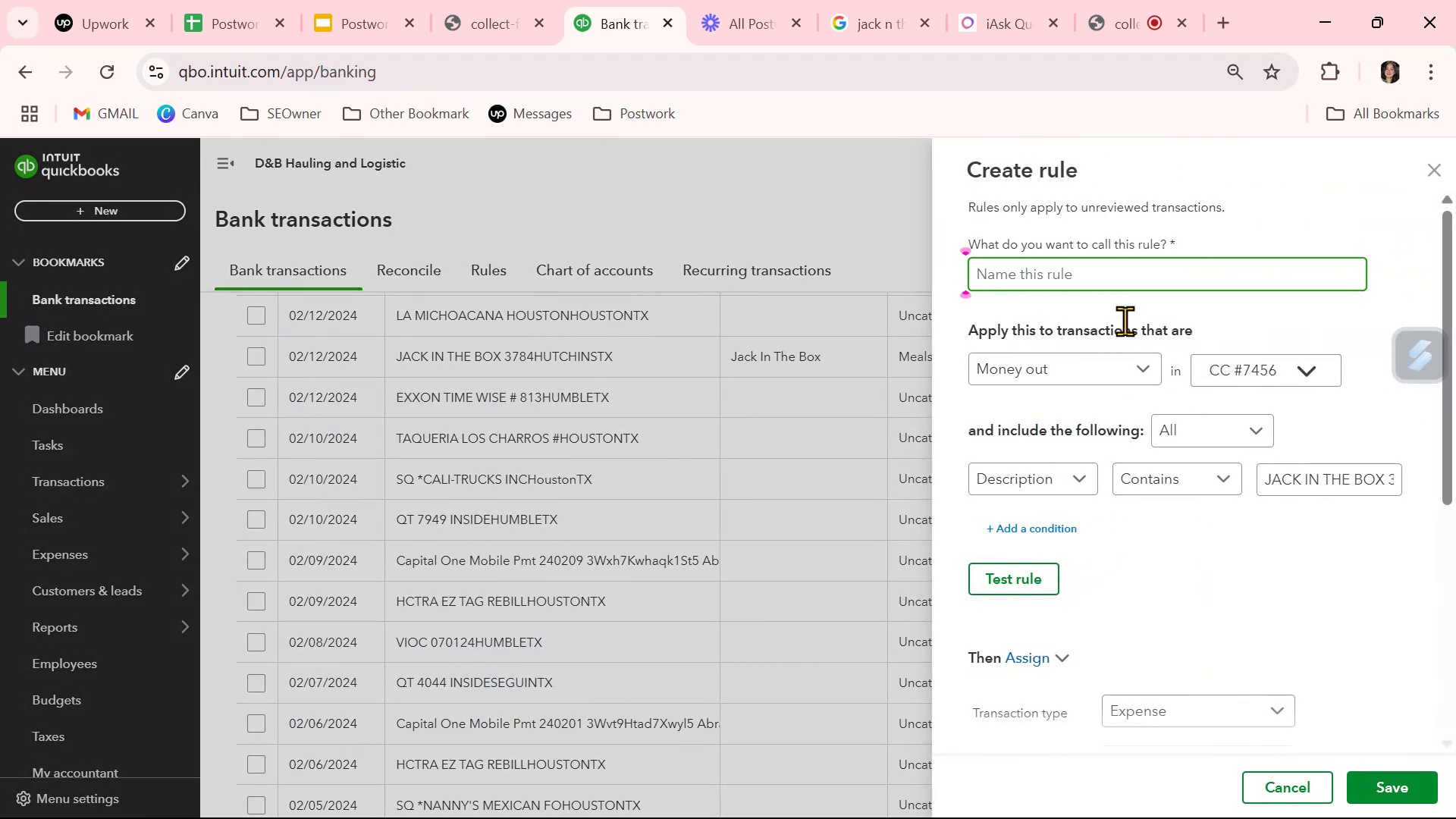 
left_click([1100, 273])
 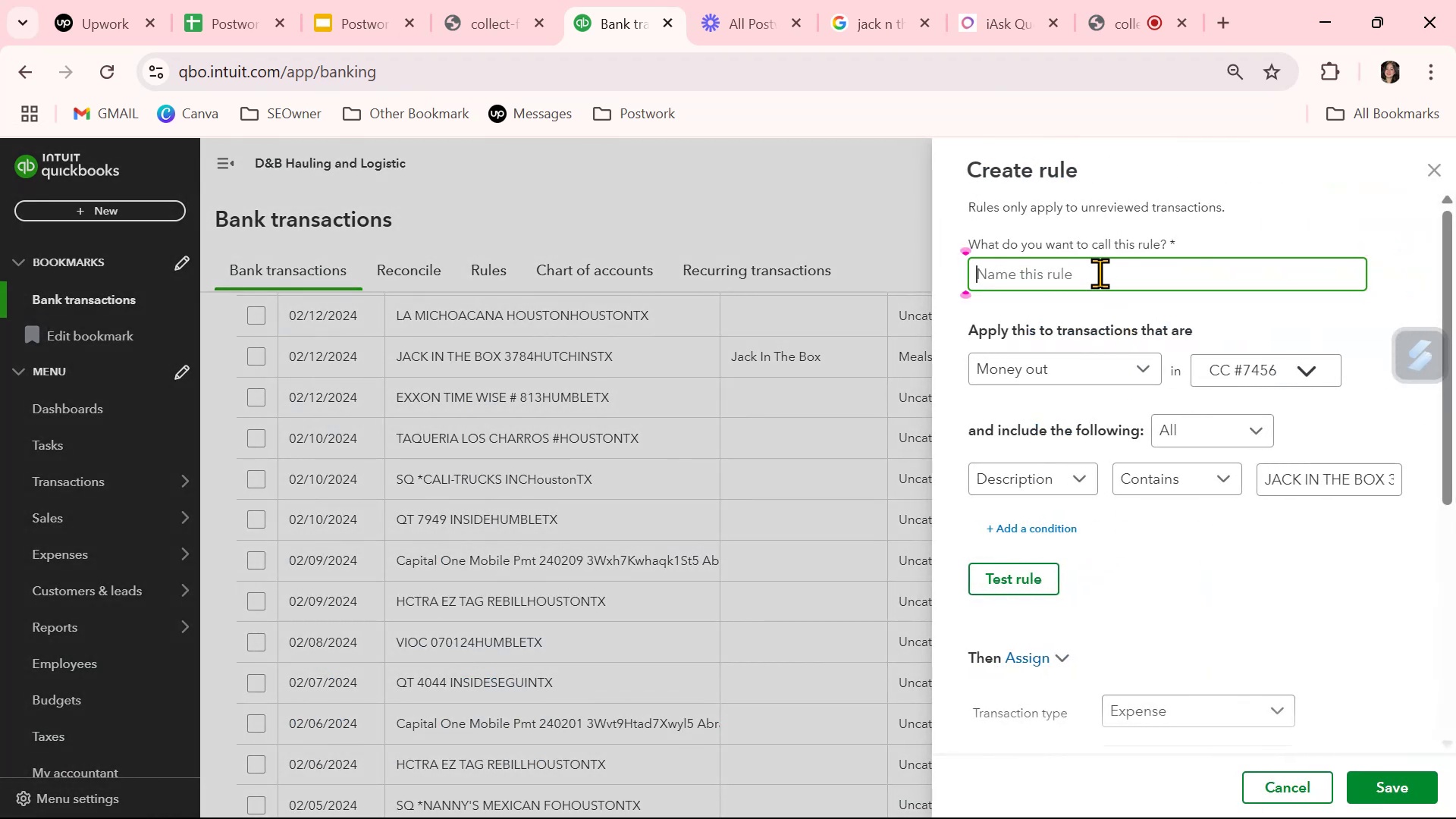 
key(Control+ControlLeft)
 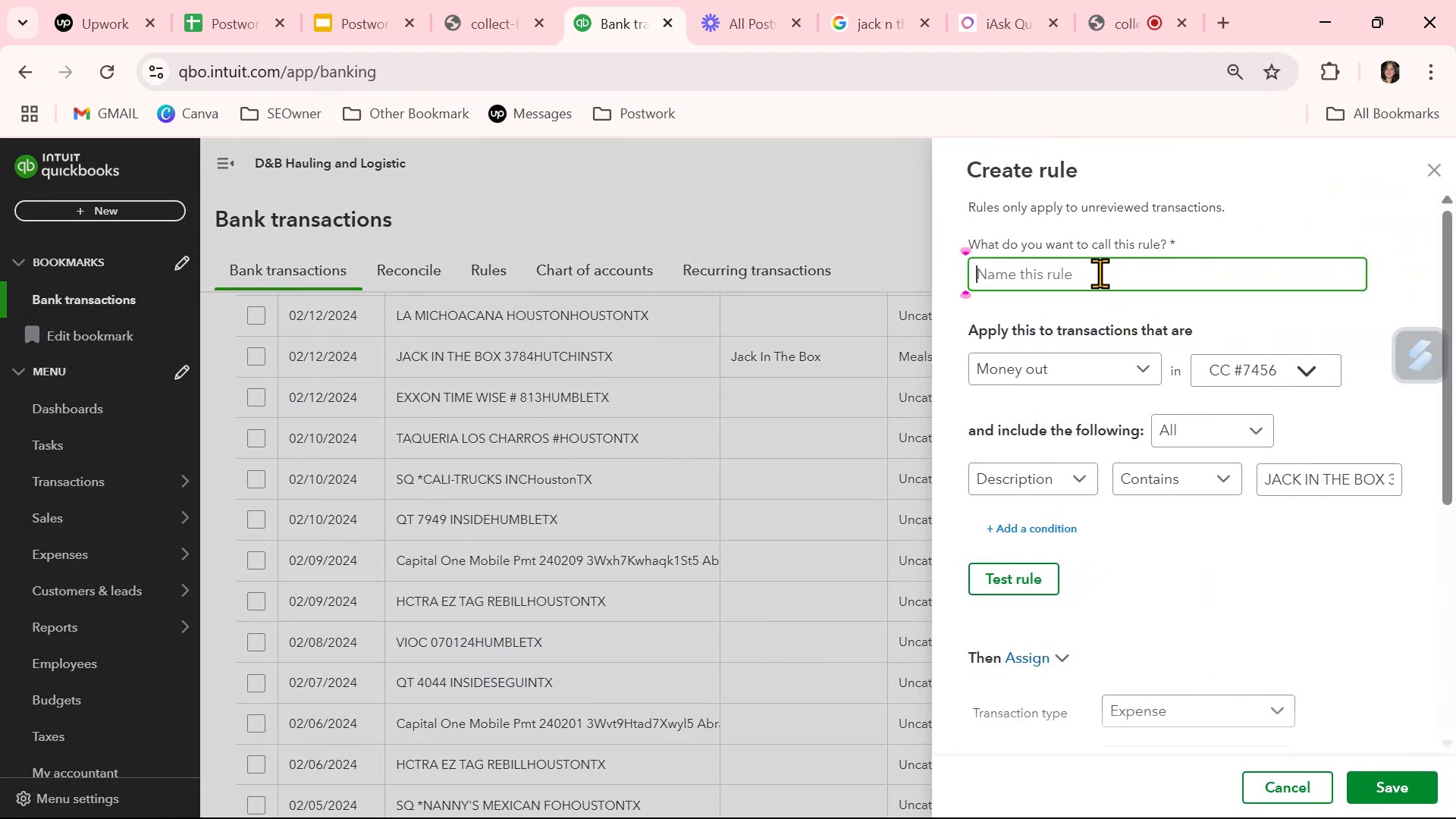 
key(Control+V)
 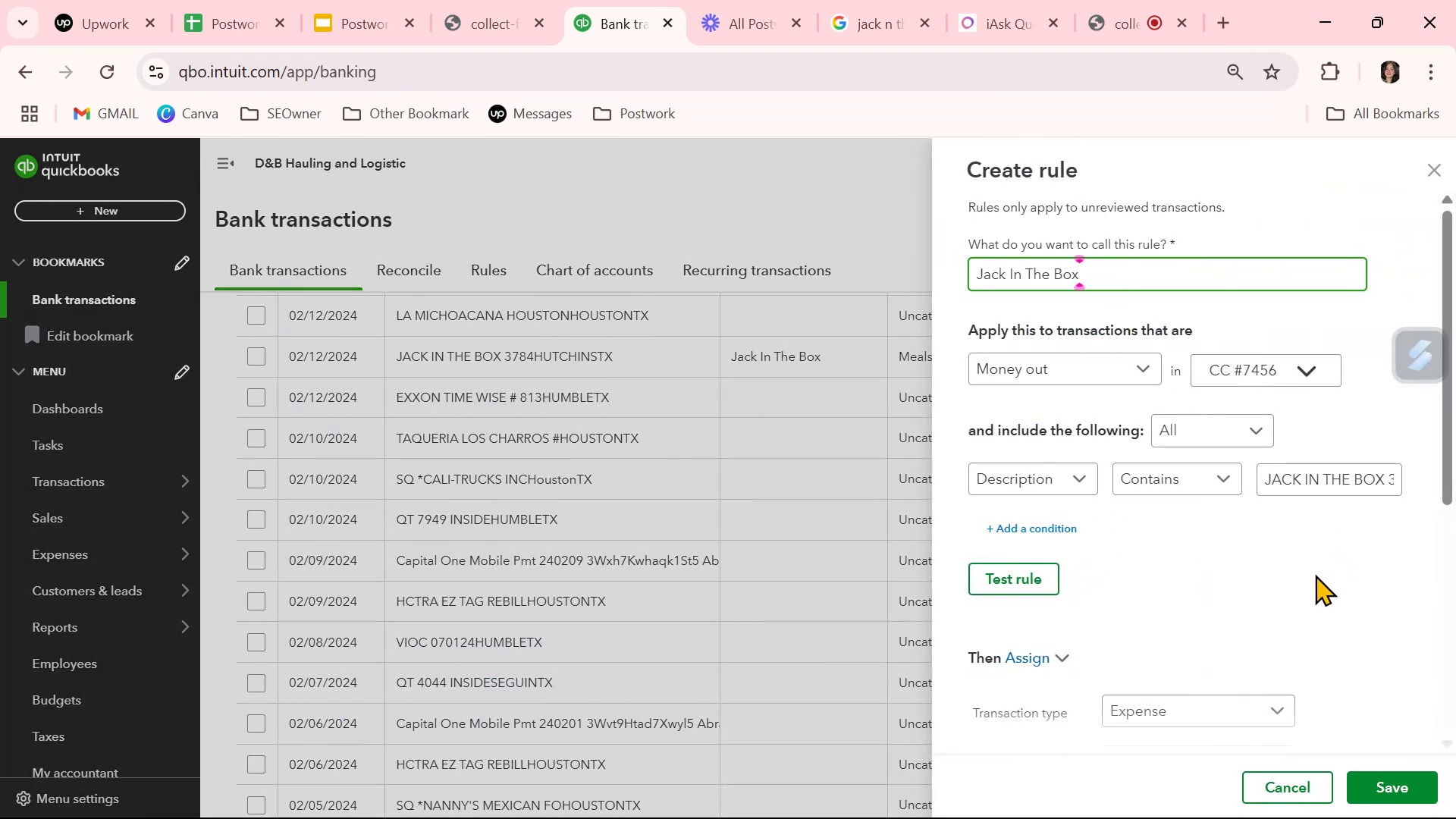 
left_click([1303, 579])
 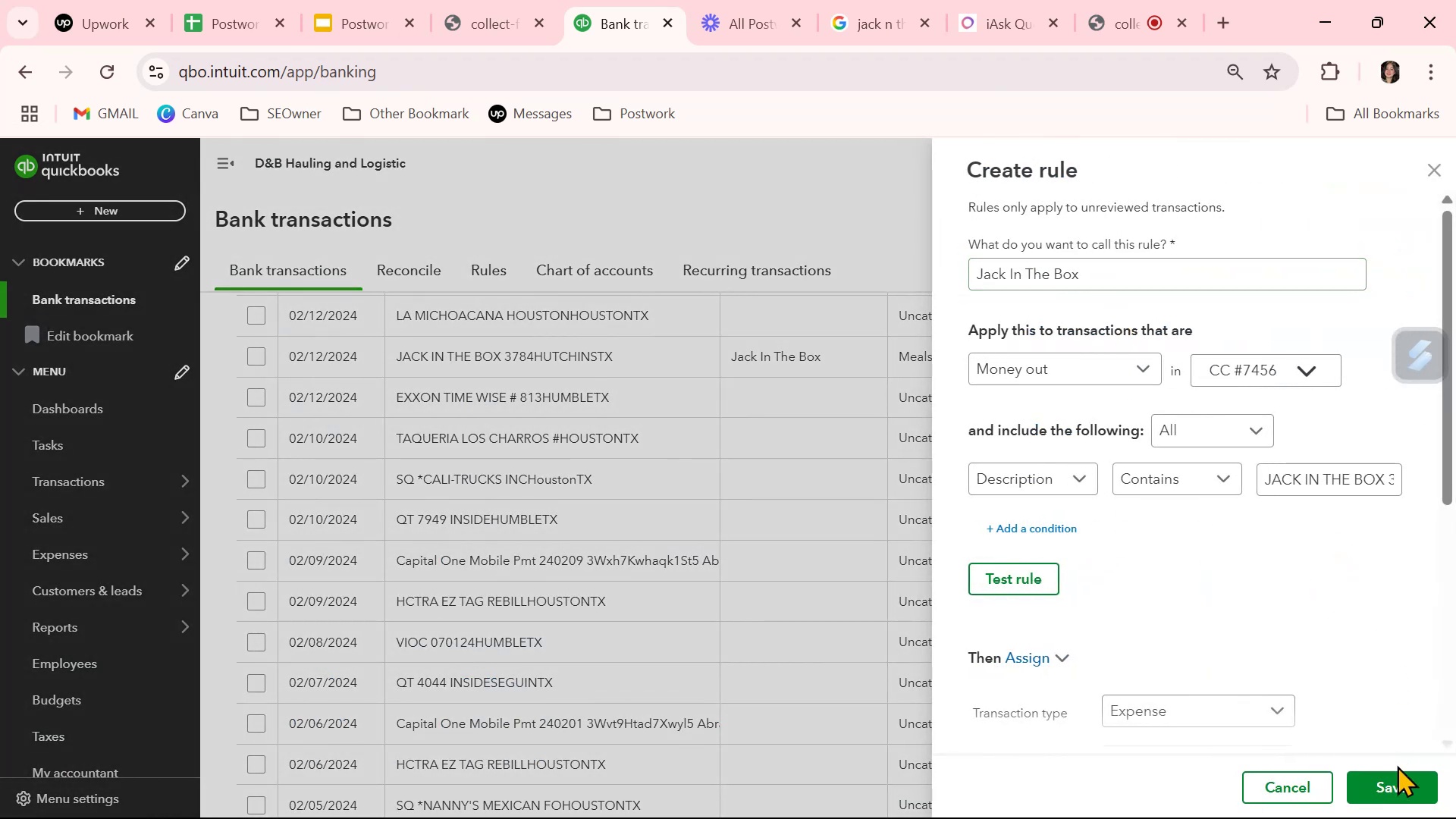 
left_click([1397, 791])
 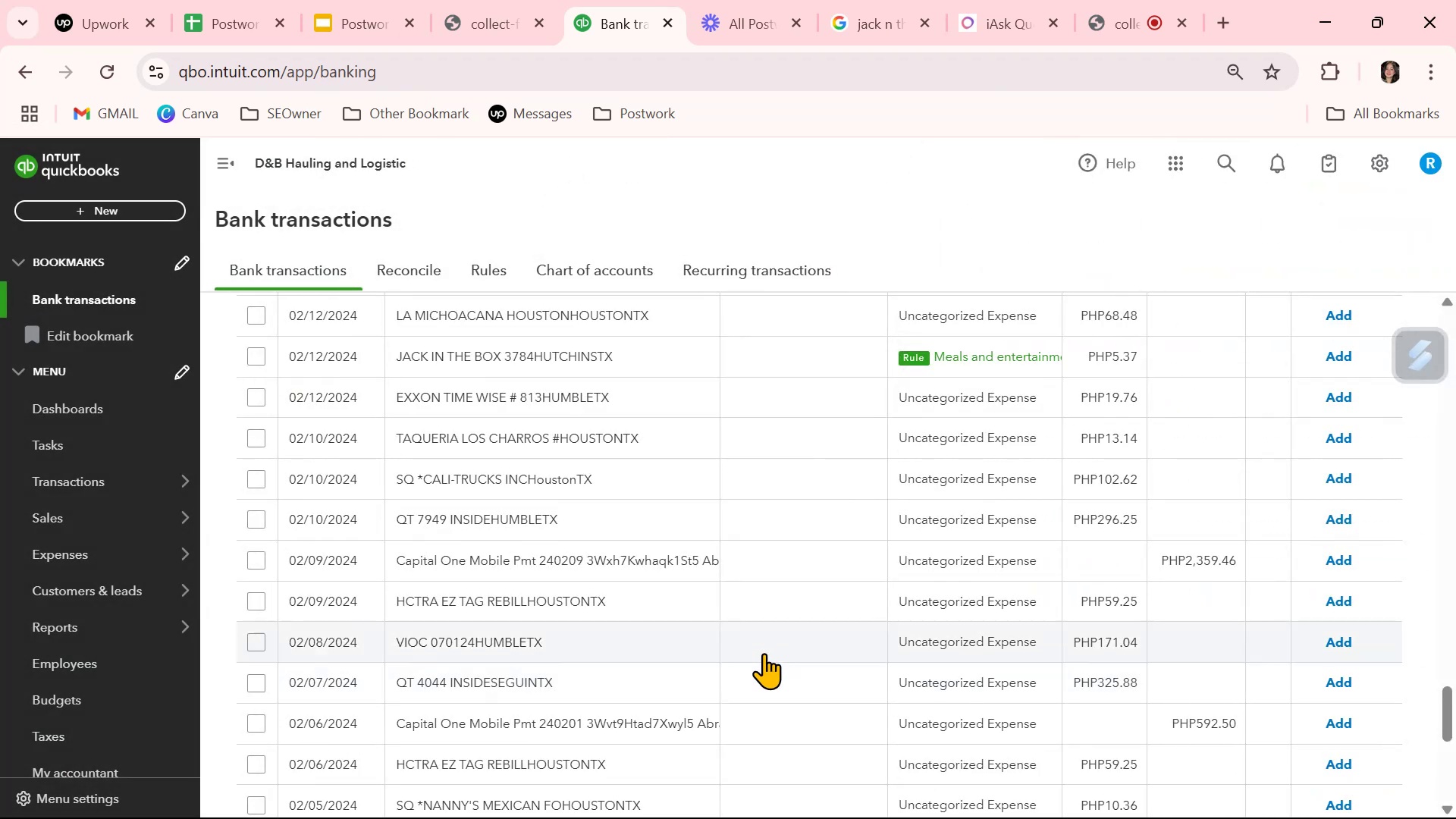 
left_click([791, 347])
 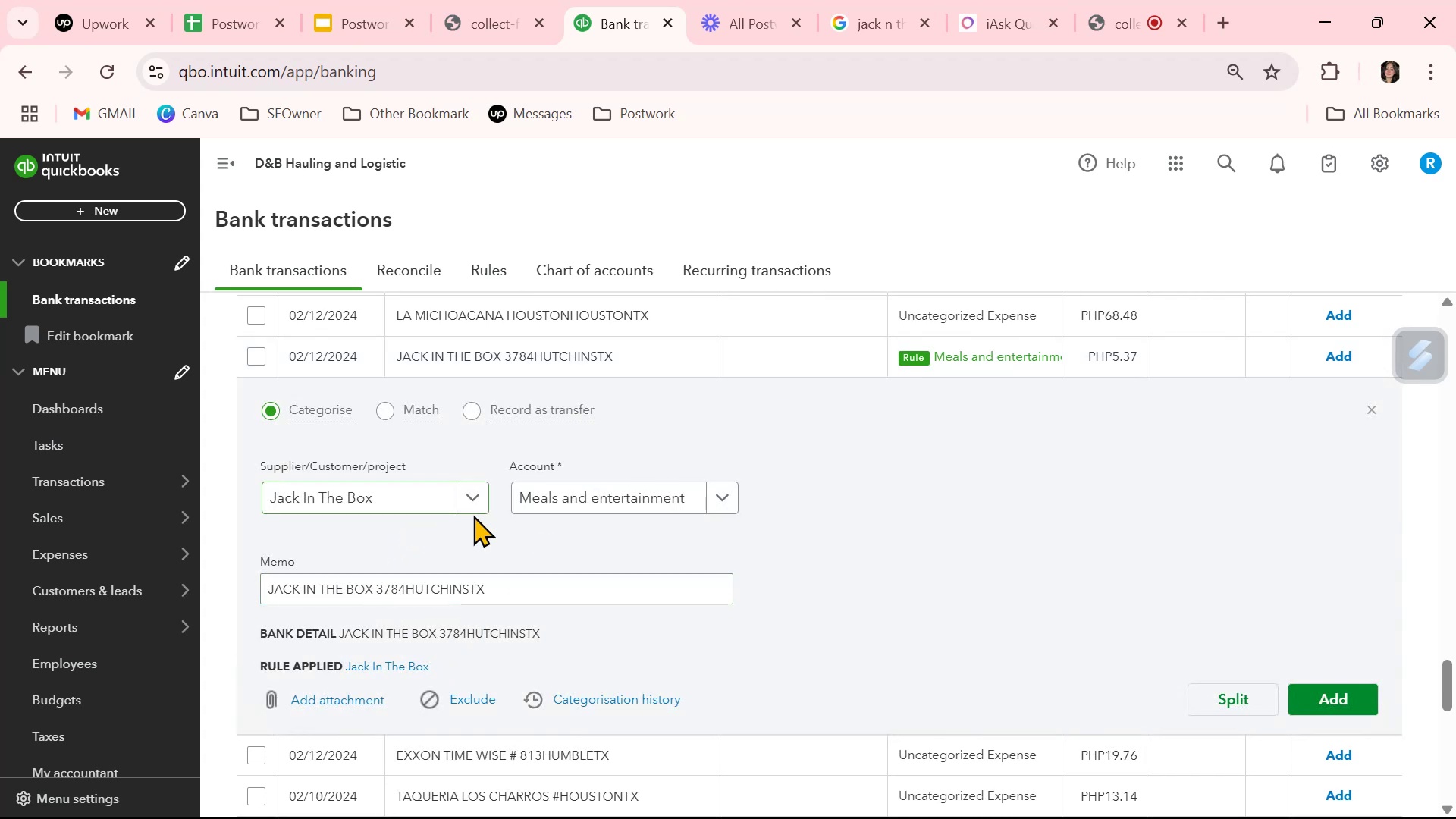 
left_click([411, 507])
 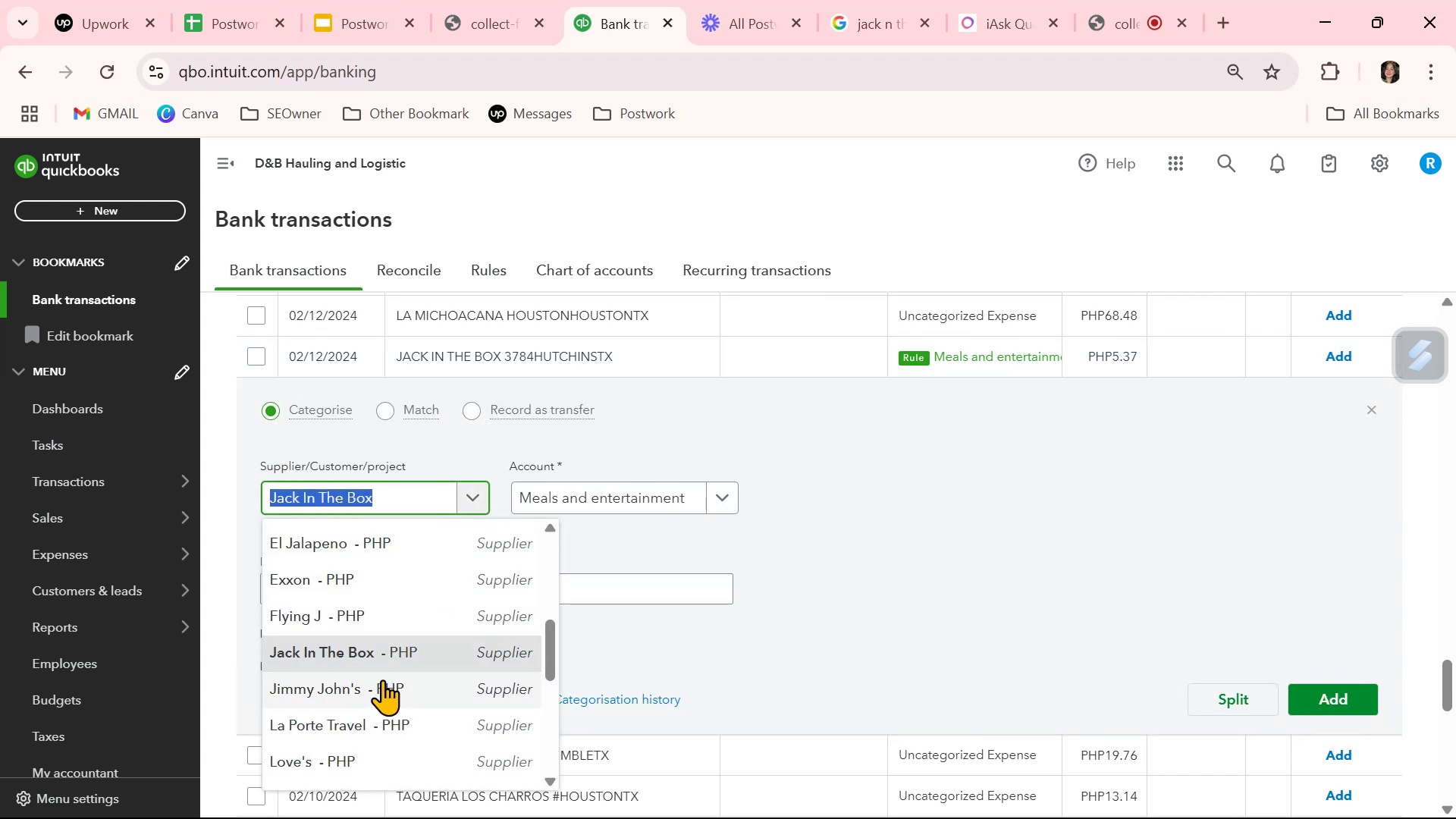 
left_click([388, 654])
 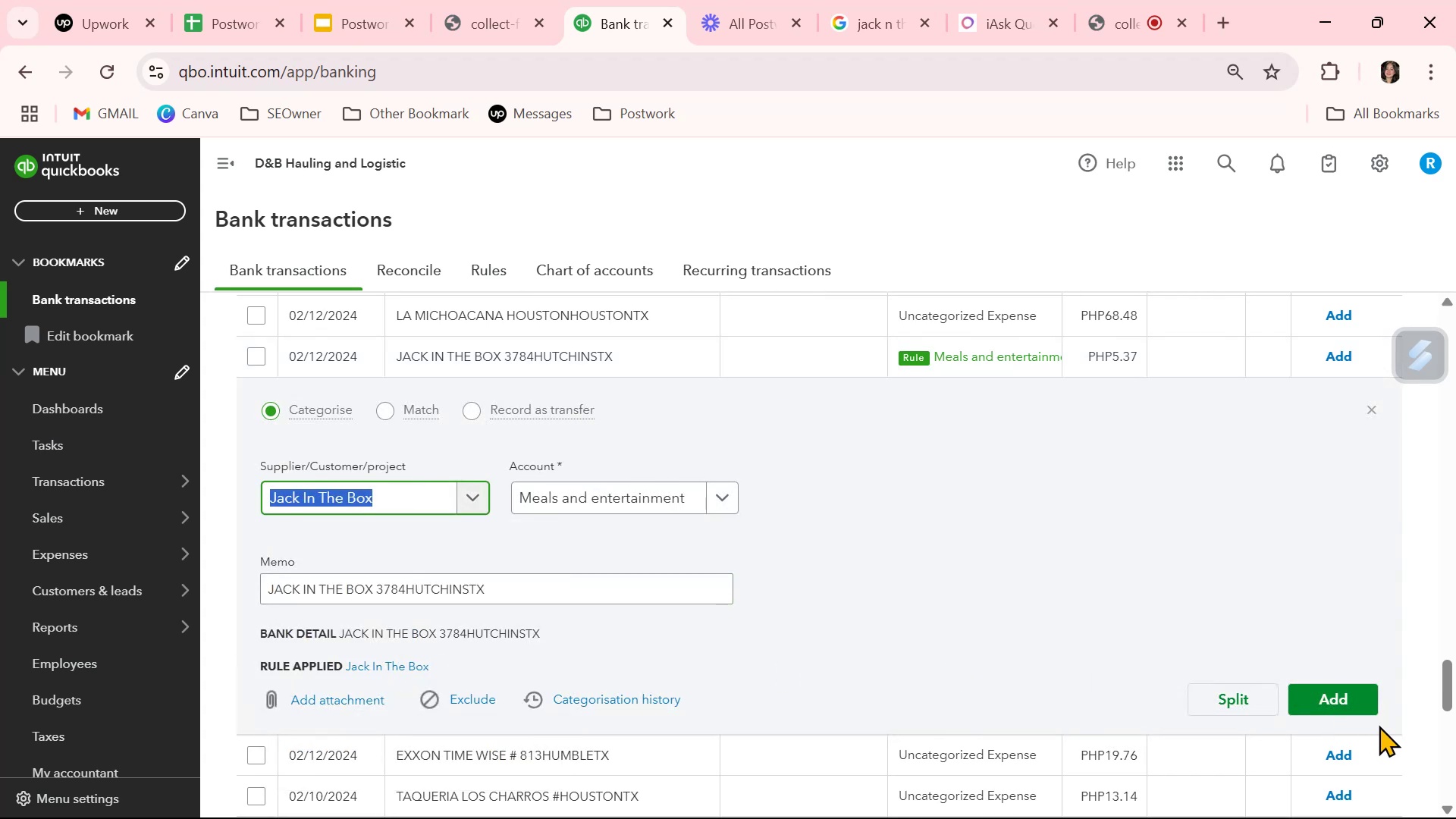 
left_click([1360, 701])
 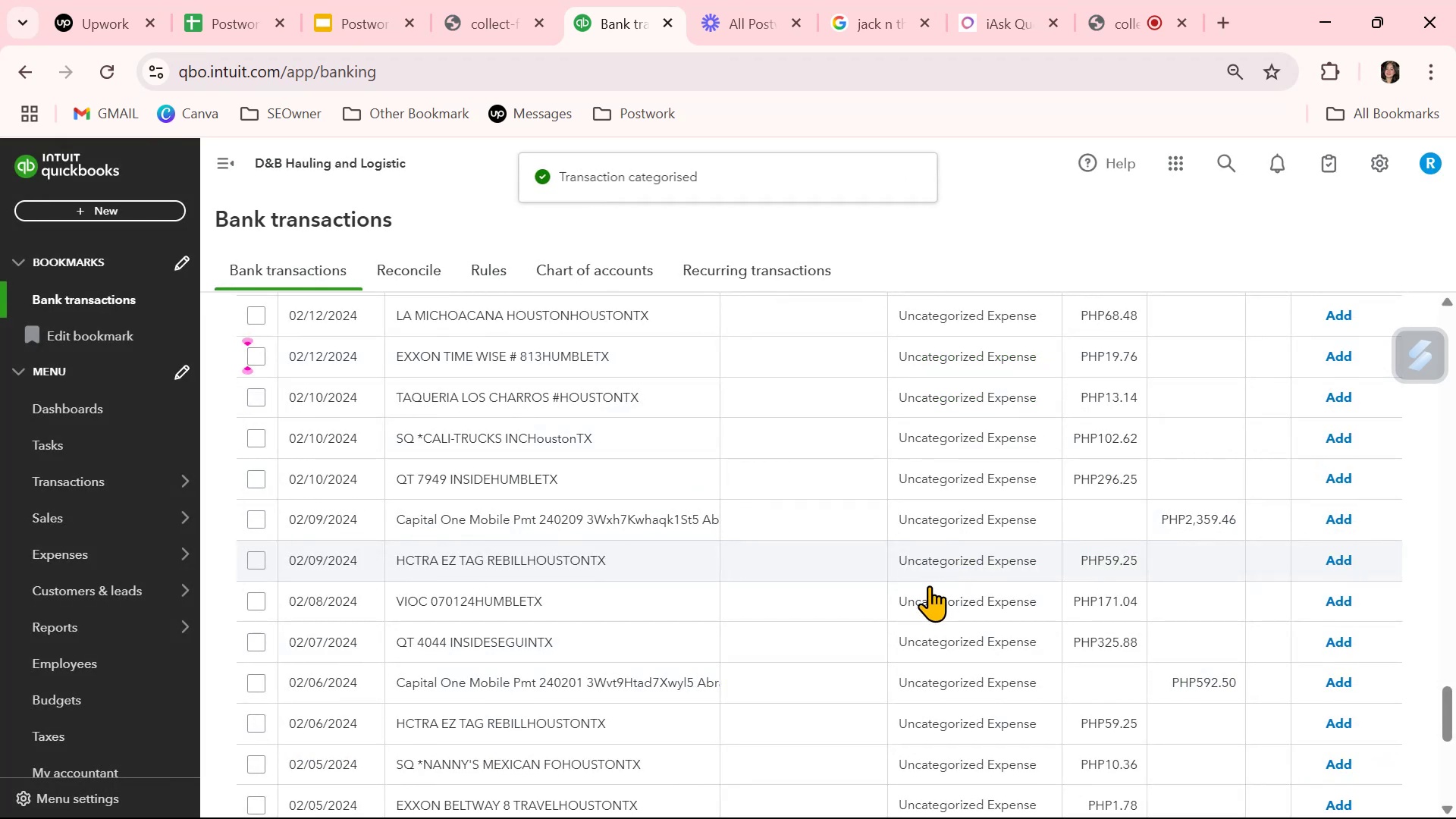 
scroll: coordinate [879, 611], scroll_direction: down, amount: 3.0
 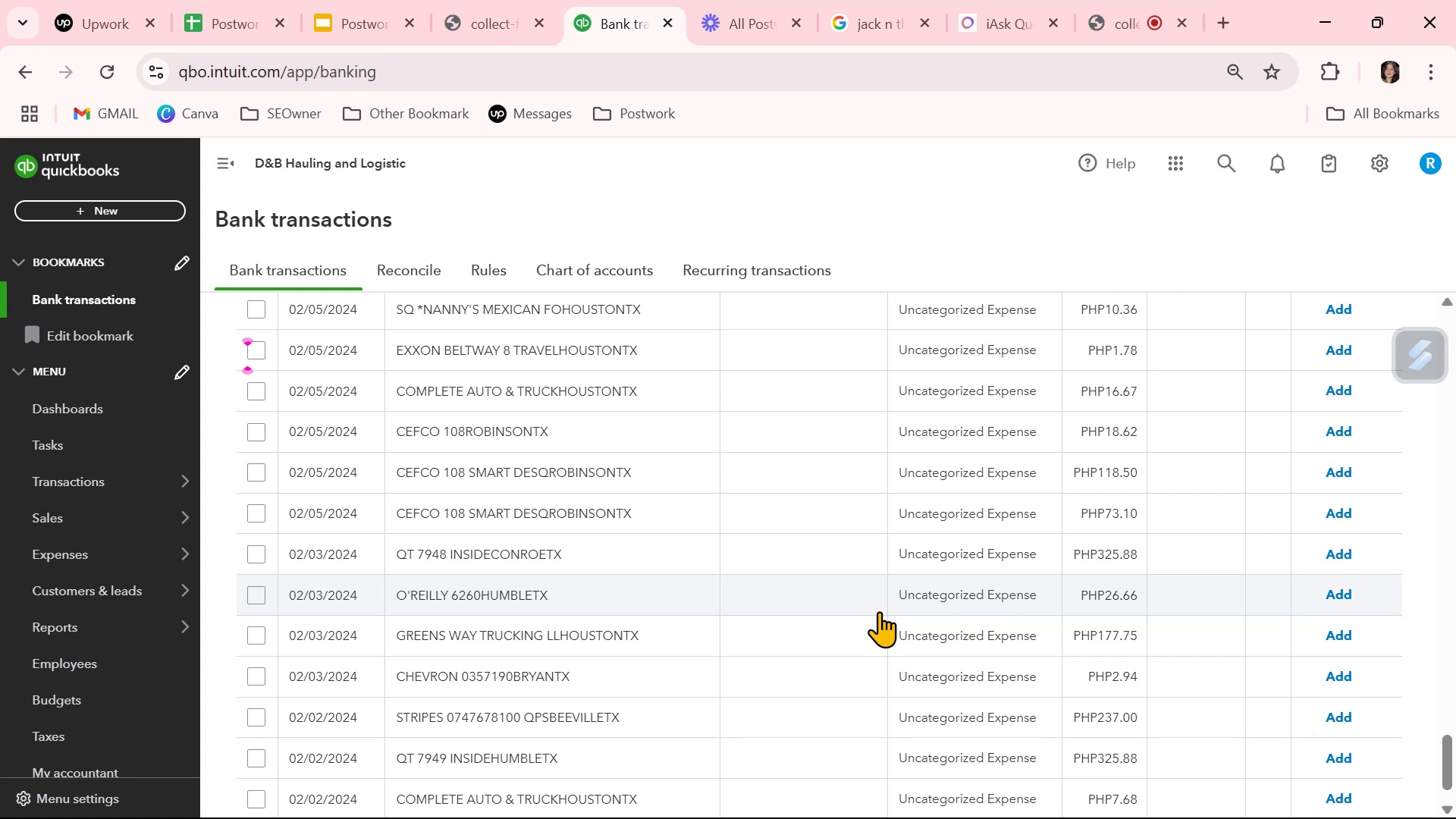 
wait(10.74)
 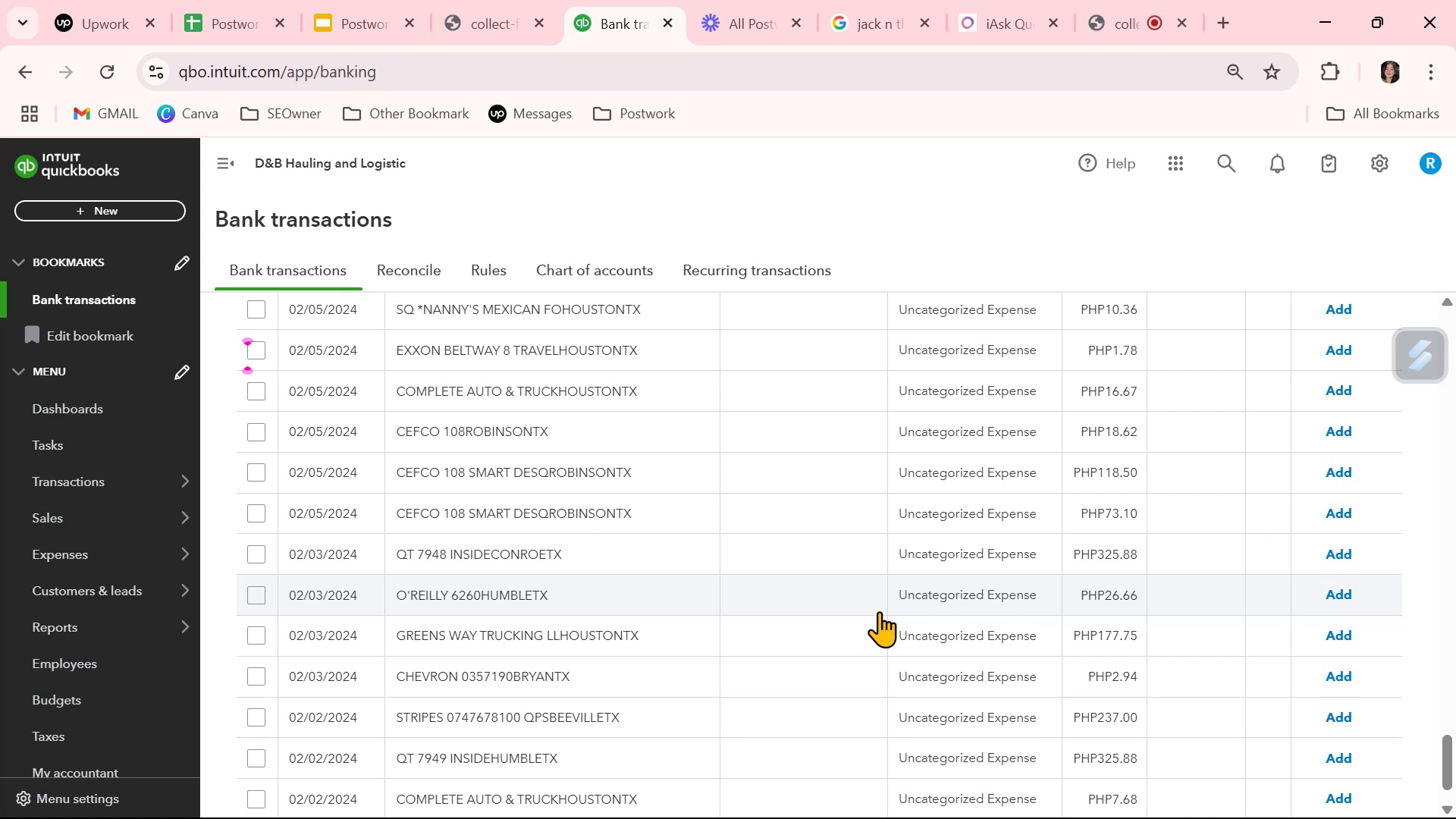 
scroll: coordinate [879, 611], scroll_direction: down, amount: 1.0
 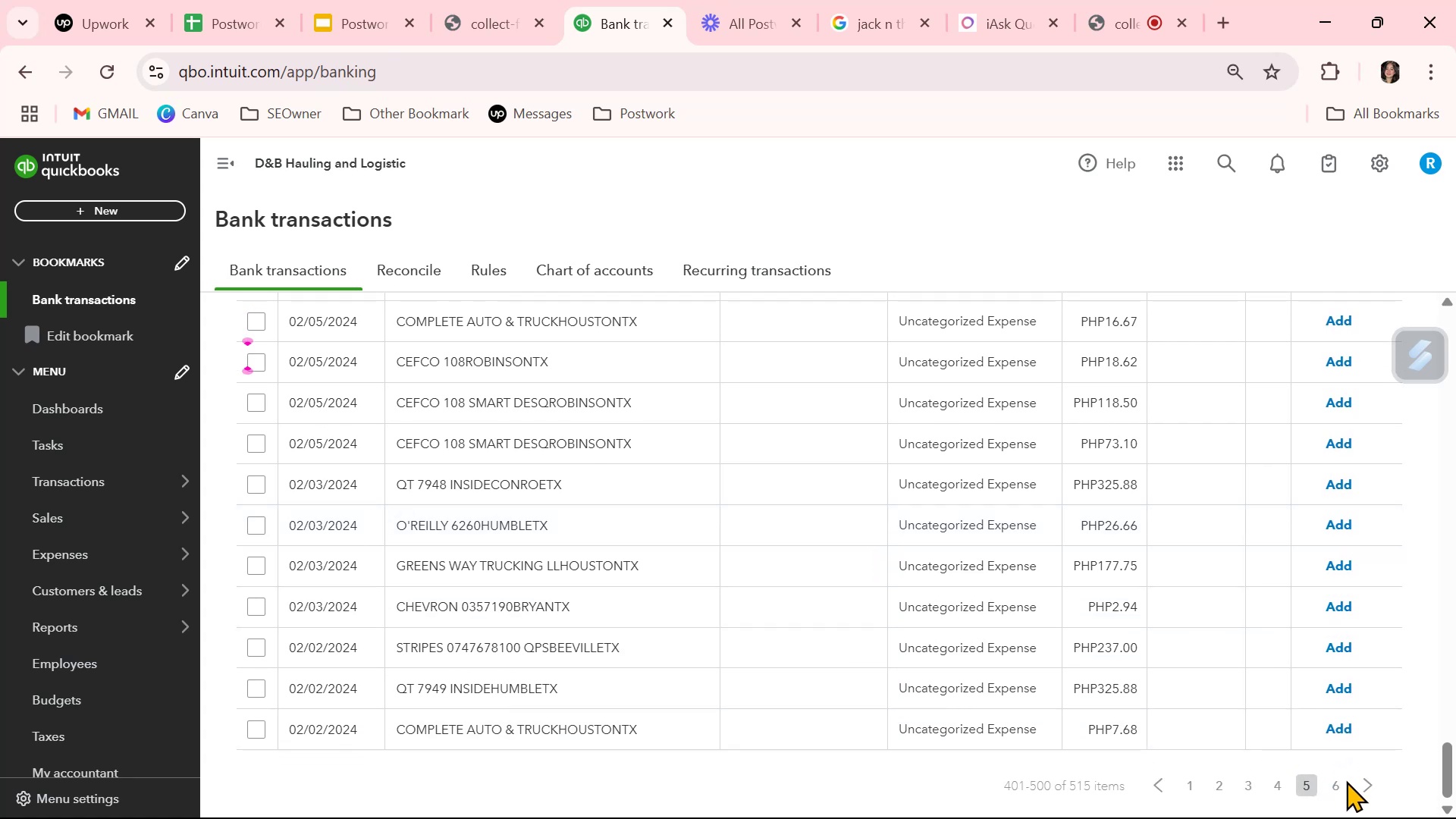 
left_click([1333, 788])
 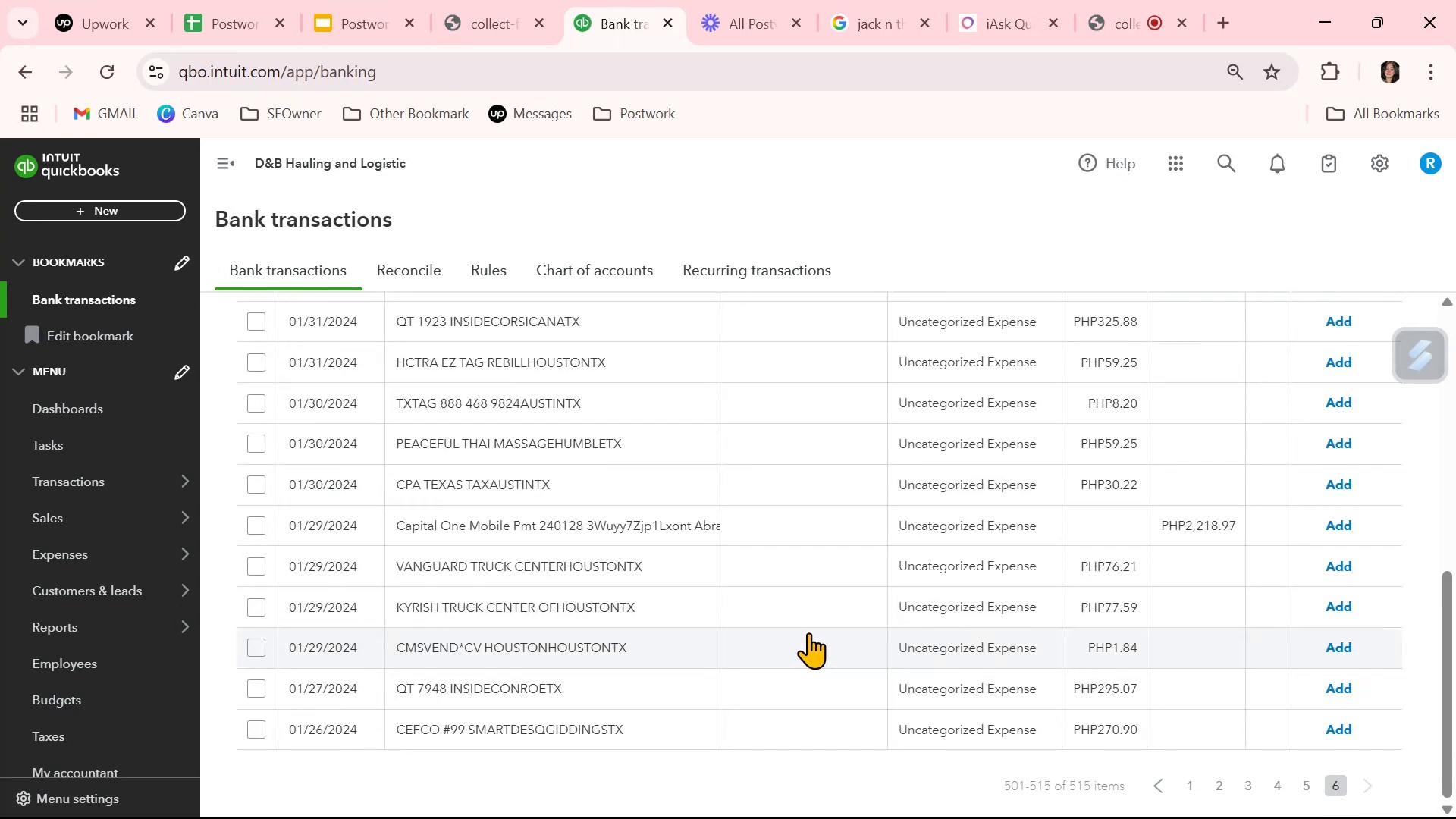 
scroll: coordinate [809, 630], scroll_direction: up, amount: 4.0
 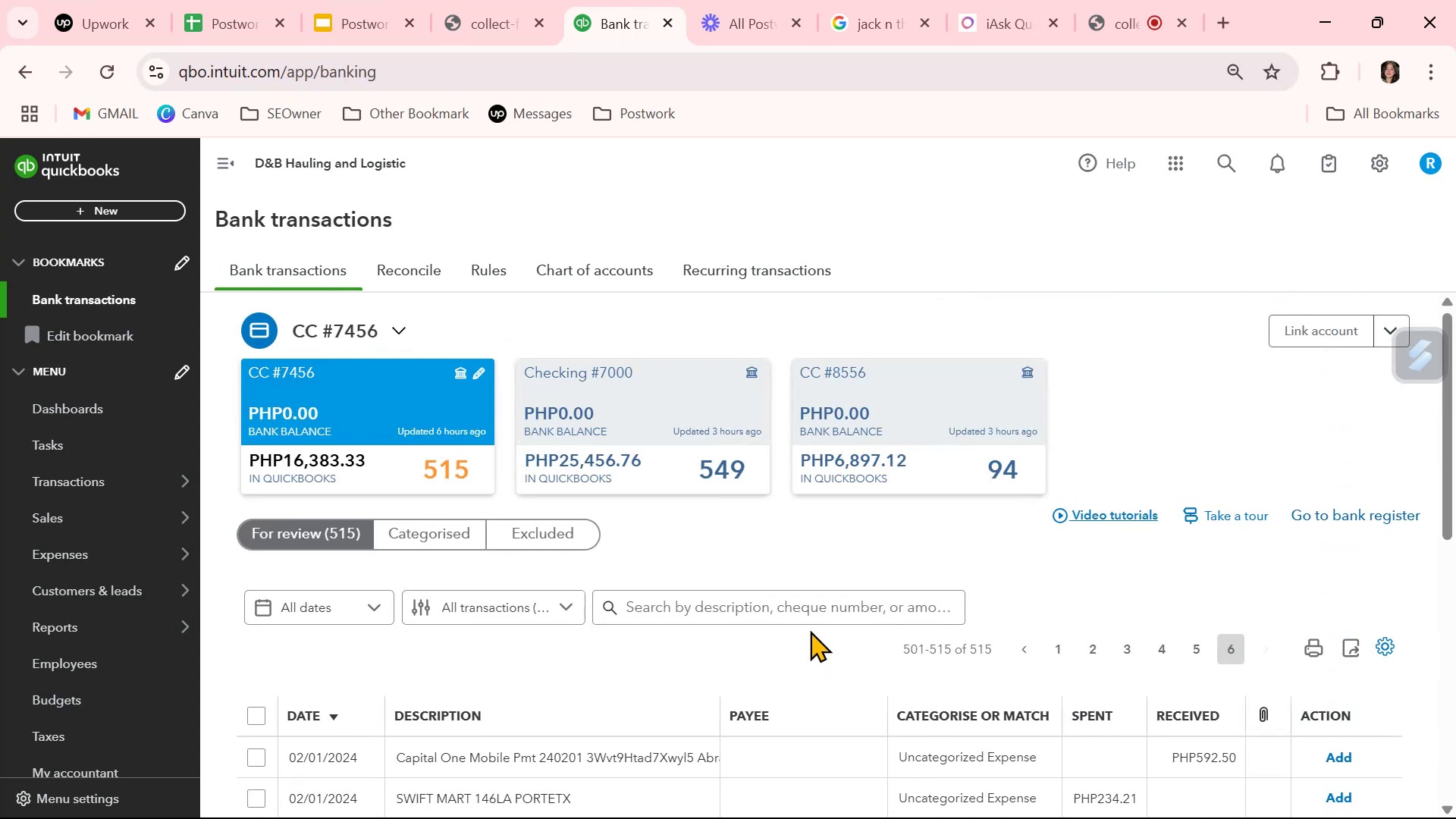 
scroll: coordinate [810, 630], scroll_direction: down, amount: 2.0
 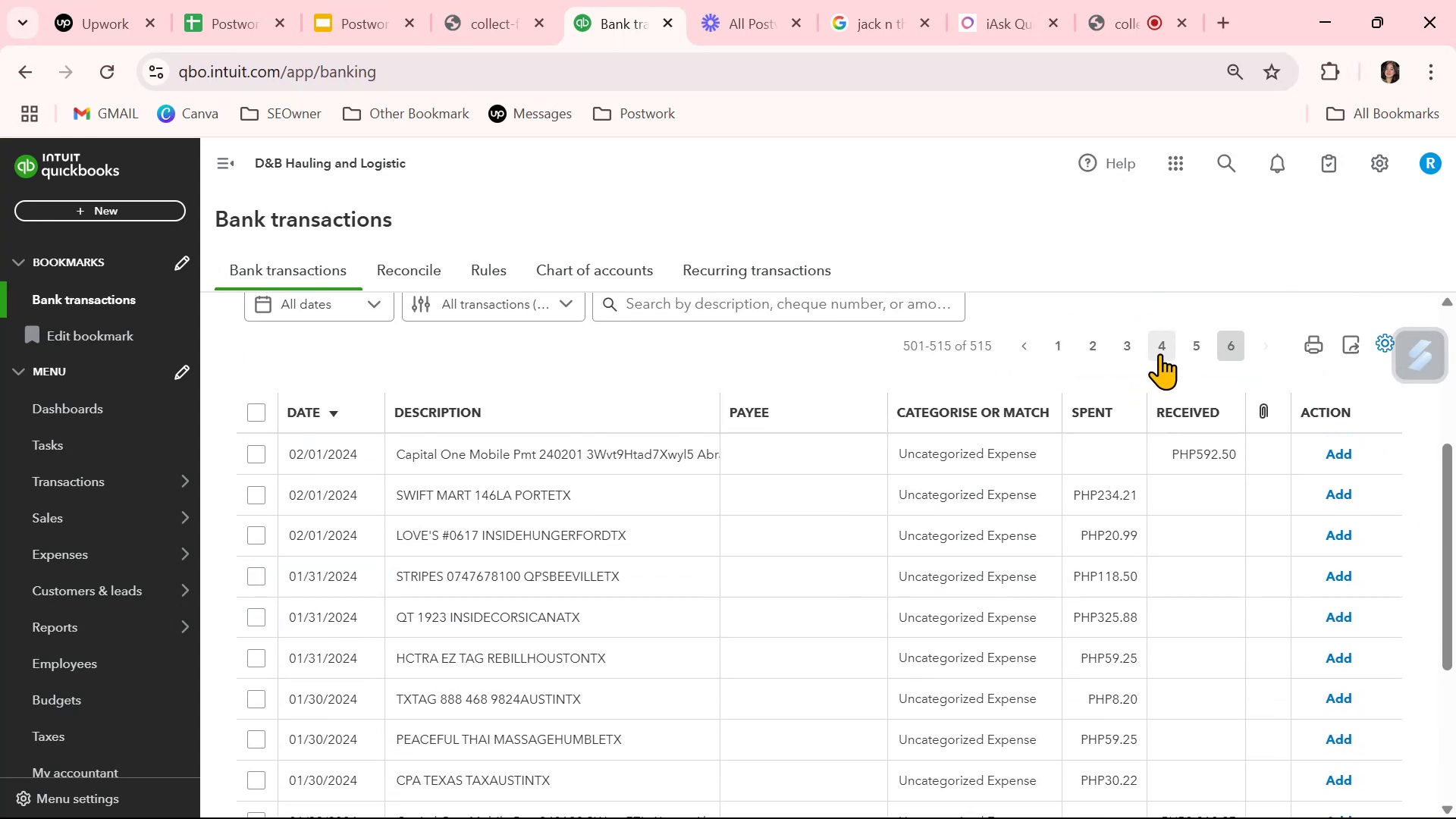 
left_click([1159, 347])
 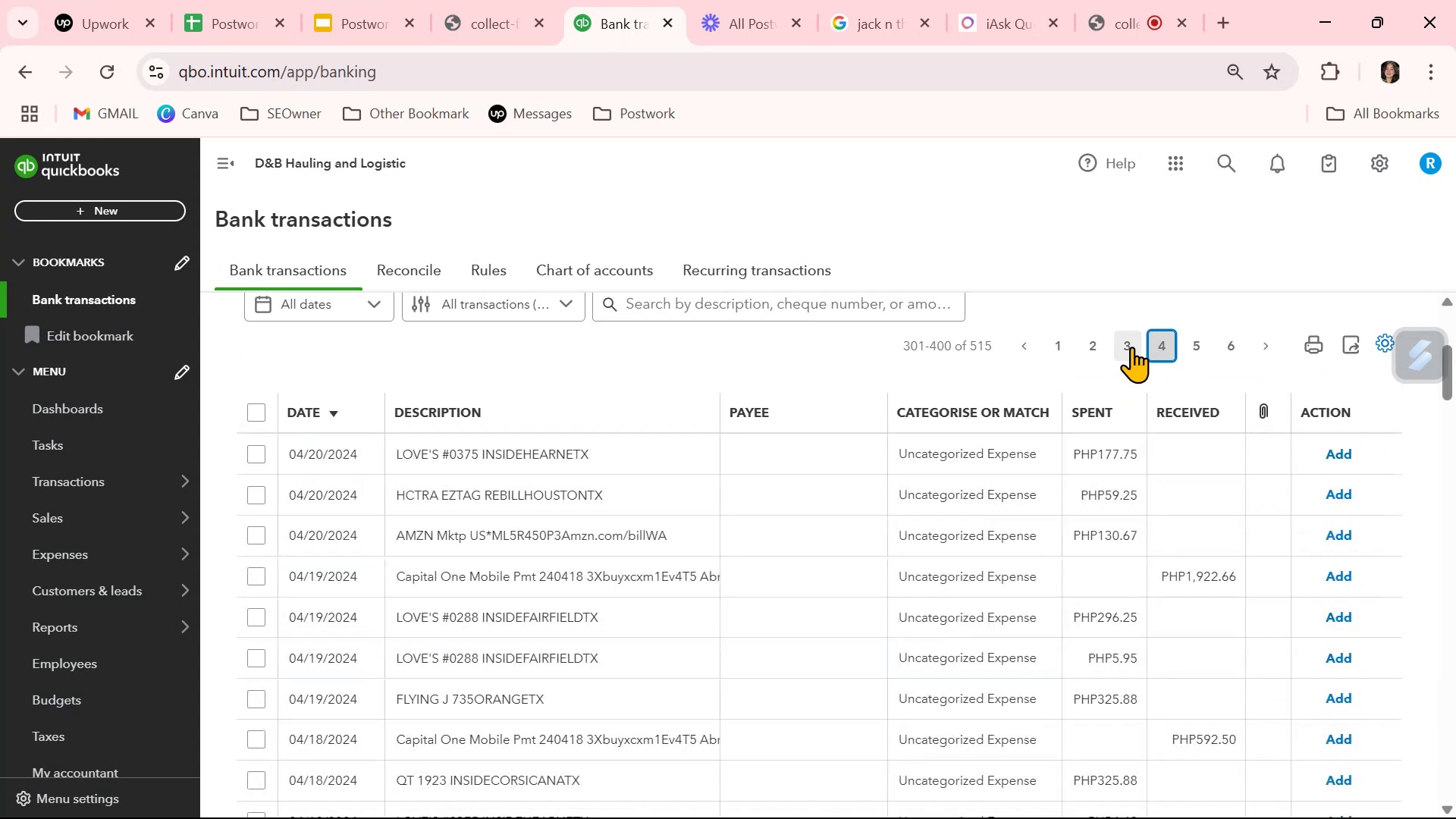 
scroll: coordinate [986, 596], scroll_direction: down, amount: 4.0
 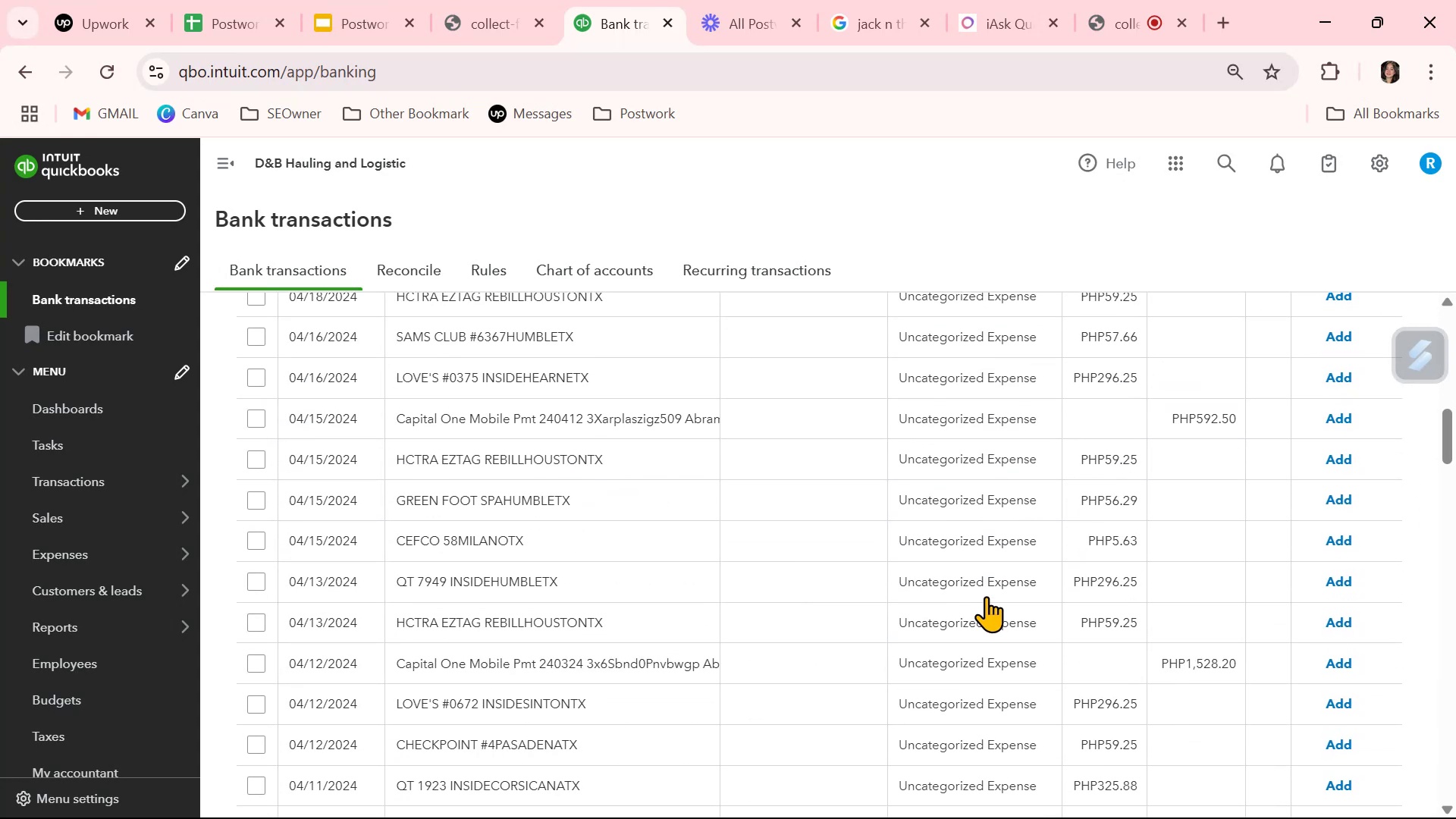 
scroll: coordinate [986, 596], scroll_direction: up, amount: 2.0
 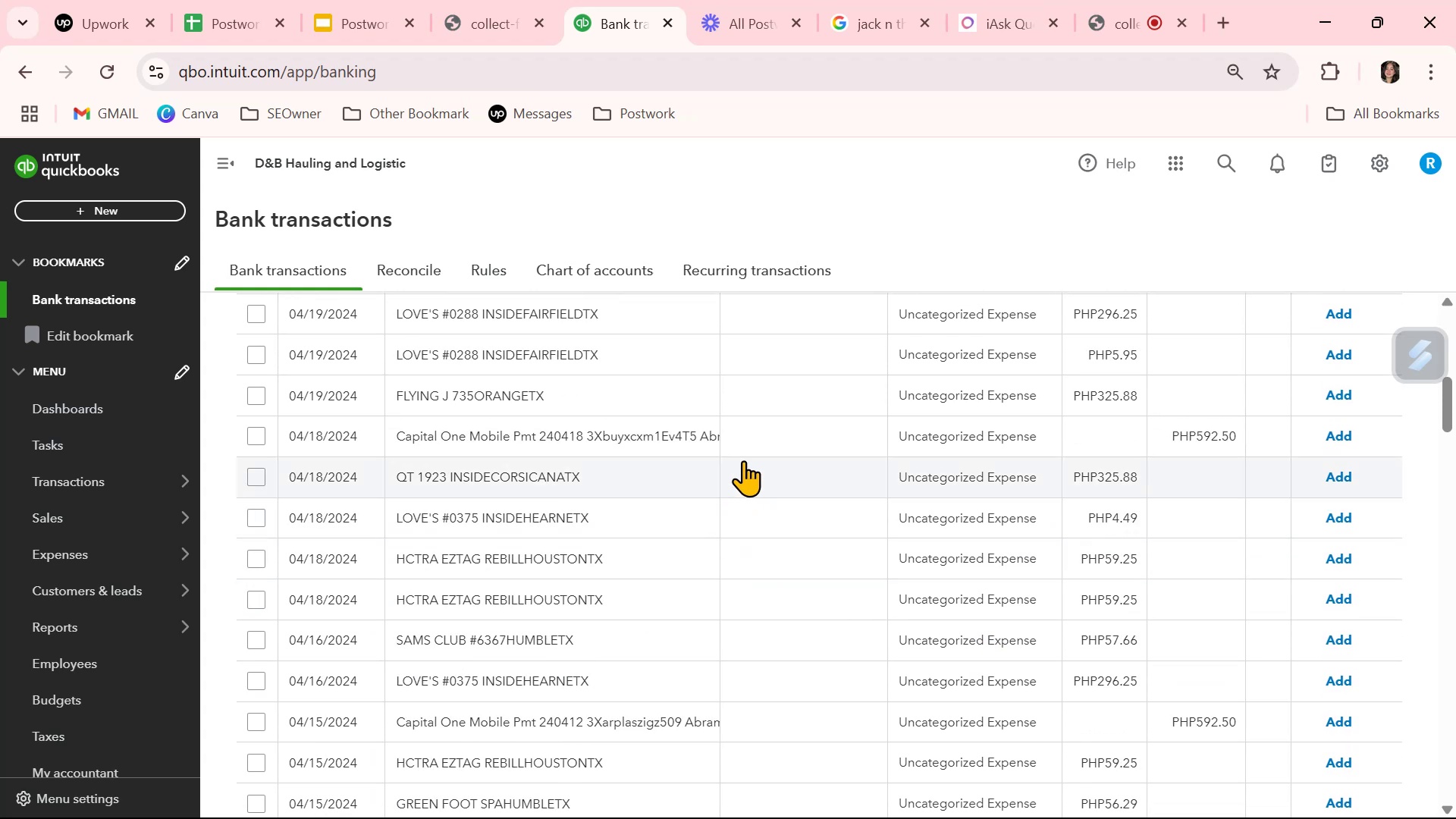 
left_click([789, 392])
 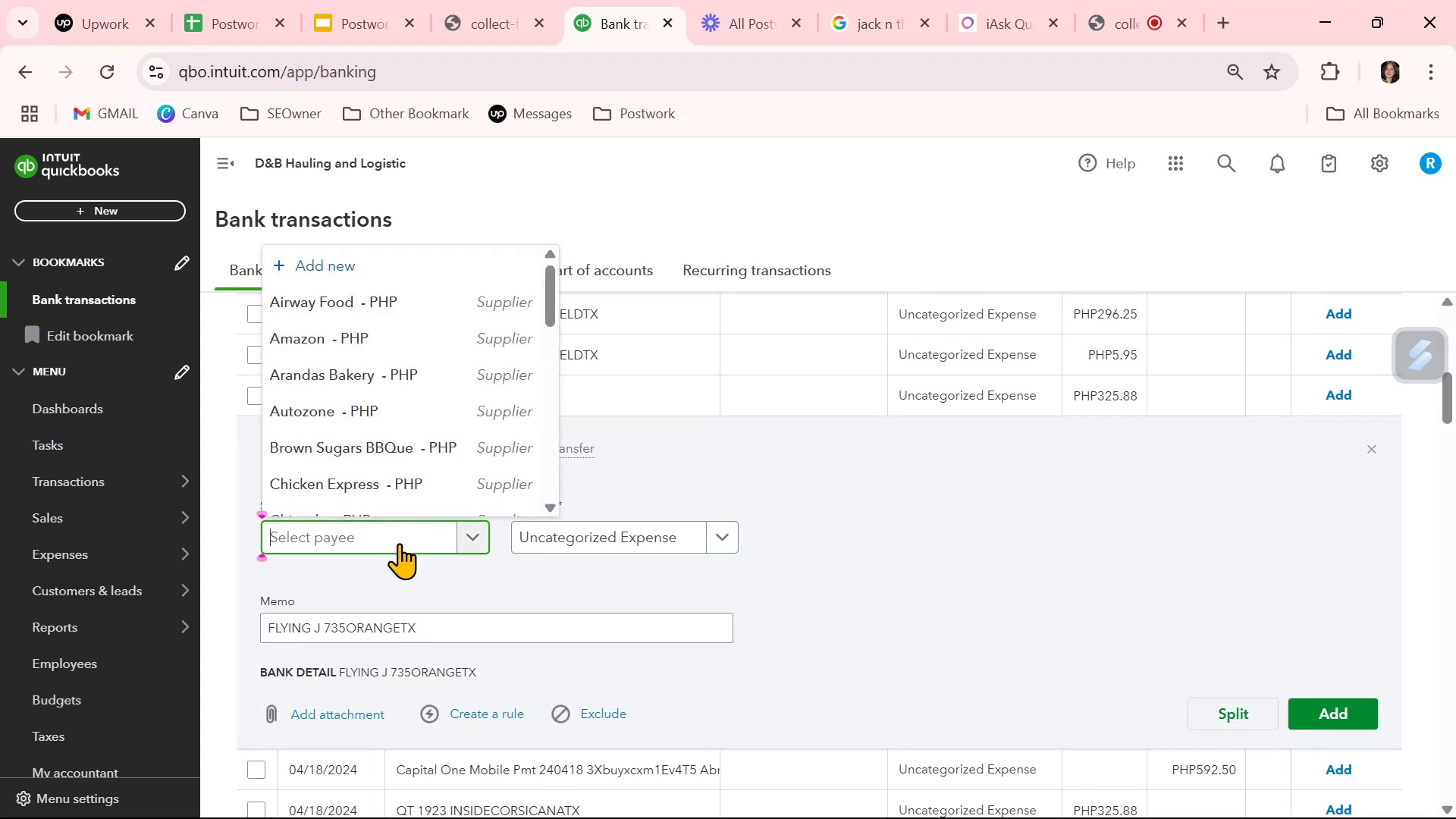 
scroll: coordinate [401, 448], scroll_direction: down, amount: 3.0
 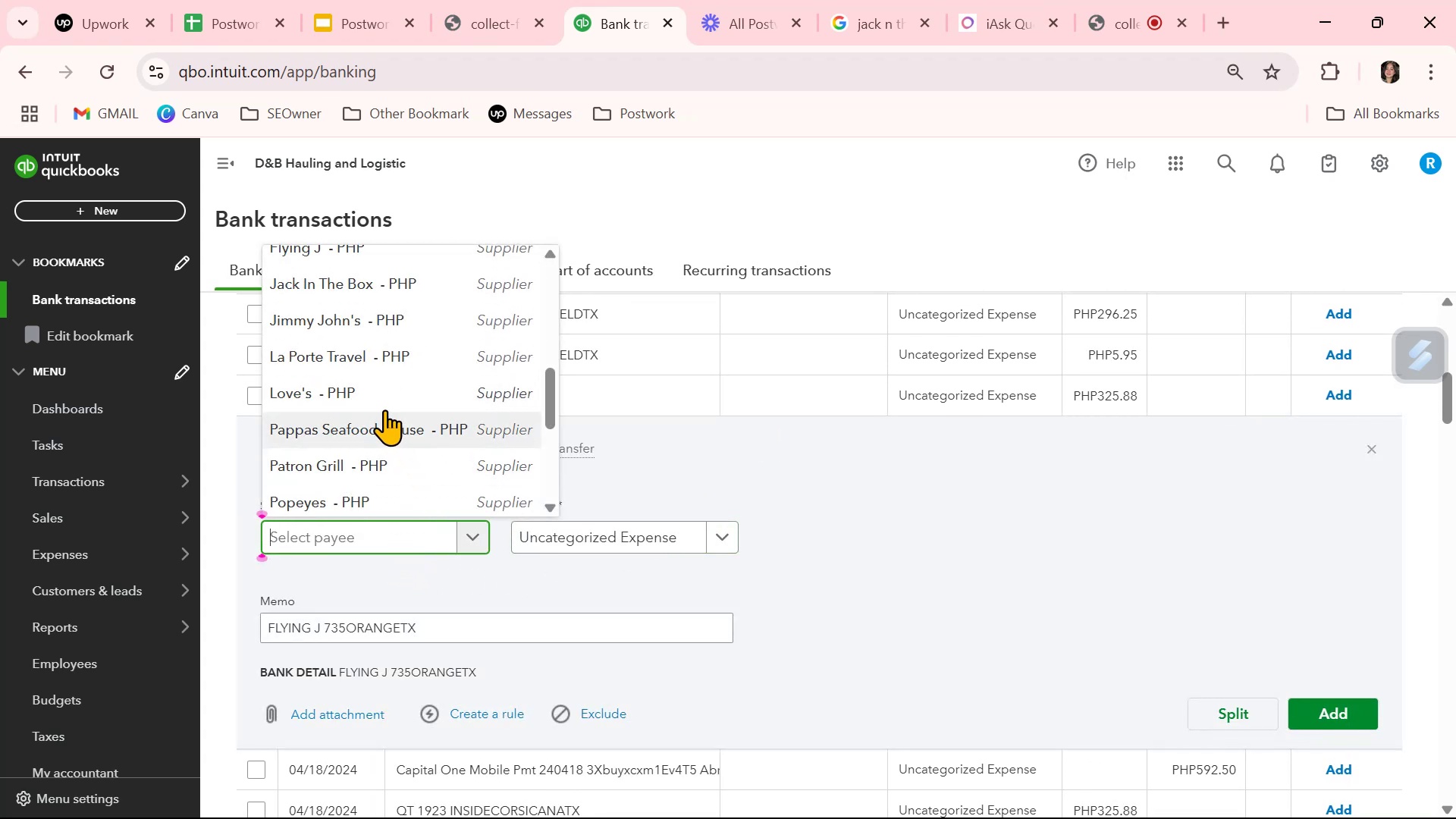 
scroll: coordinate [375, 365], scroll_direction: up, amount: 1.0
 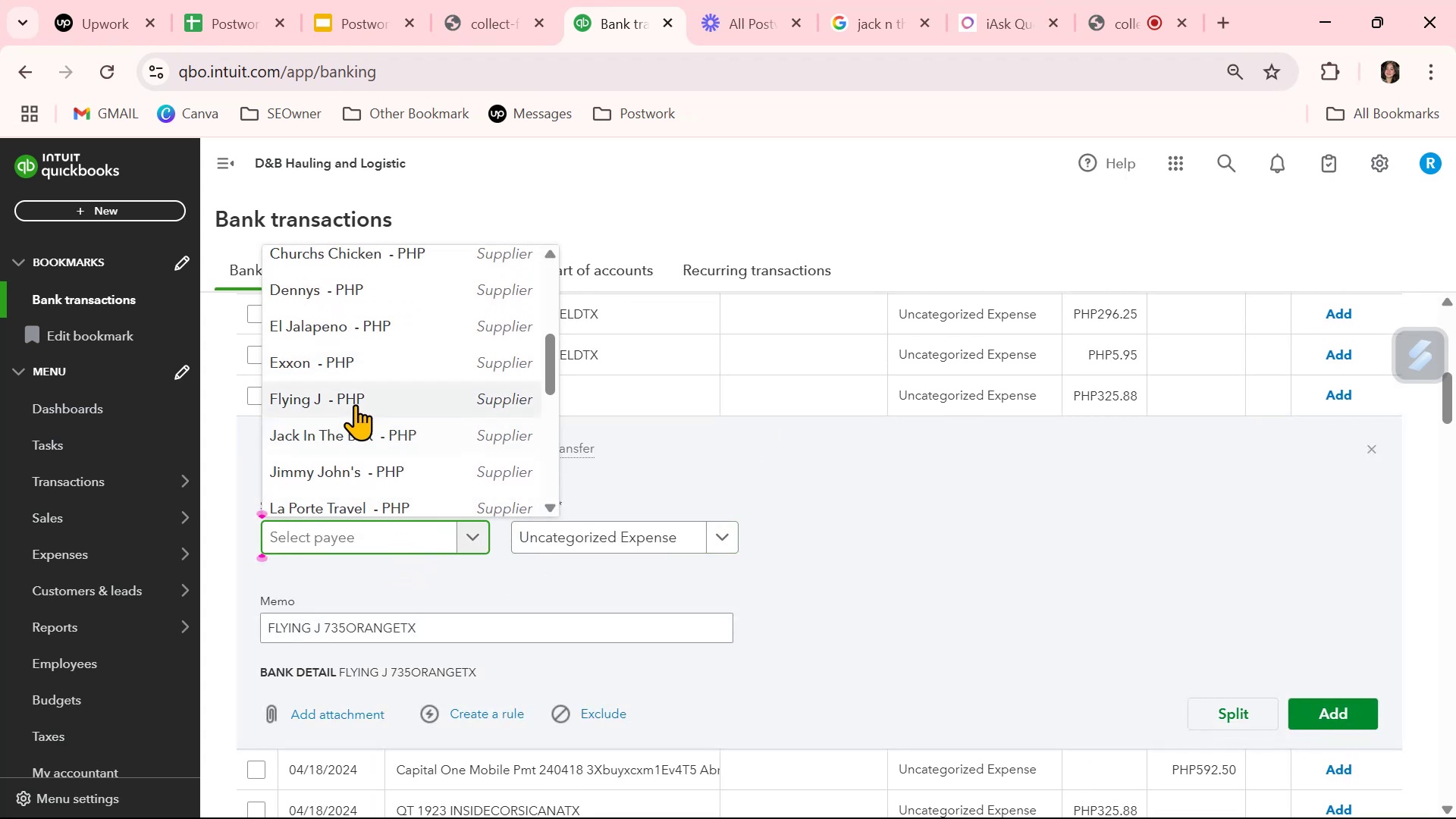 
left_click([355, 403])
 